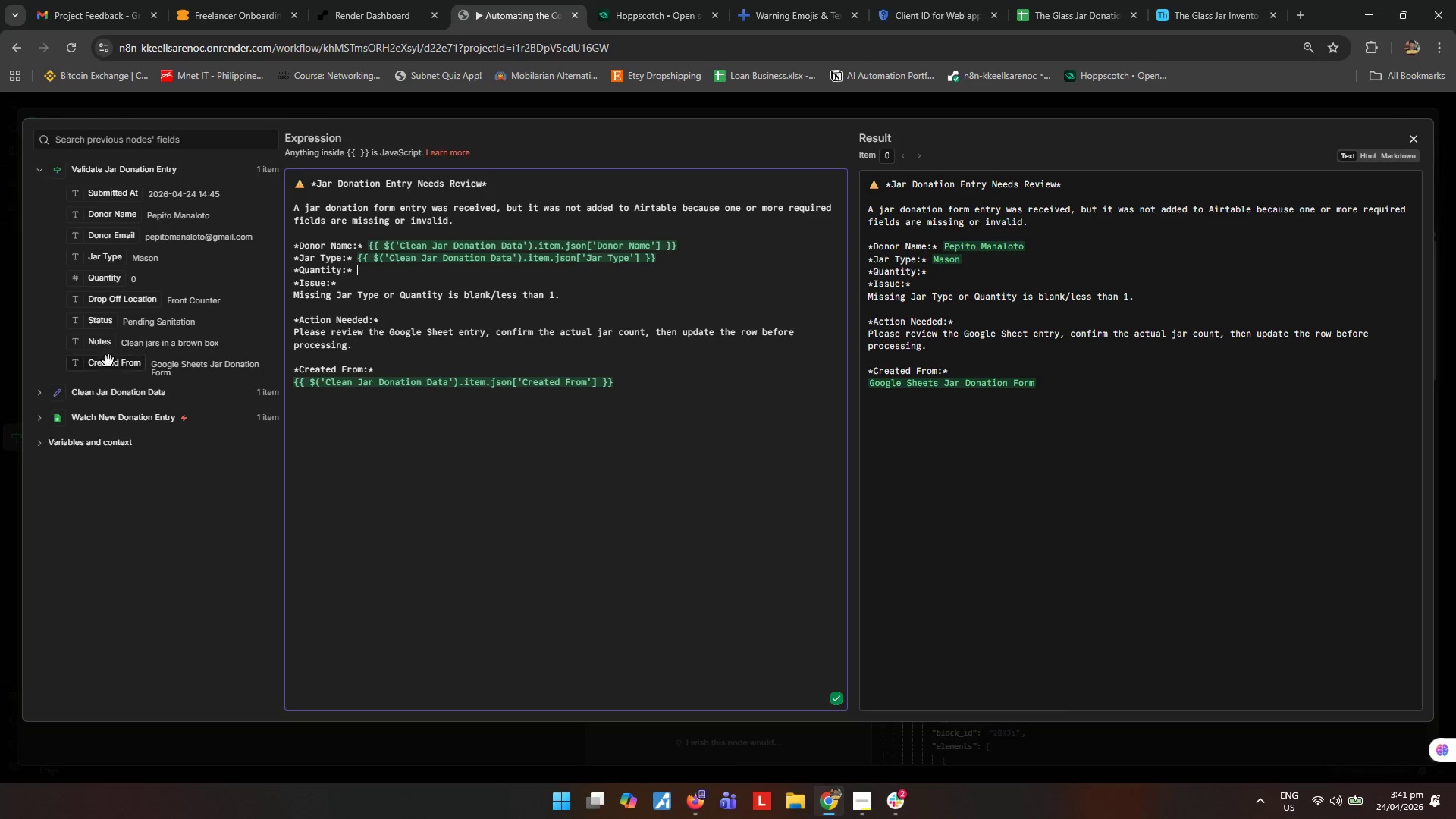 
left_click_drag(start_coordinate=[110, 284], to_coordinate=[409, 276])
 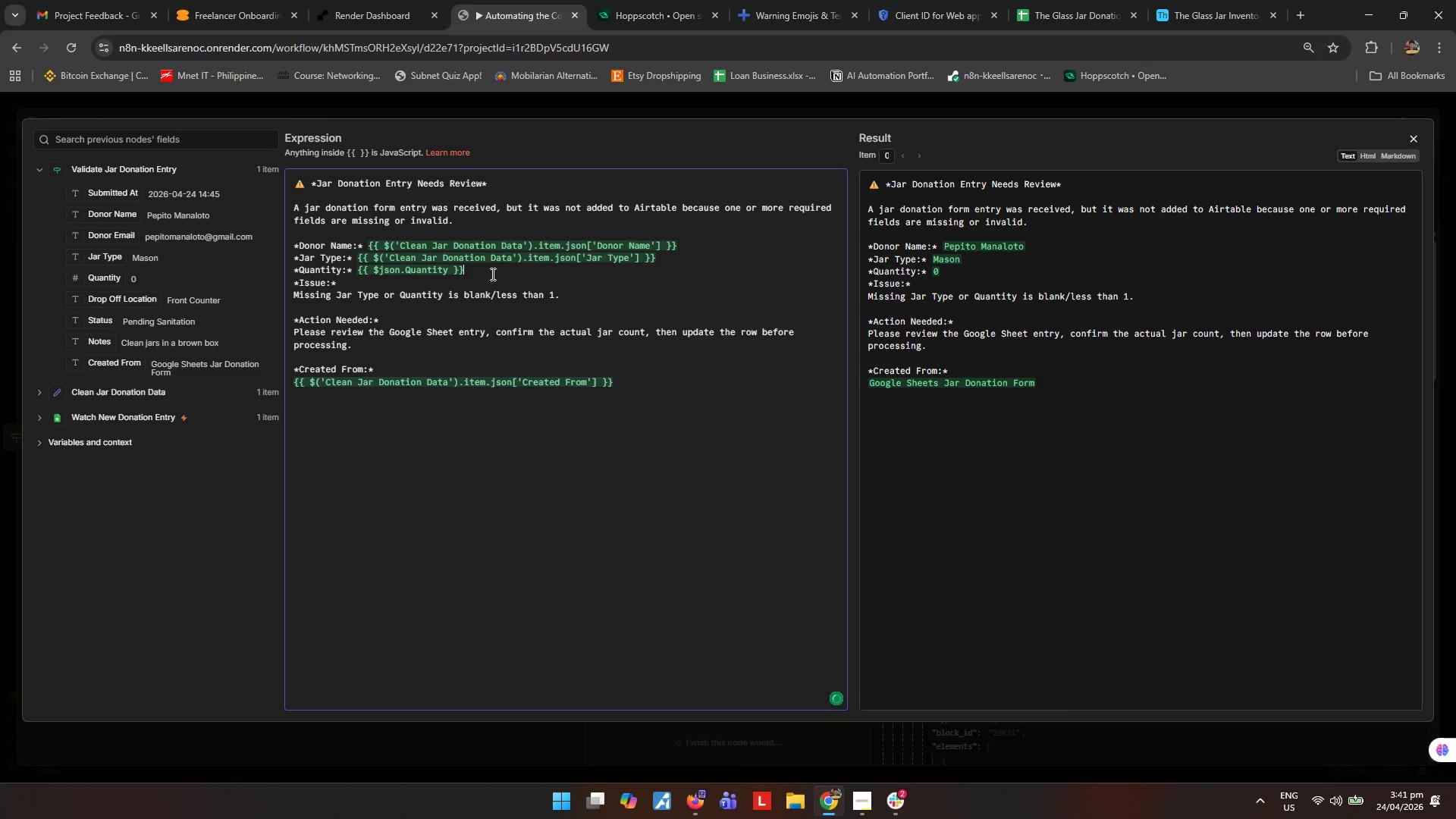 
key(Enter)
 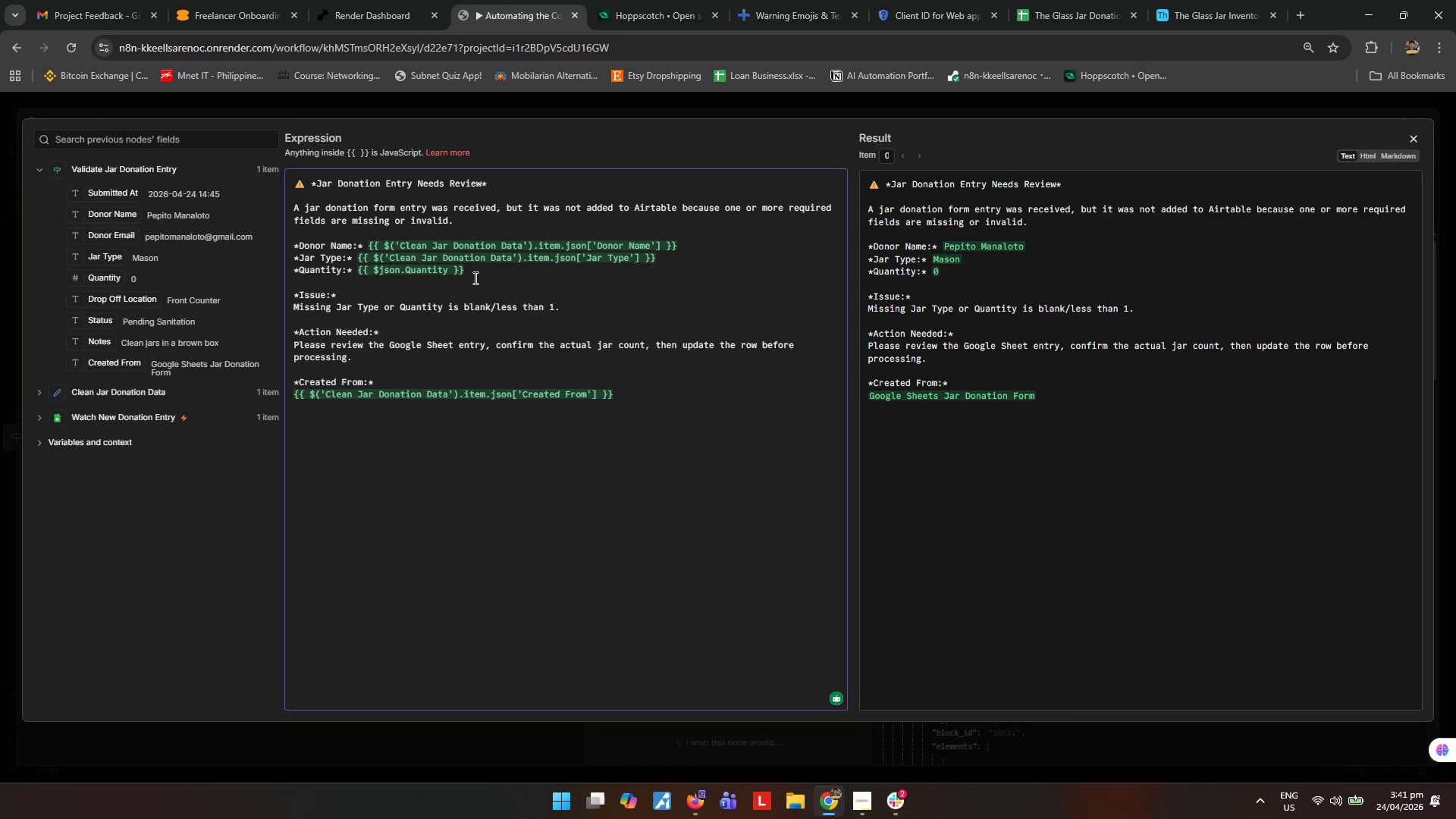 
wait(11.88)
 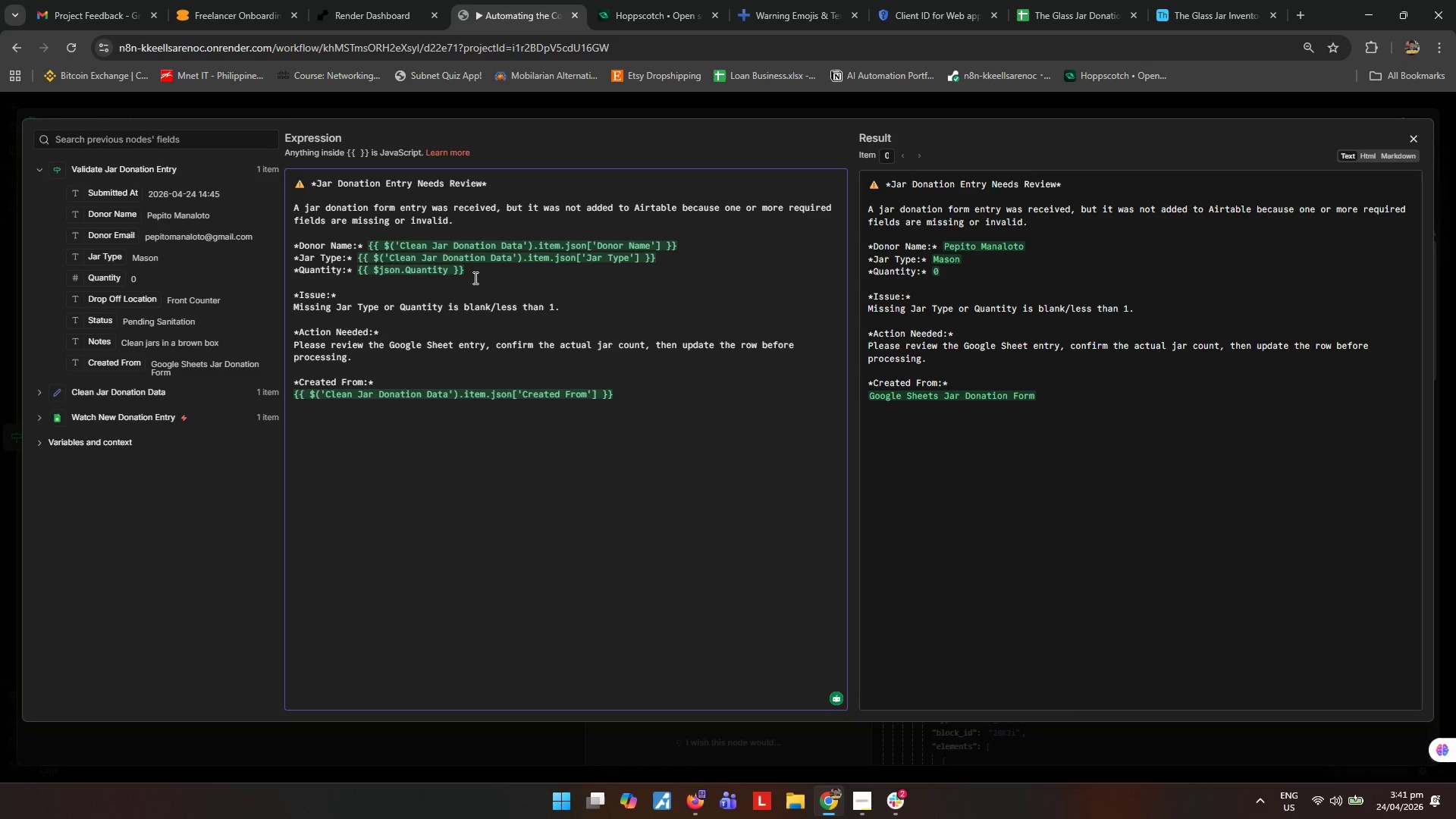 
left_click([1414, 135])
 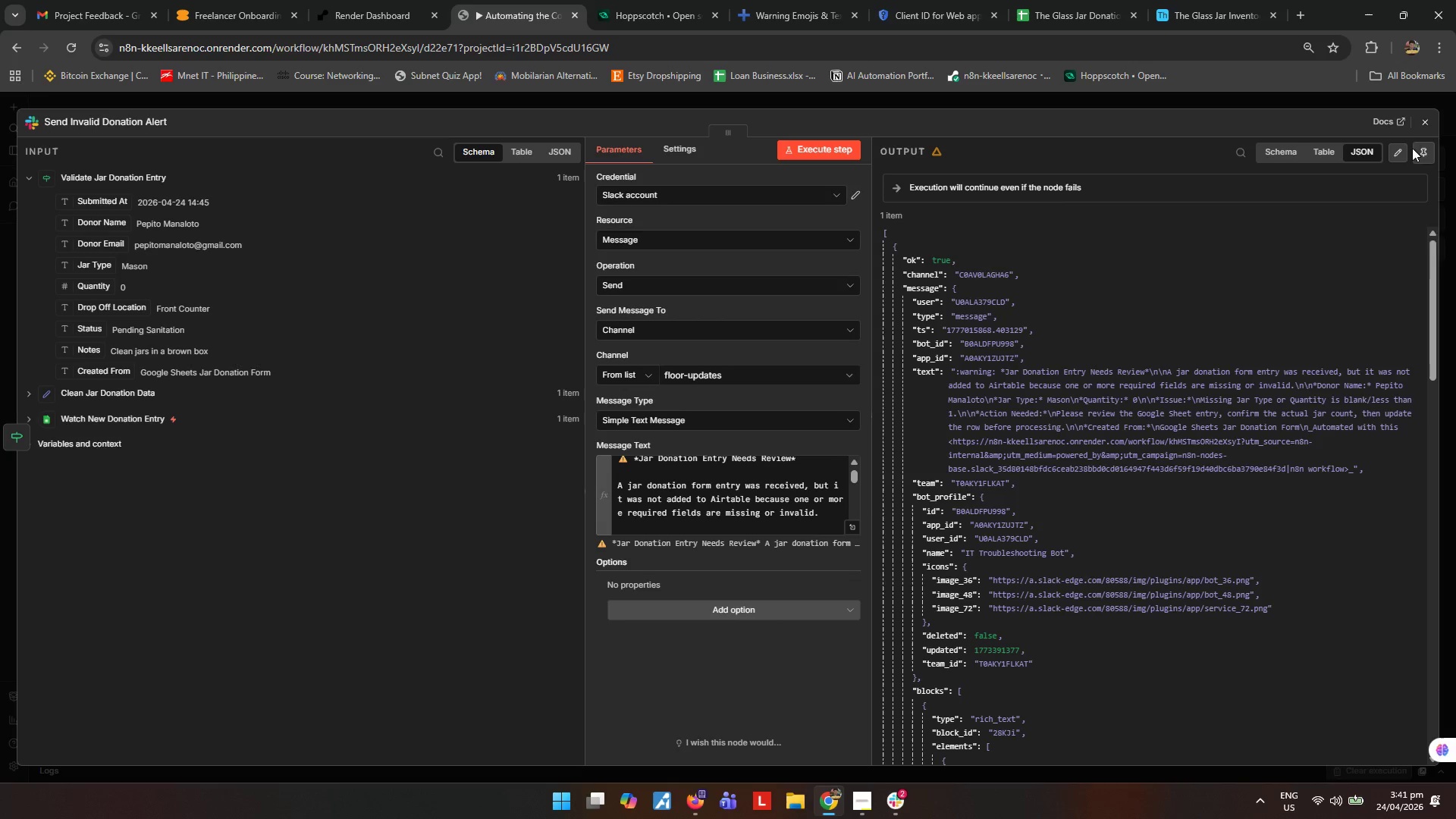 
left_click([1431, 124])
 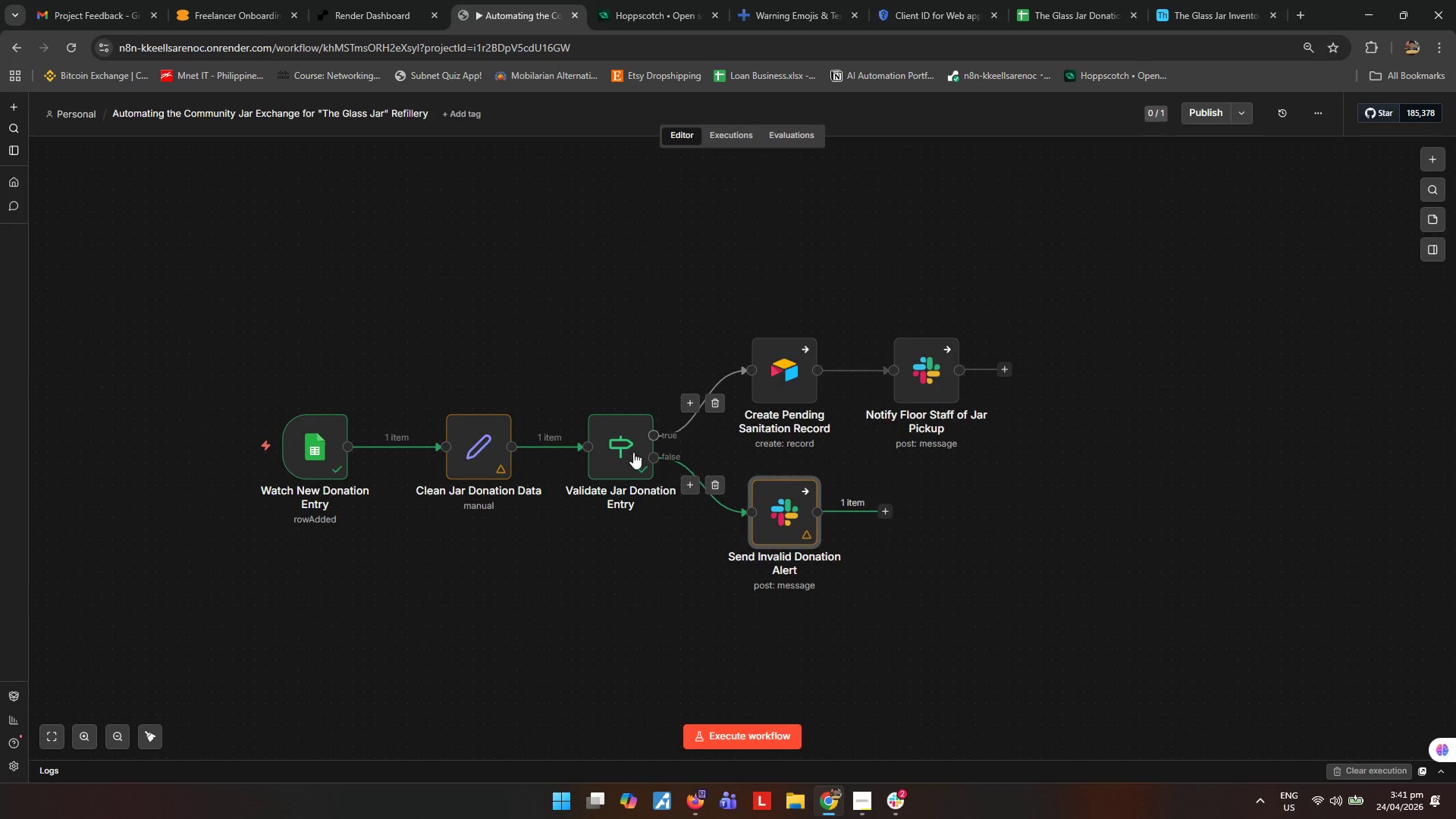 
double_click([620, 461])
 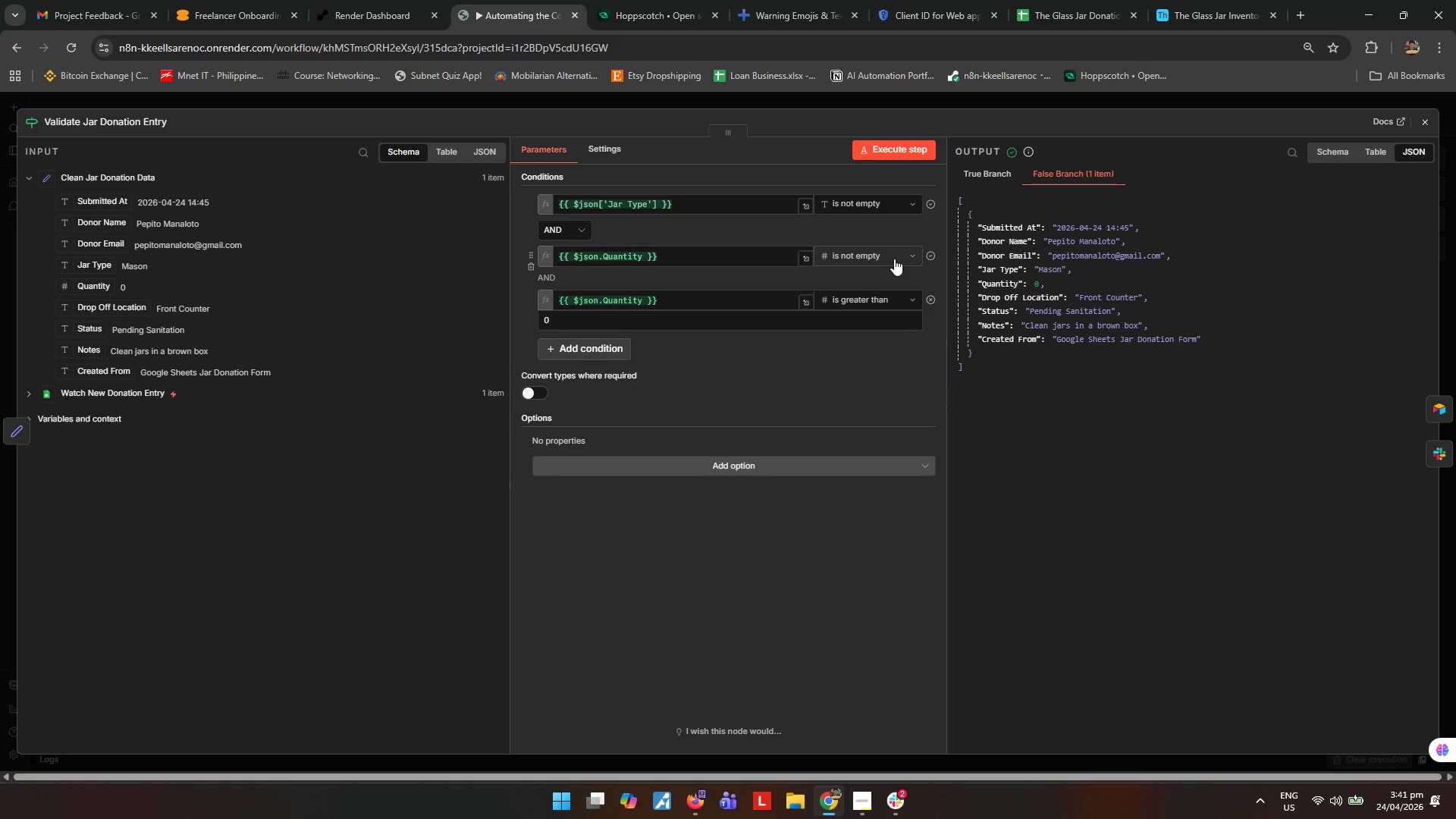 
left_click([894, 259])
 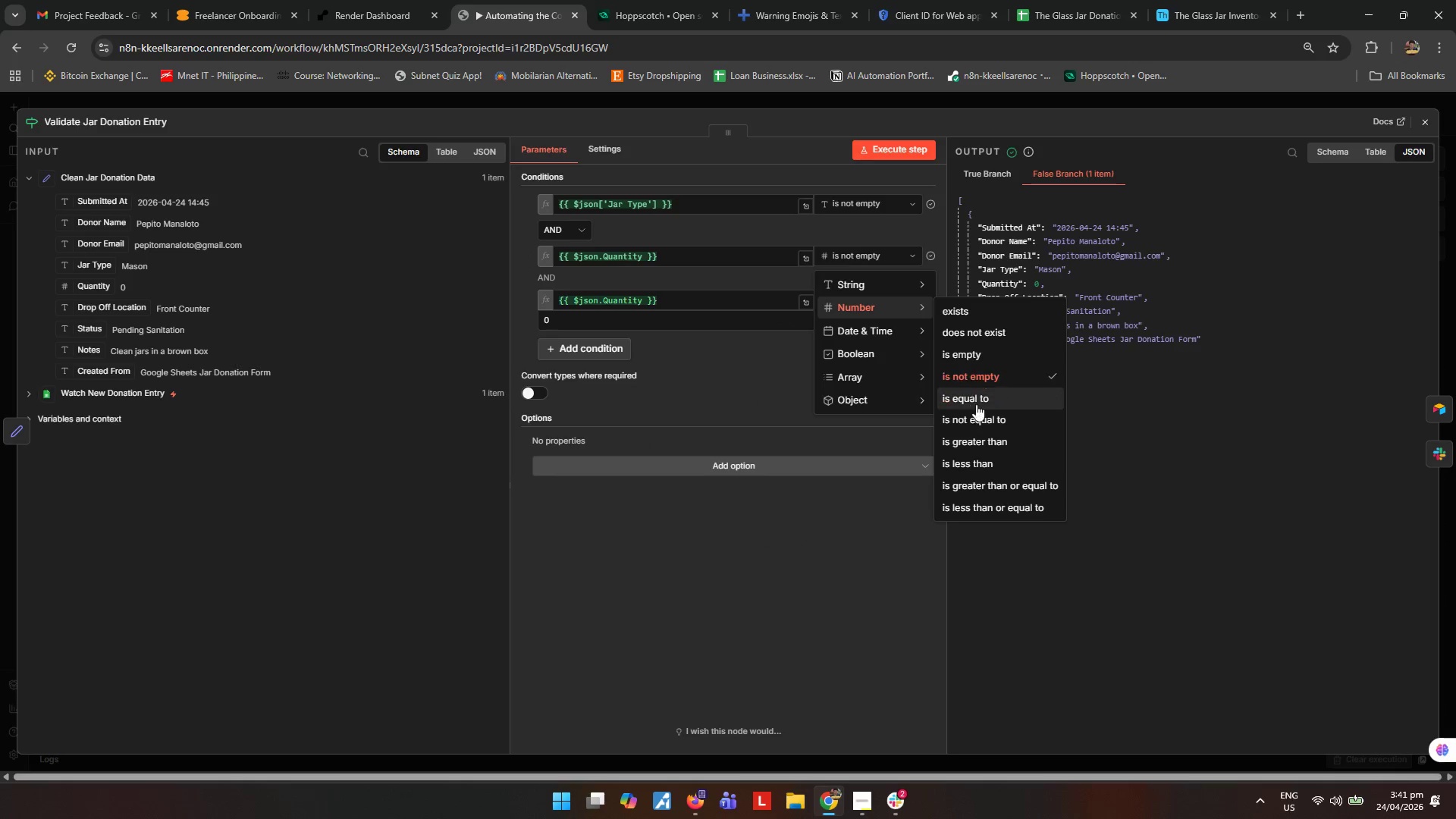 
left_click([983, 422])
 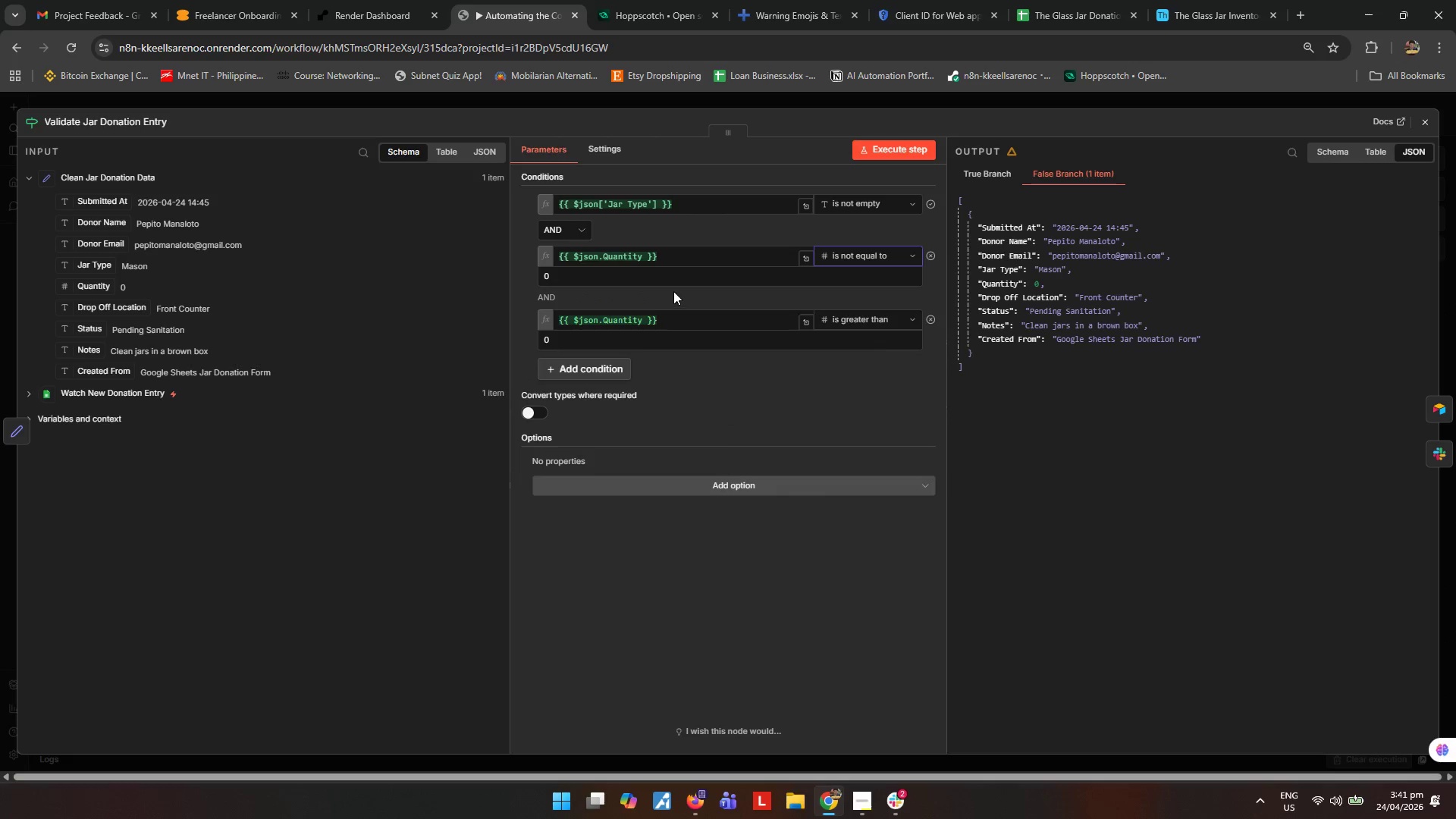 
left_click_drag(start_coordinate=[680, 278], to_coordinate=[425, 282])
 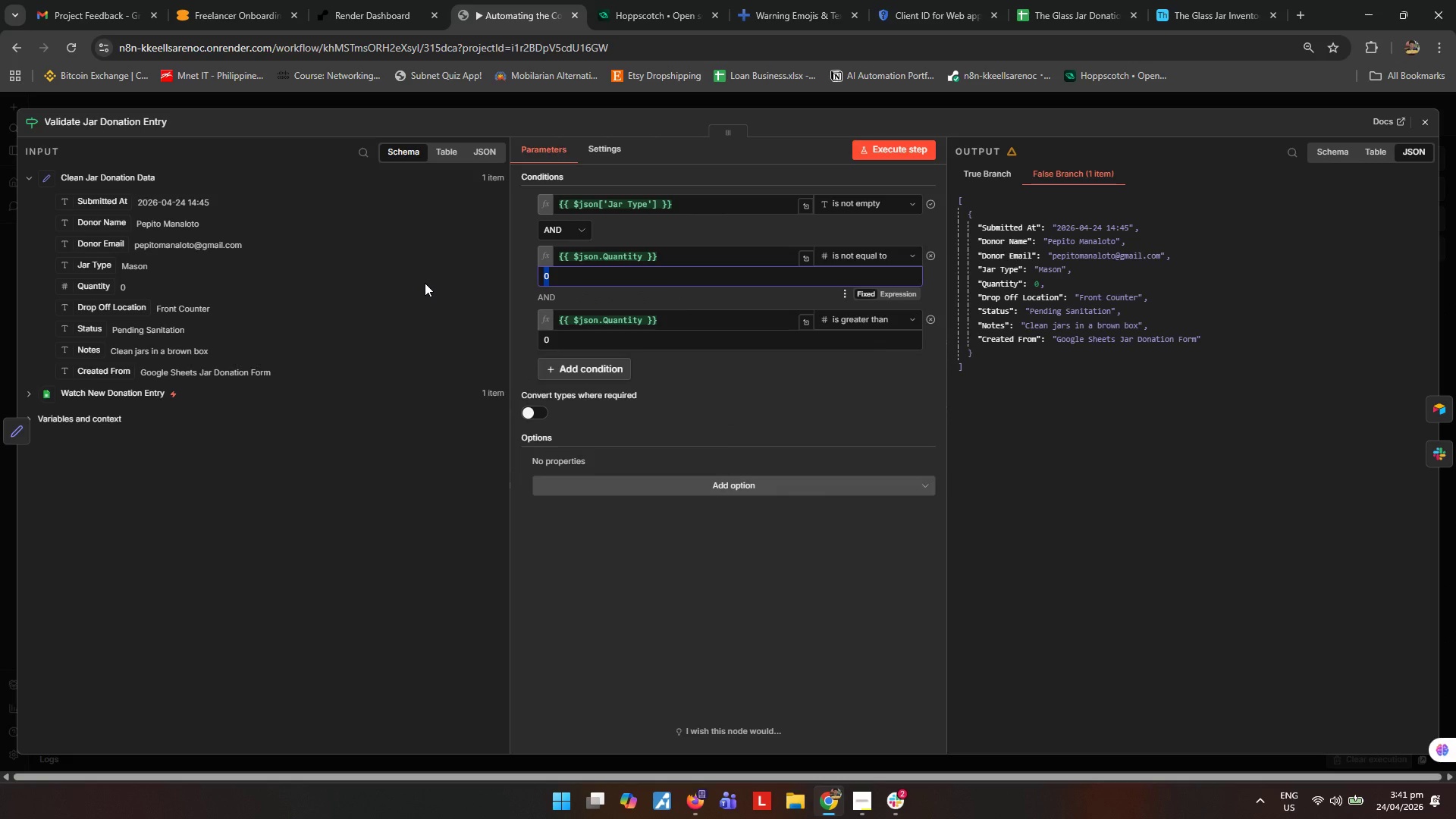 
type(Missin)
 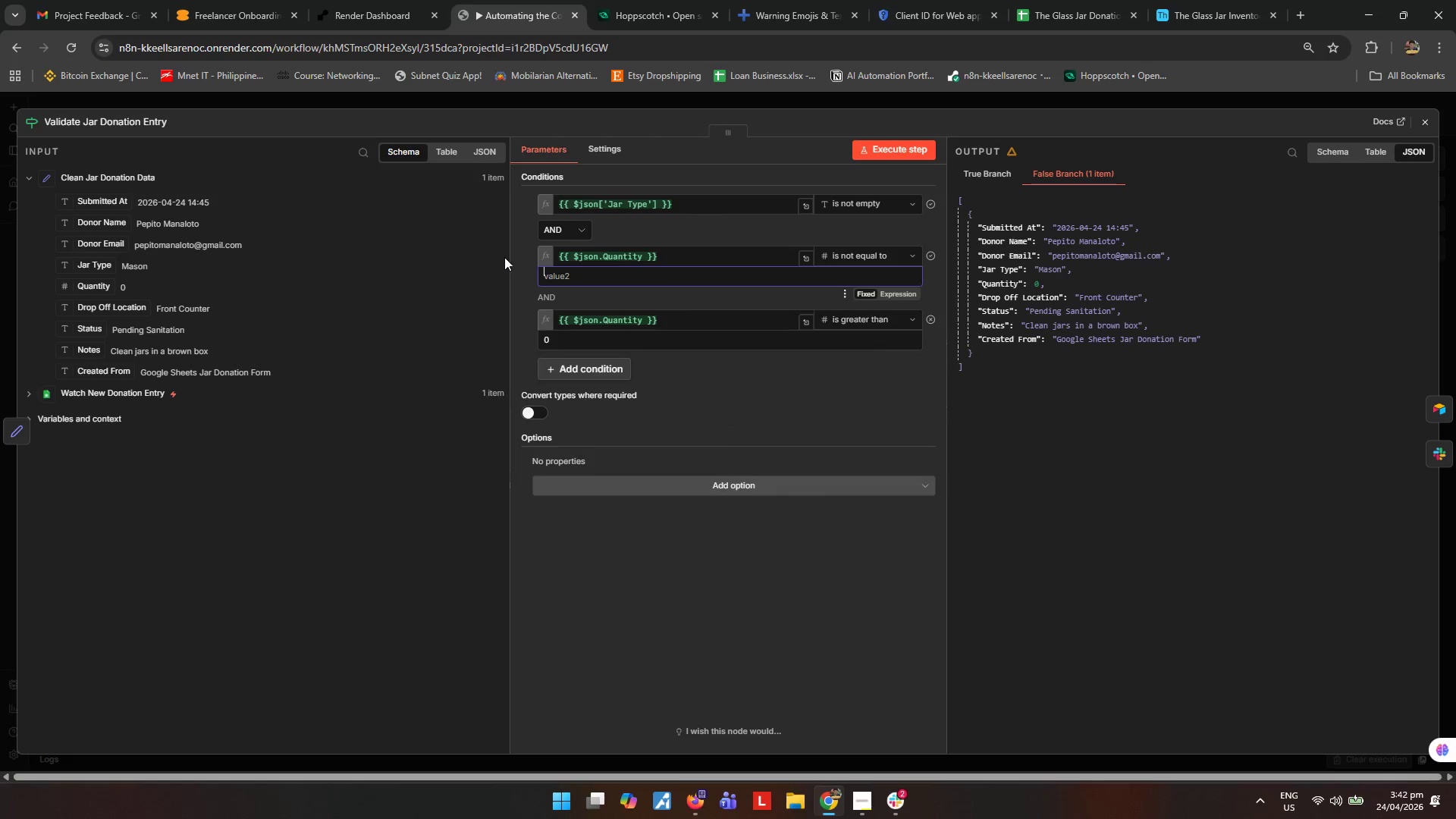 
left_click([593, 279])
 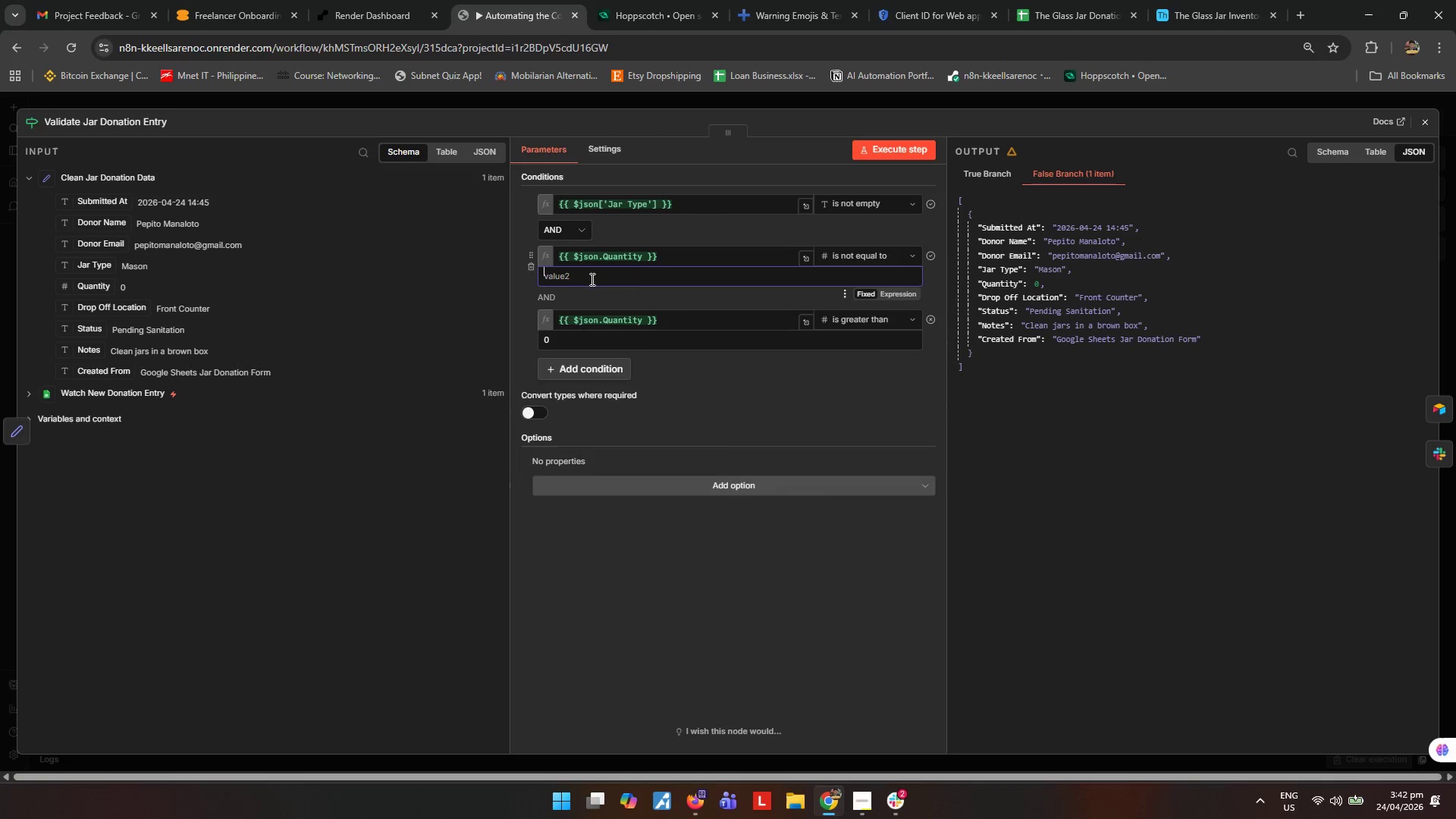 
left_click_drag(start_coordinate=[591, 279], to_coordinate=[416, 281])
 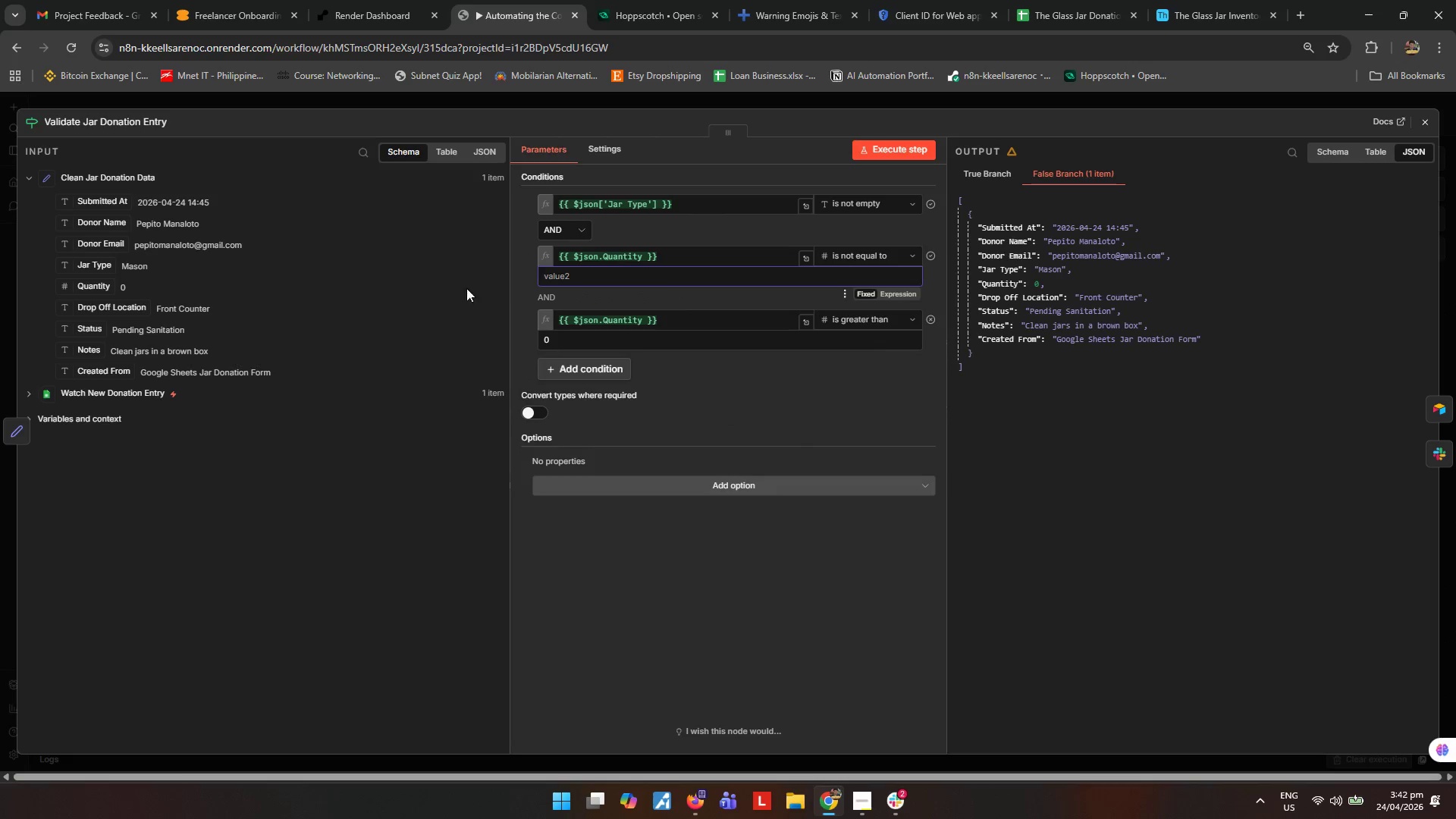 
key(Control+ControlLeft)
 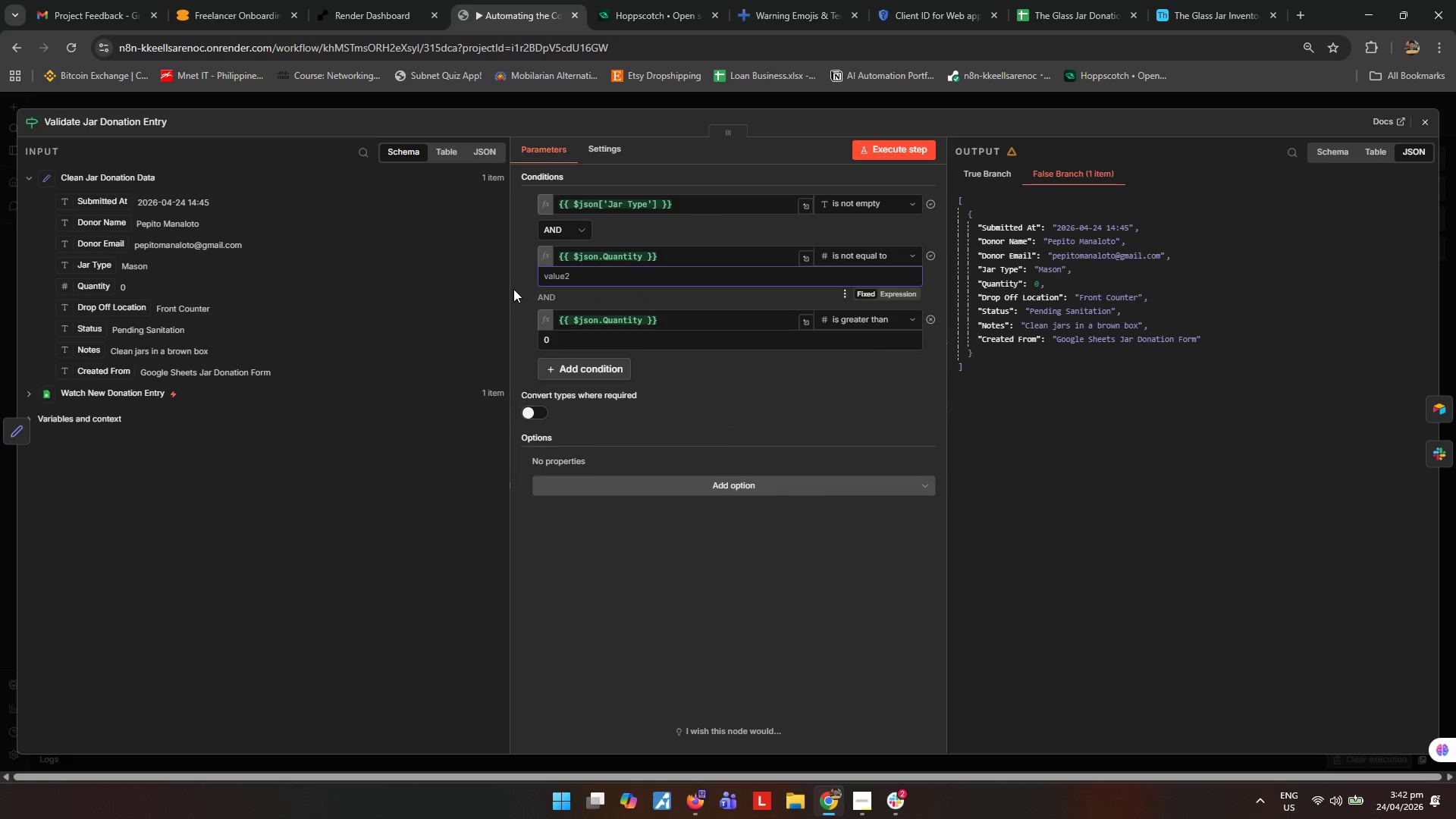 
key(Control+A)
 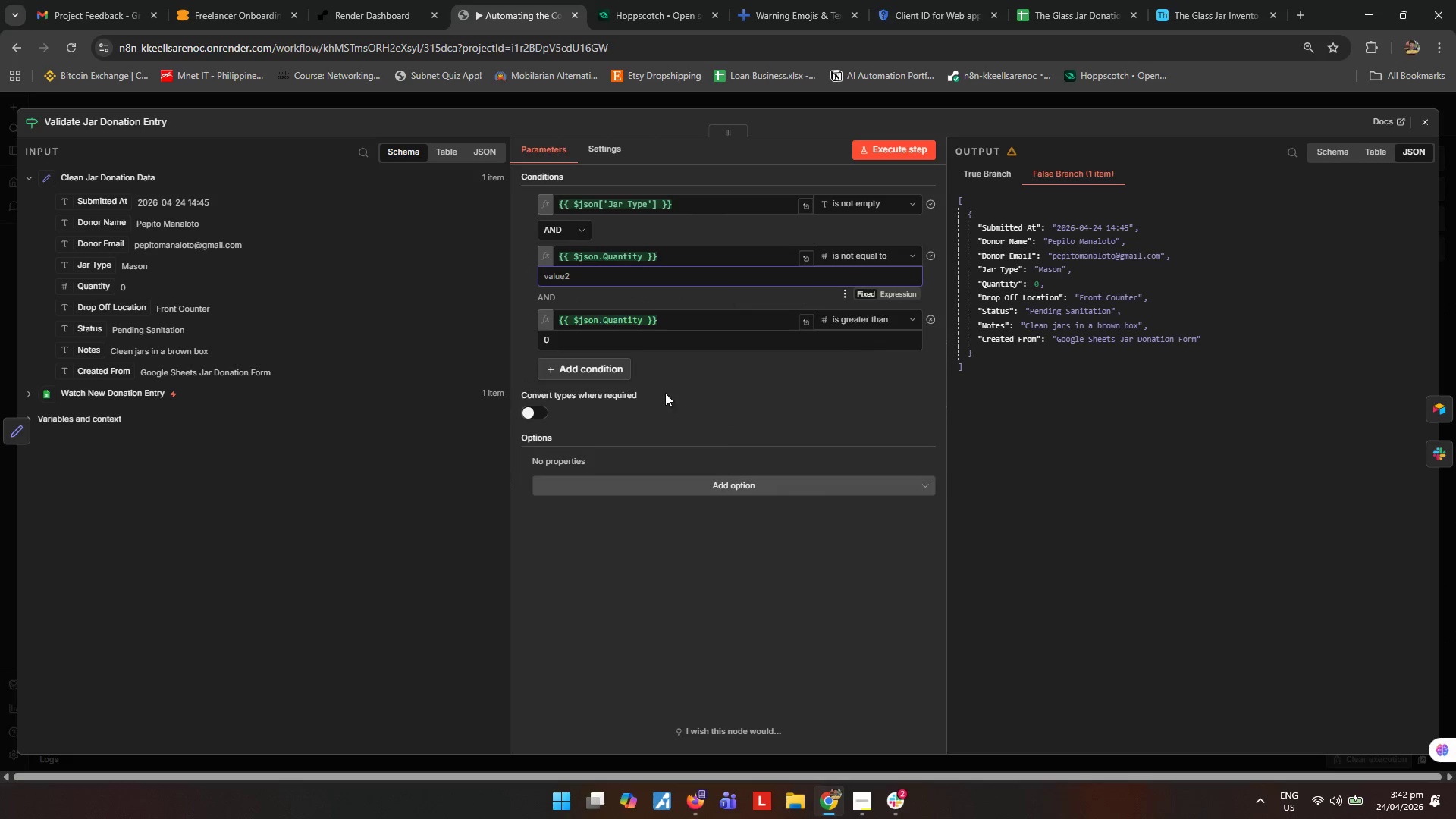 
key(Backspace)
 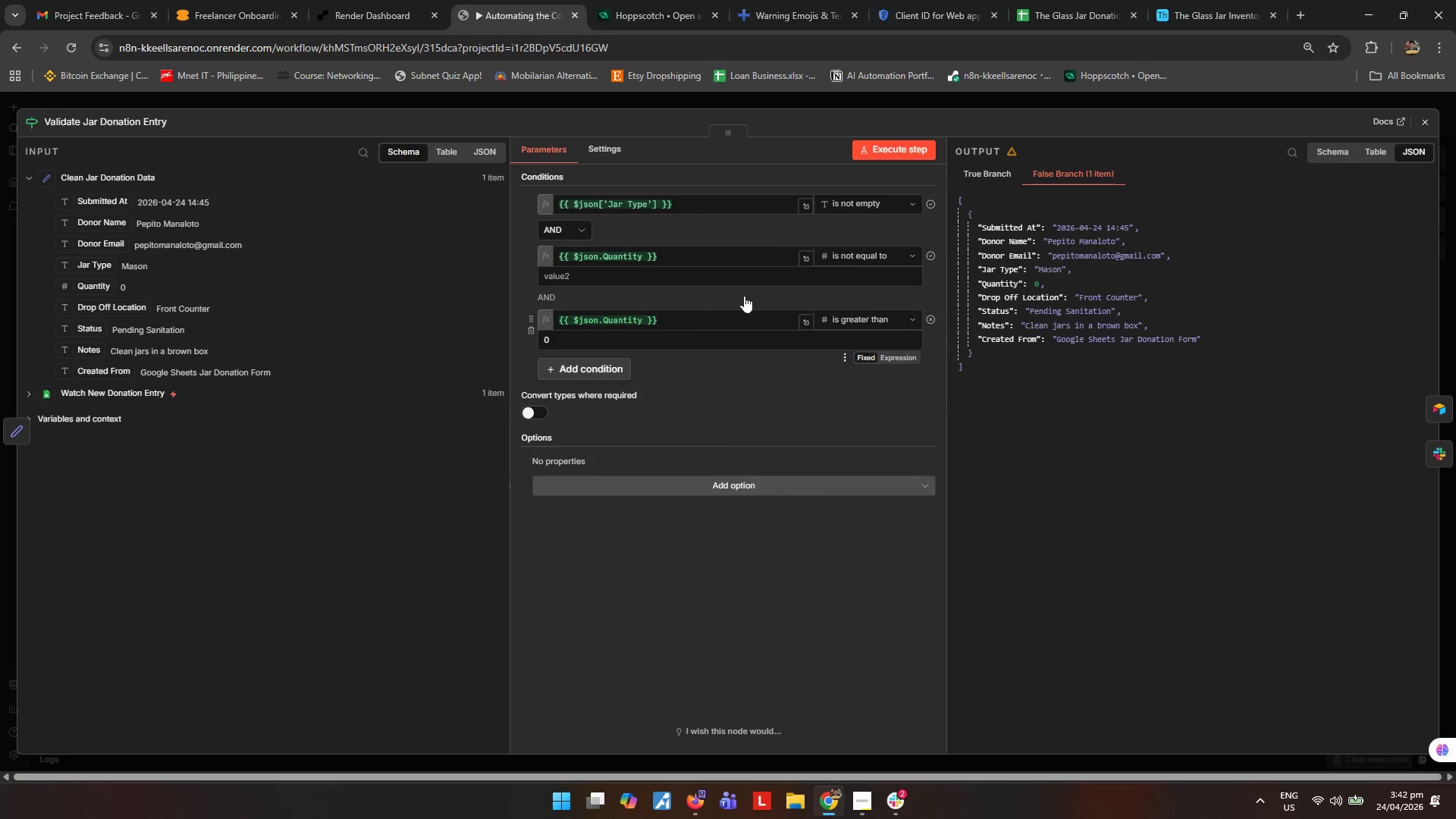 
left_click([763, 278])
 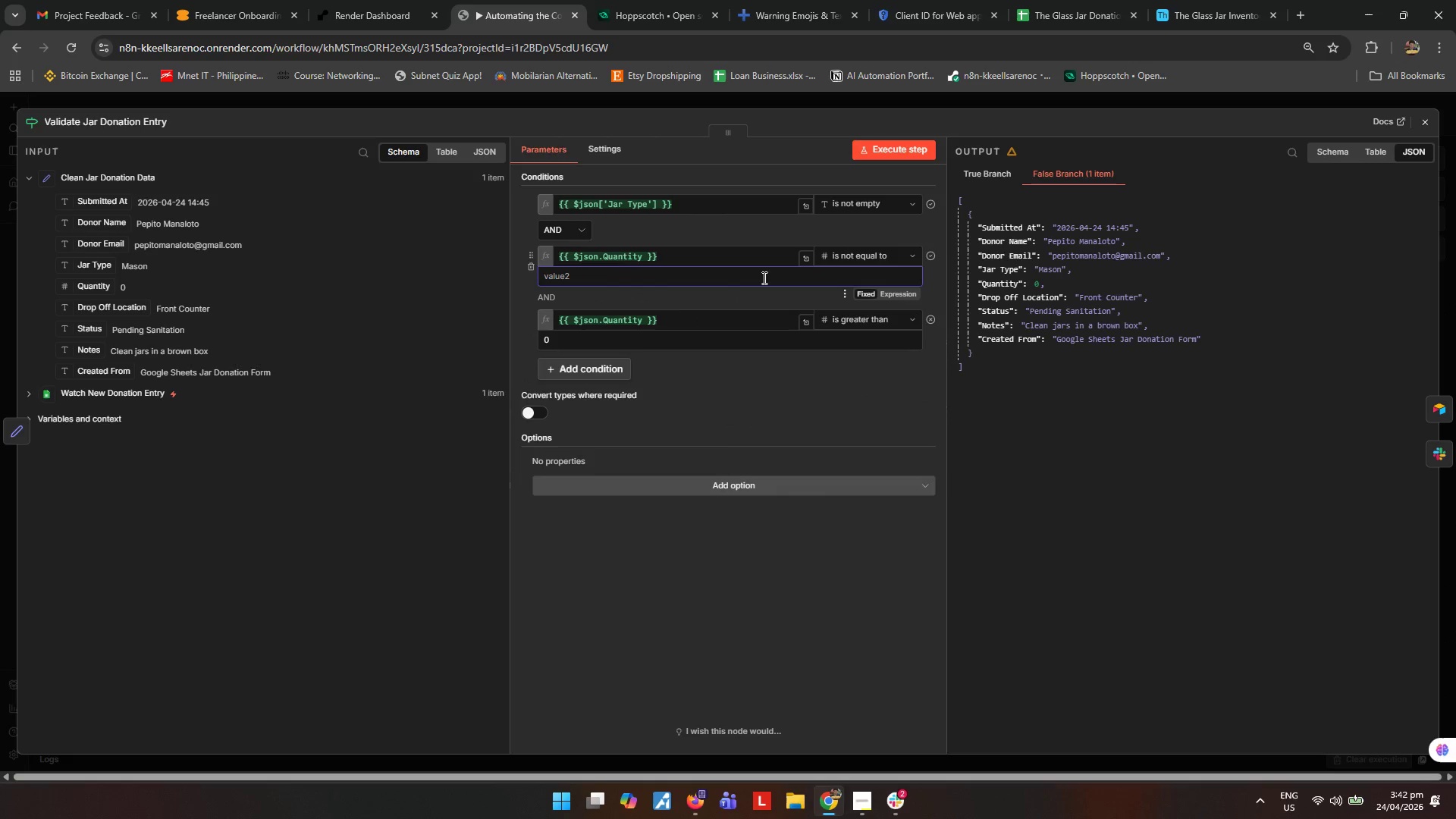 
type(Miss2)
key(Backspace)
 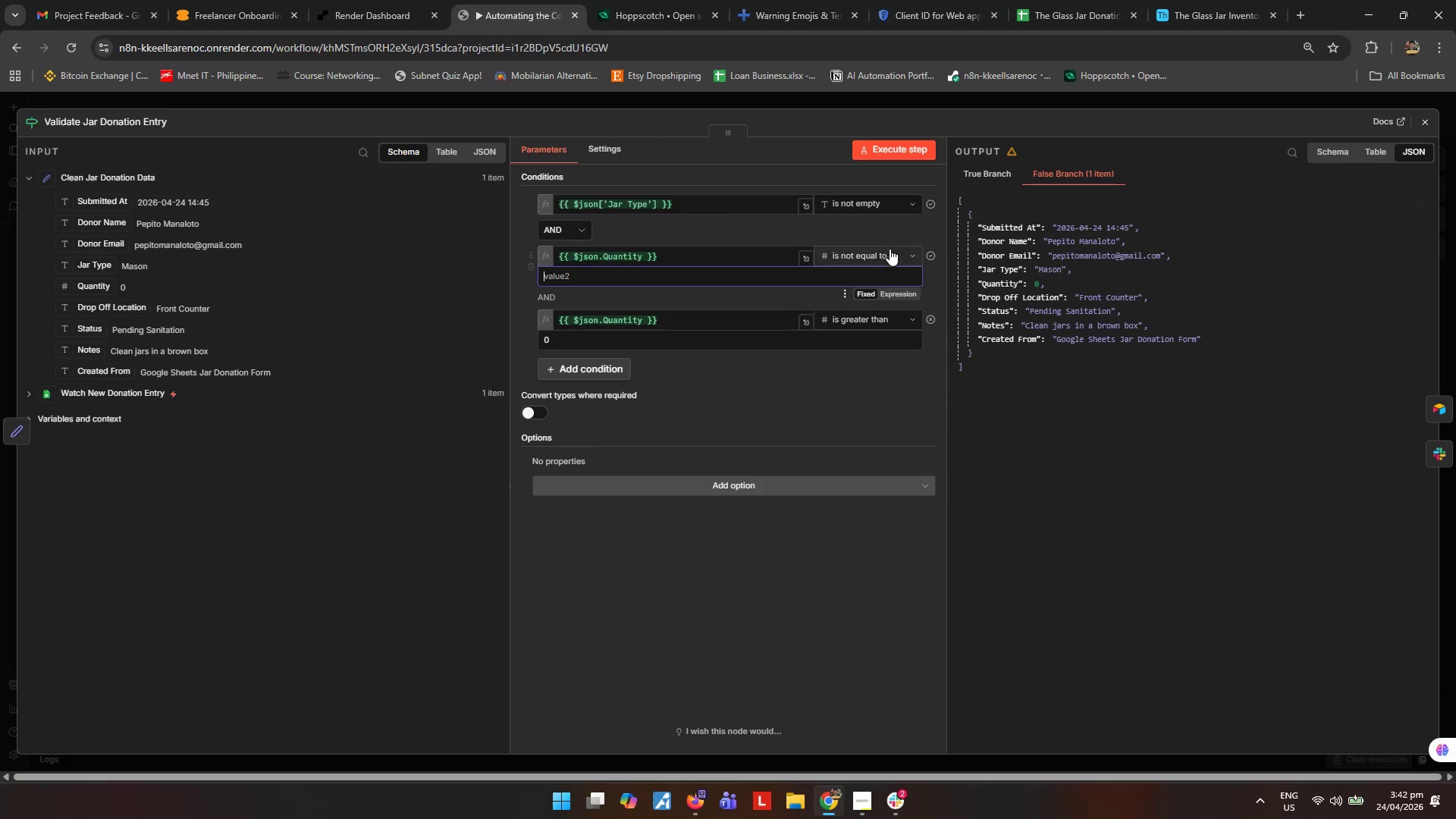 
left_click([904, 246])
 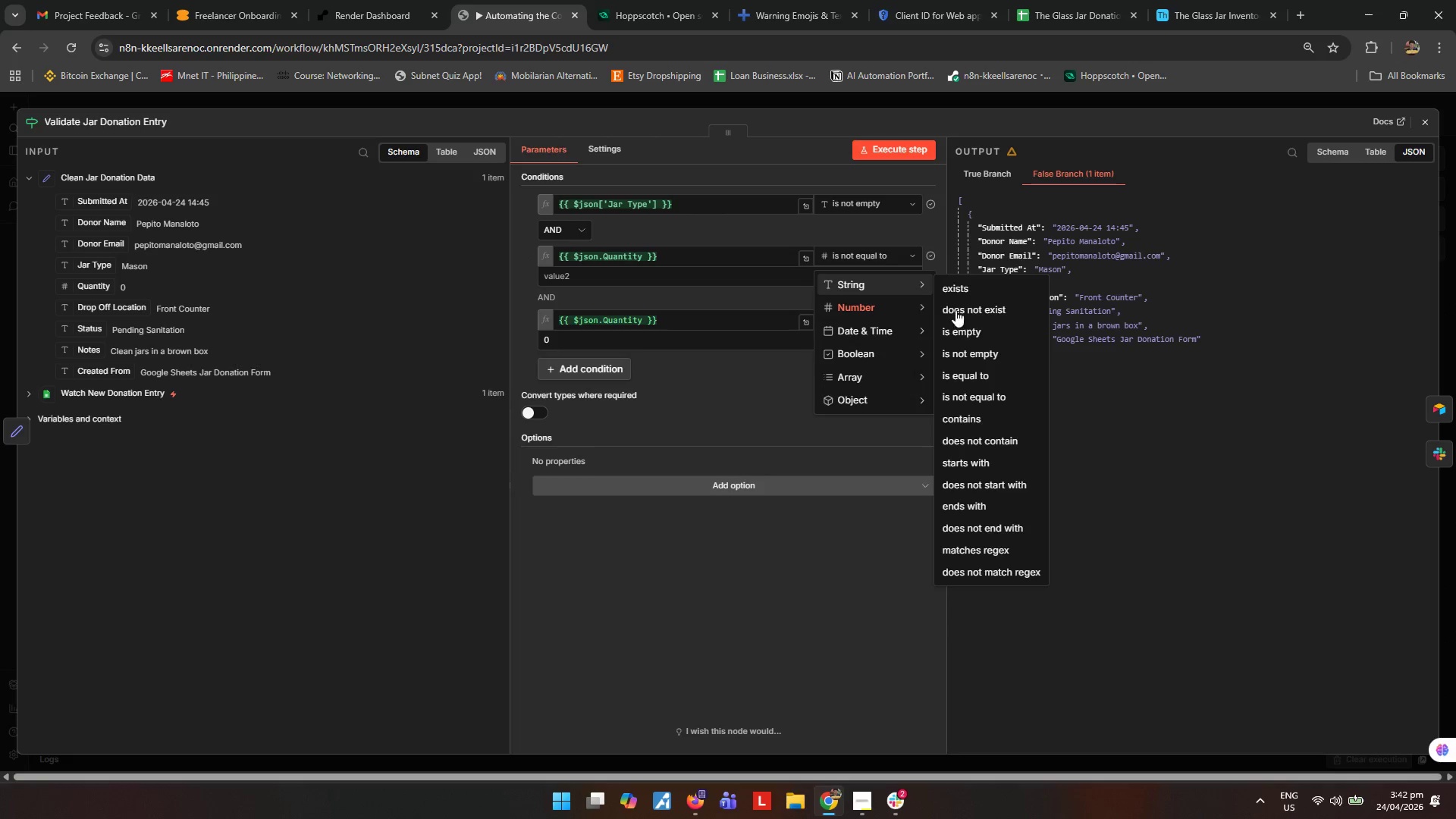 
left_click([987, 394])
 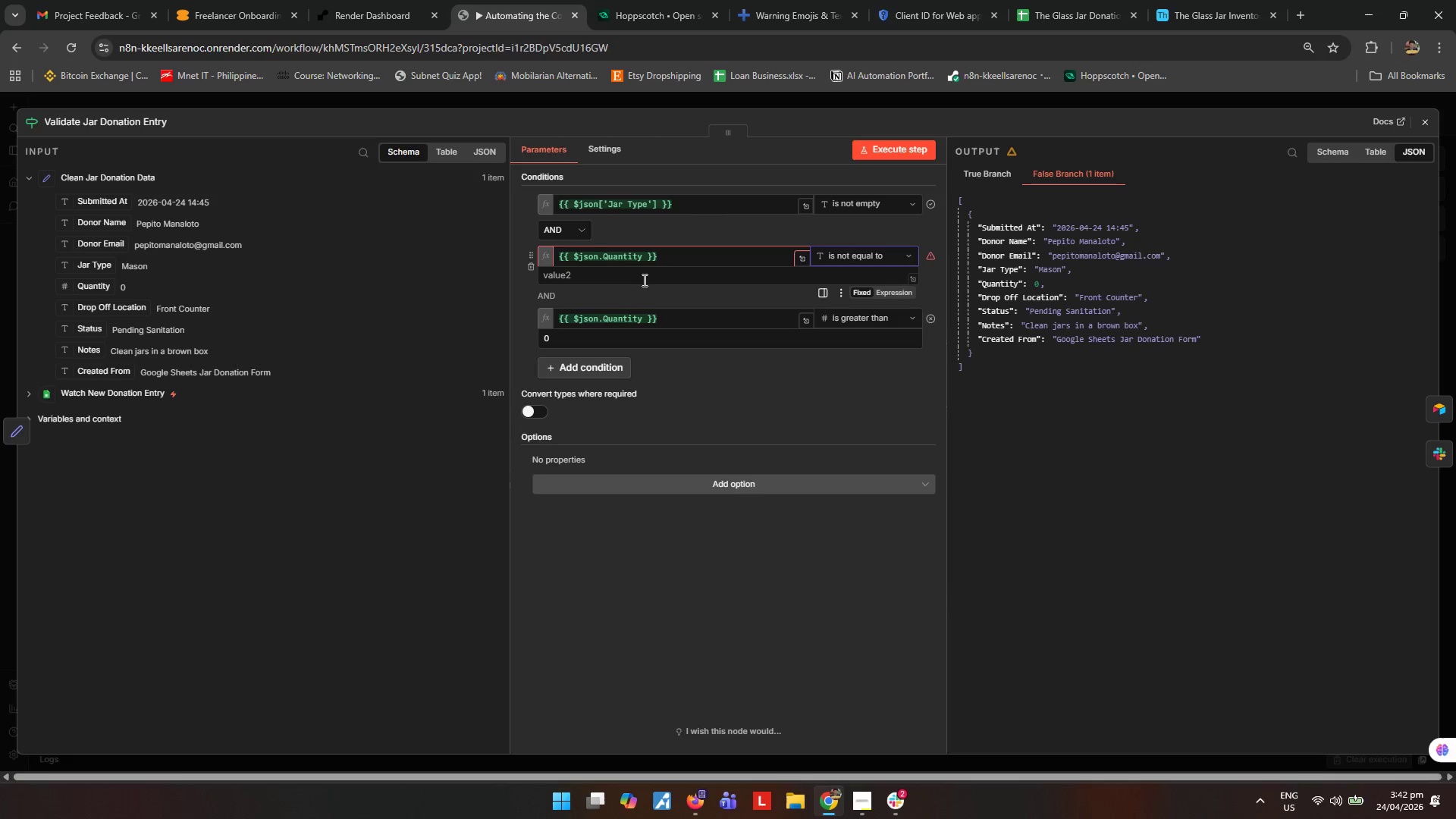 
left_click([643, 280])
 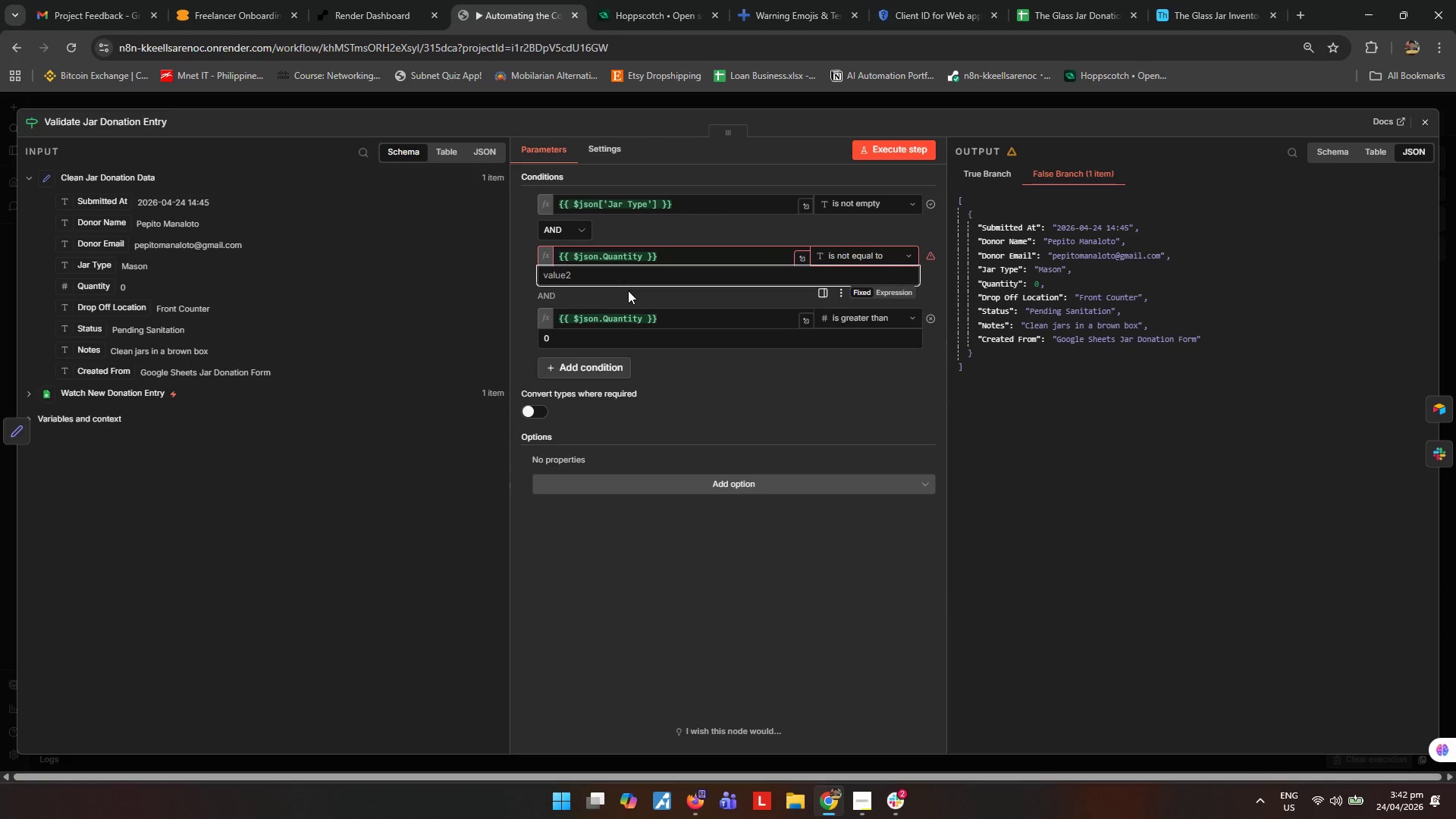 
type(Missing)
 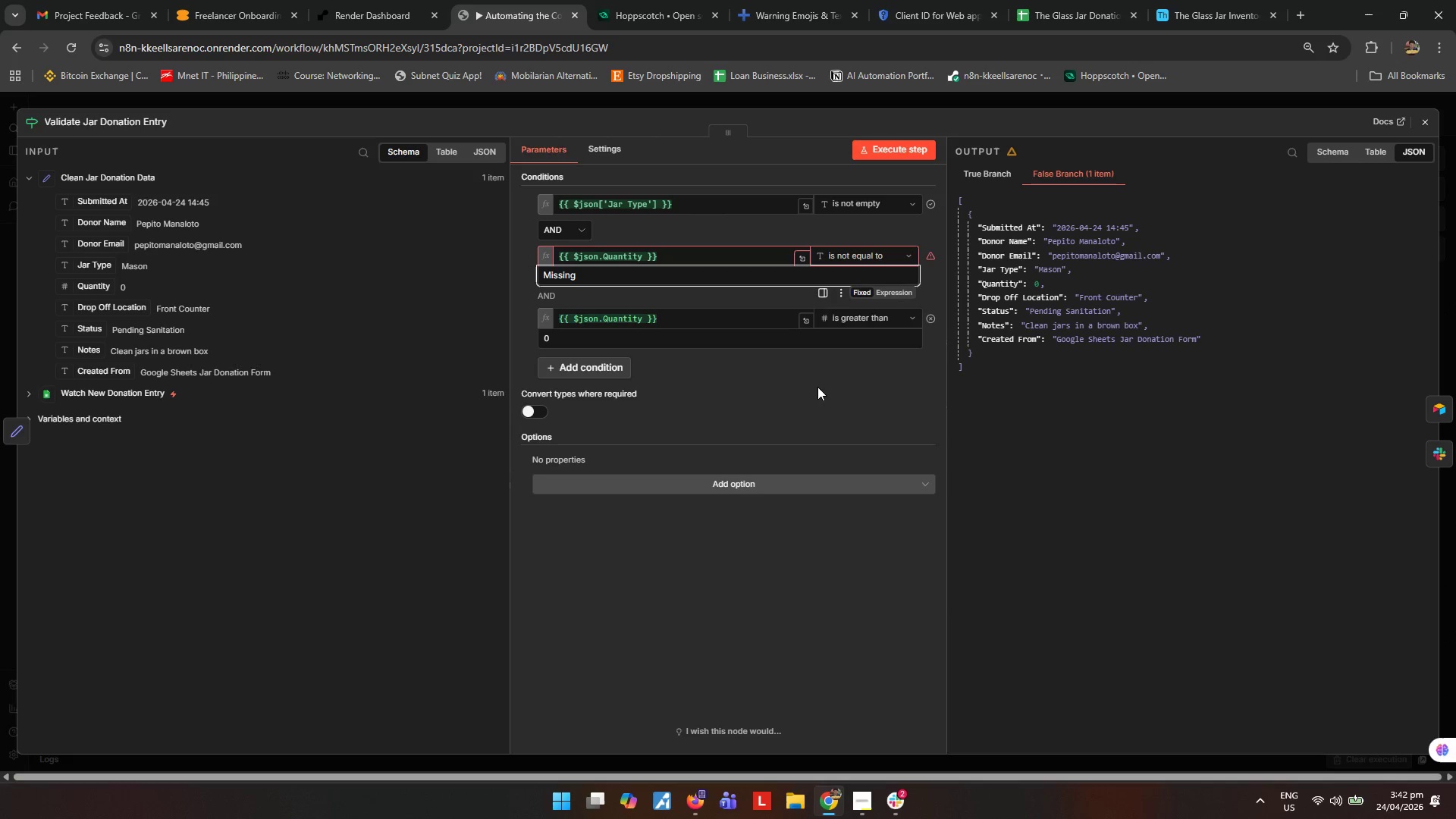 
left_click([1191, 497])
 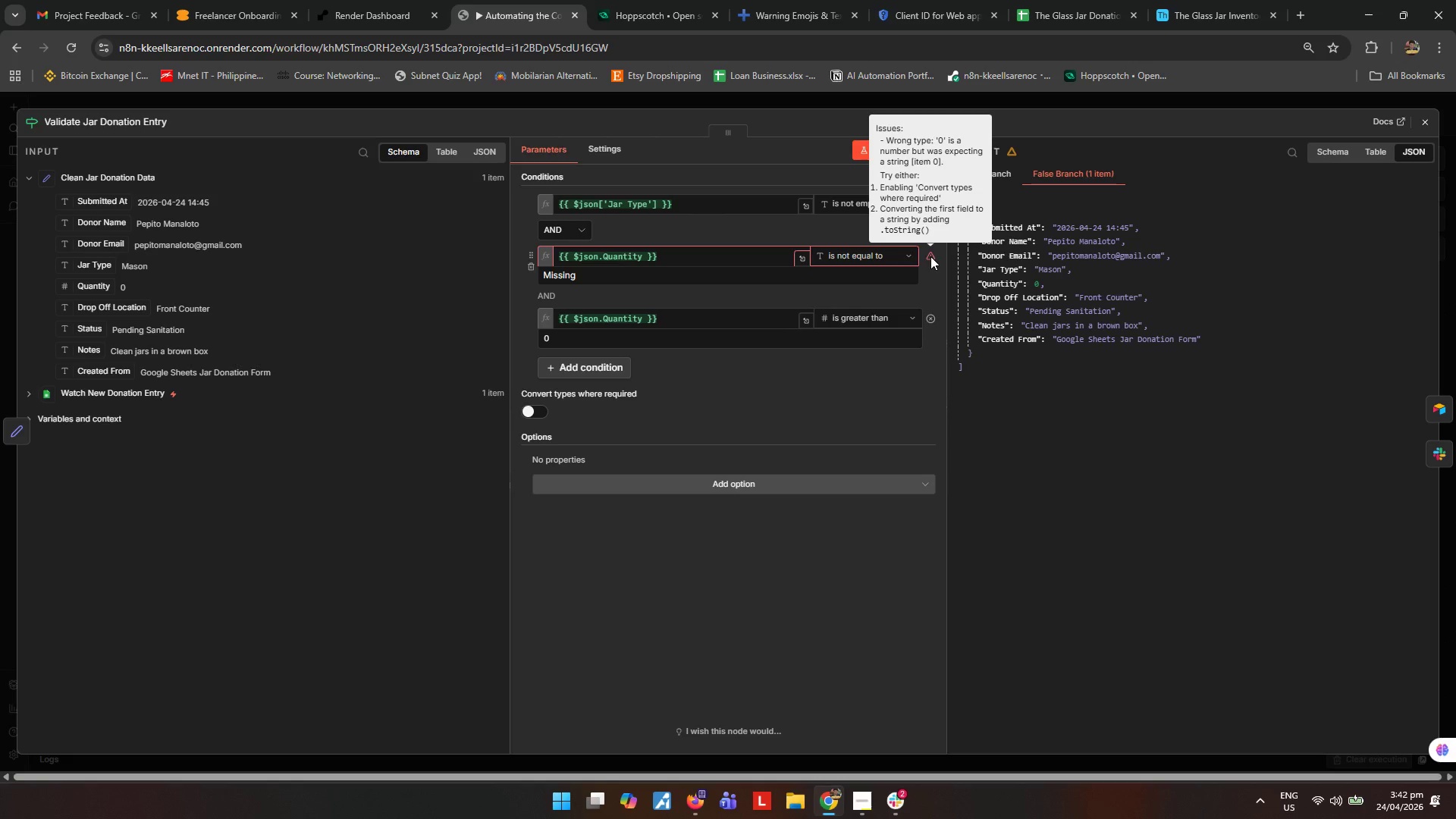 
left_click([930, 256])
 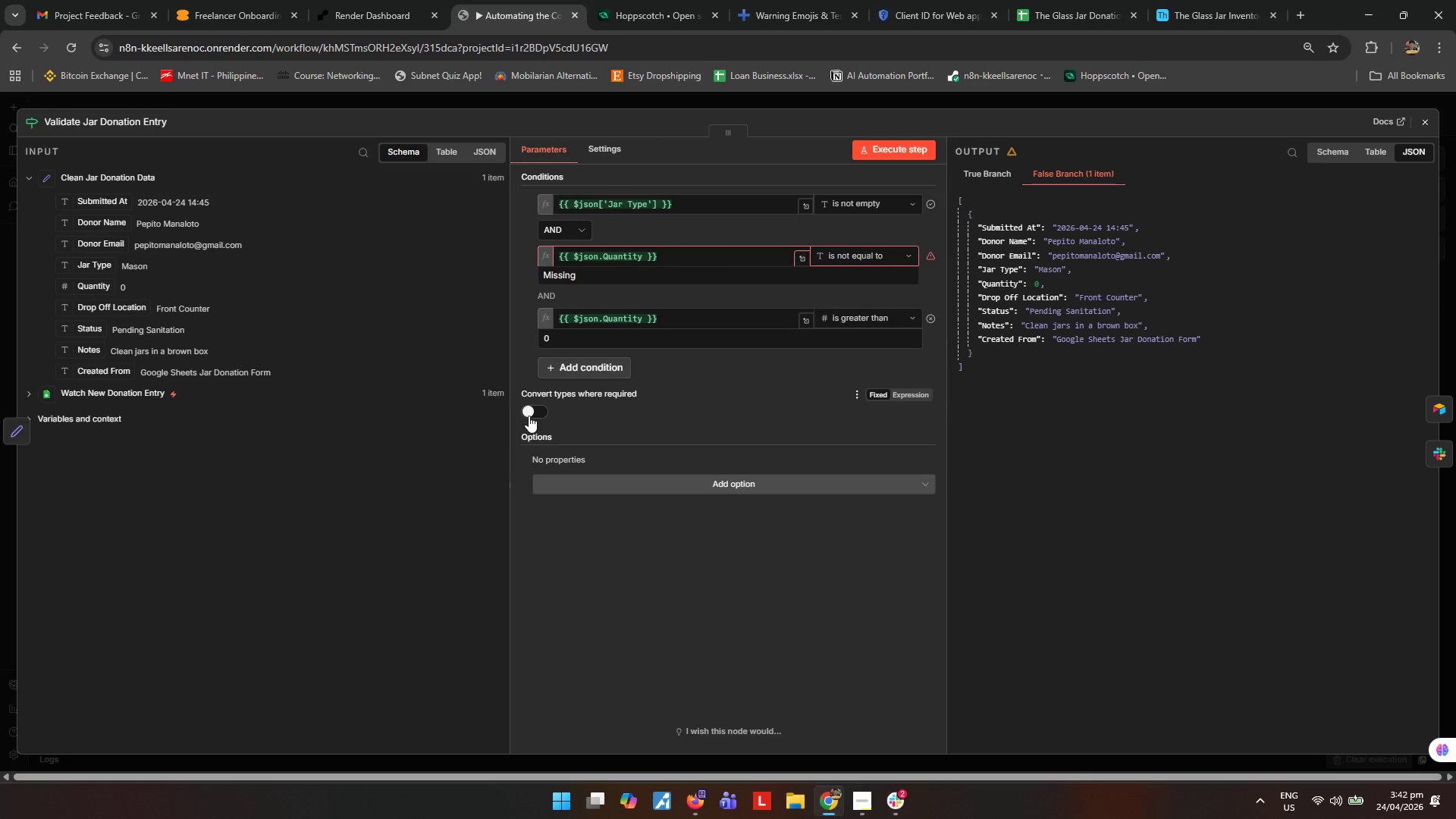 
double_click([1159, 585])
 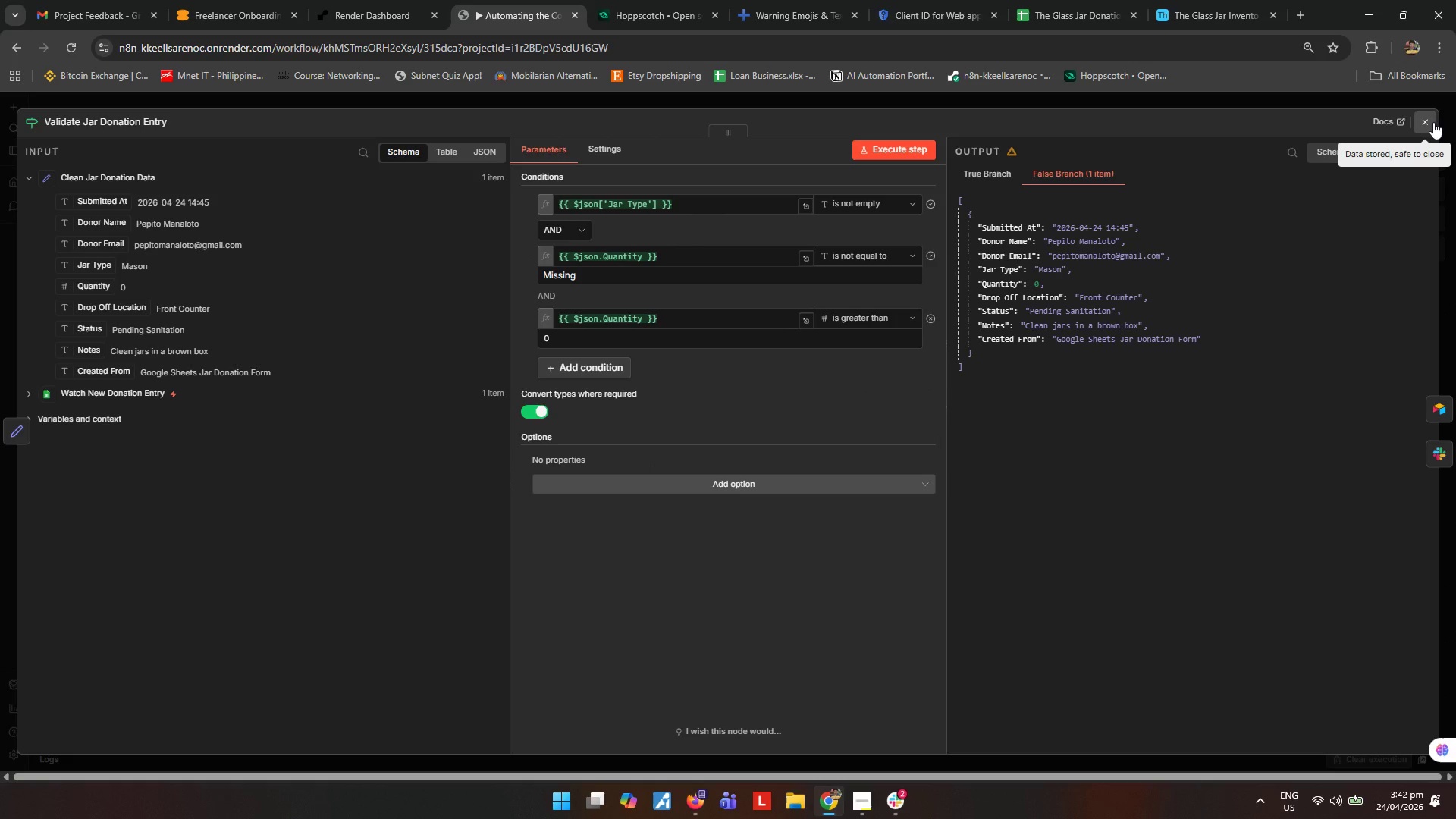 
wait(20.41)
 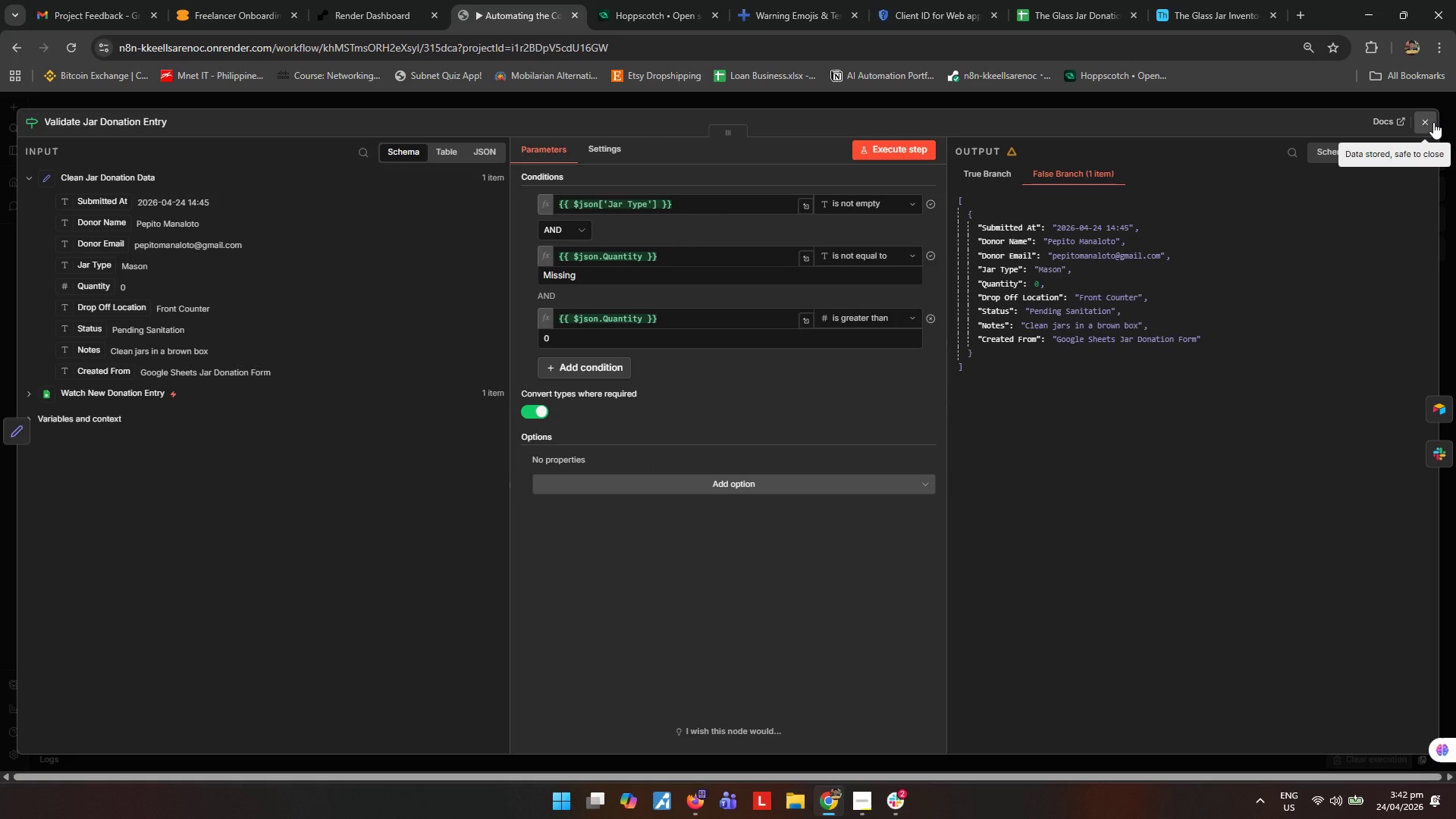 
left_click([1424, 121])
 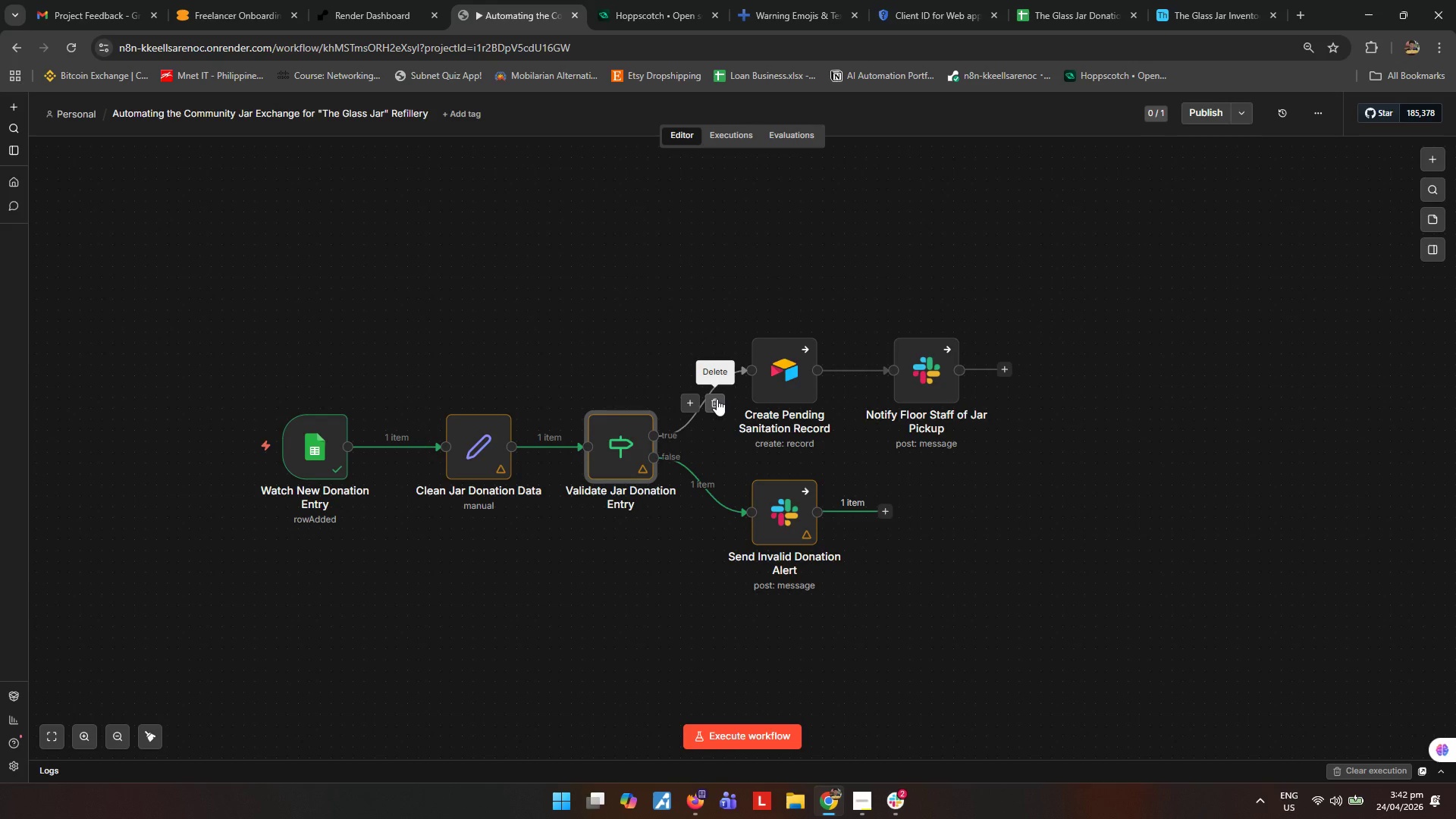 
wait(7.88)
 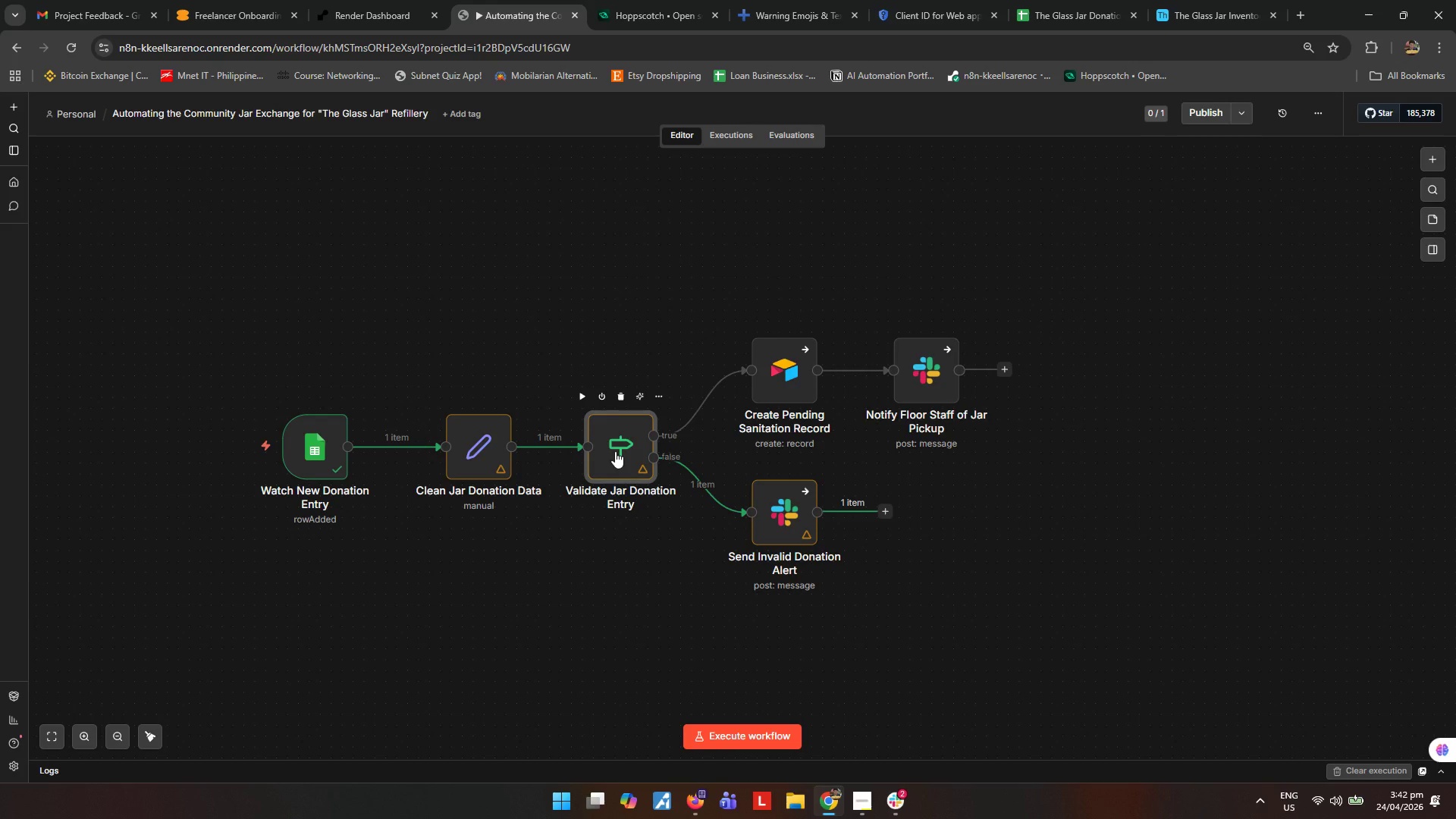 
double_click([774, 379])
 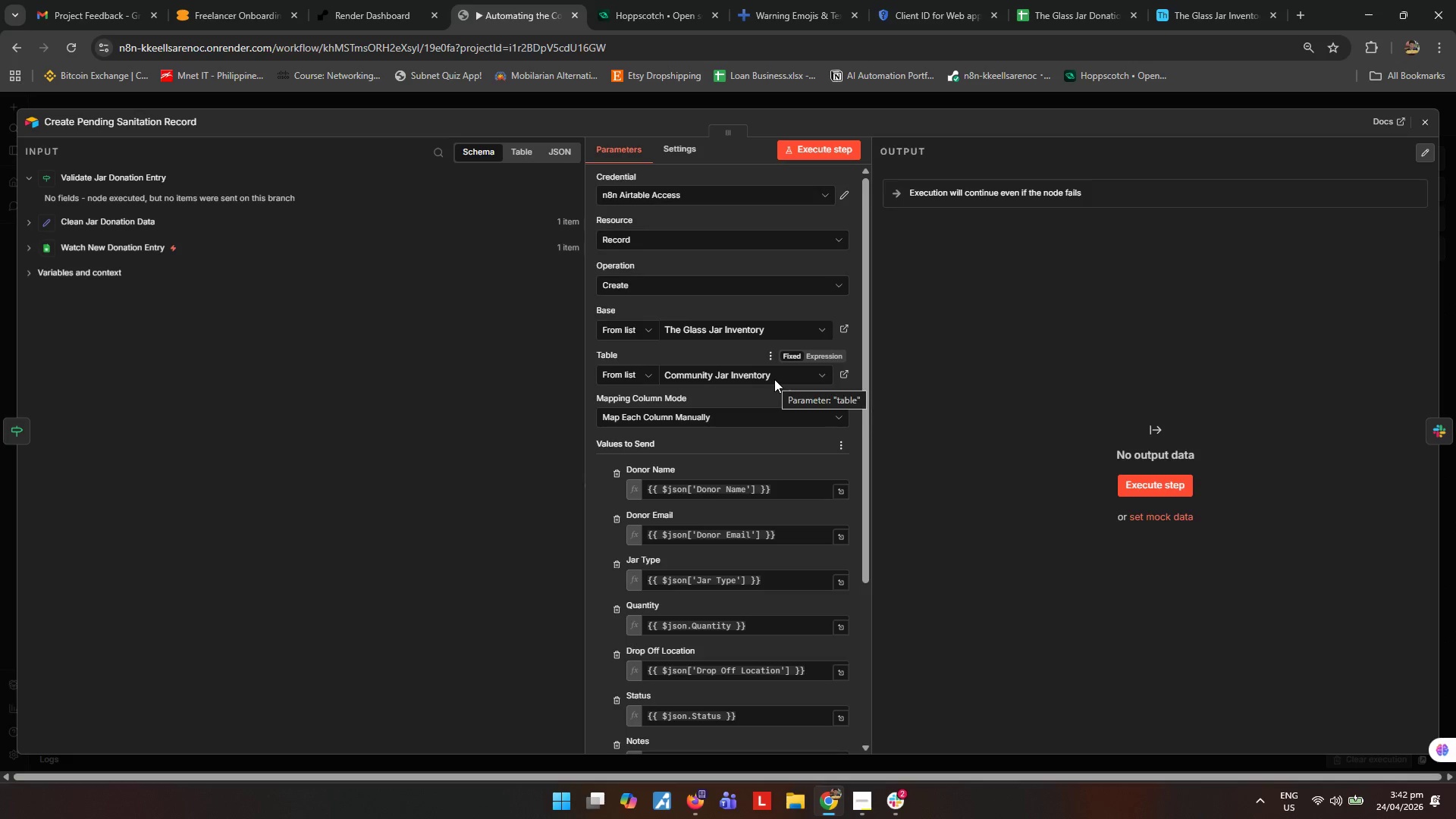 
scroll: coordinate [741, 560], scroll_direction: down, amount: 4.0
 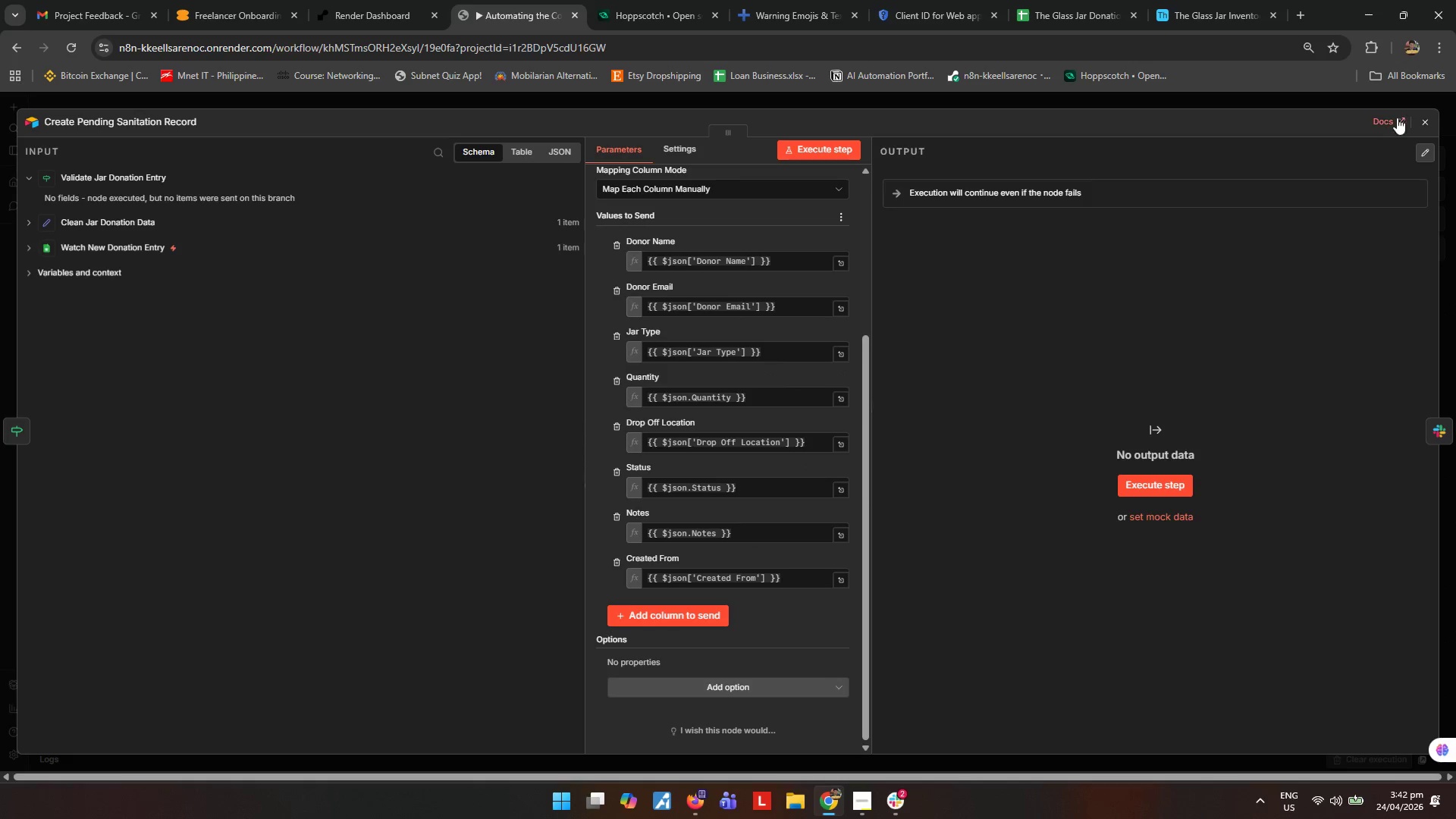 
left_click([1429, 118])
 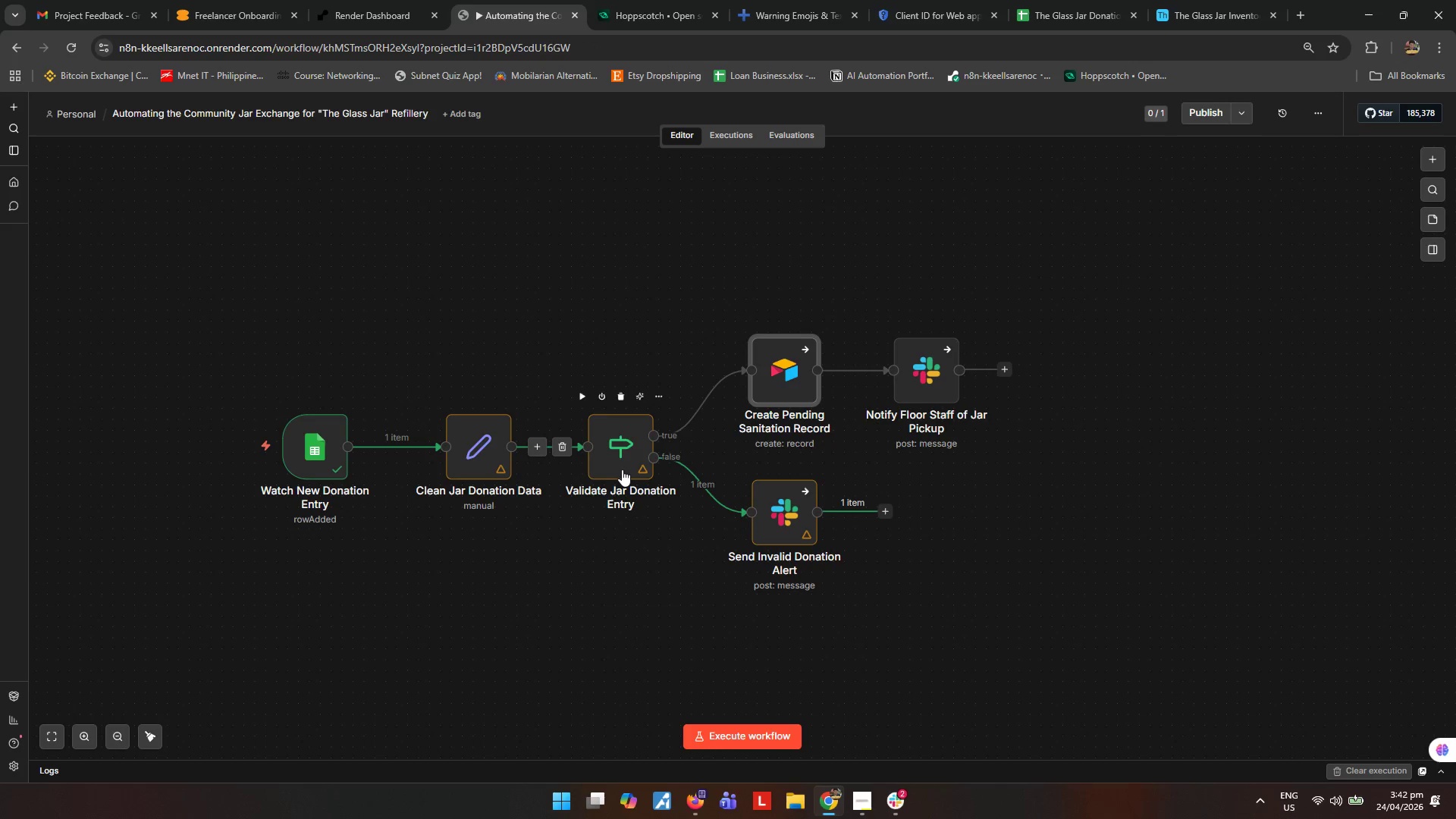 
double_click([622, 469])
 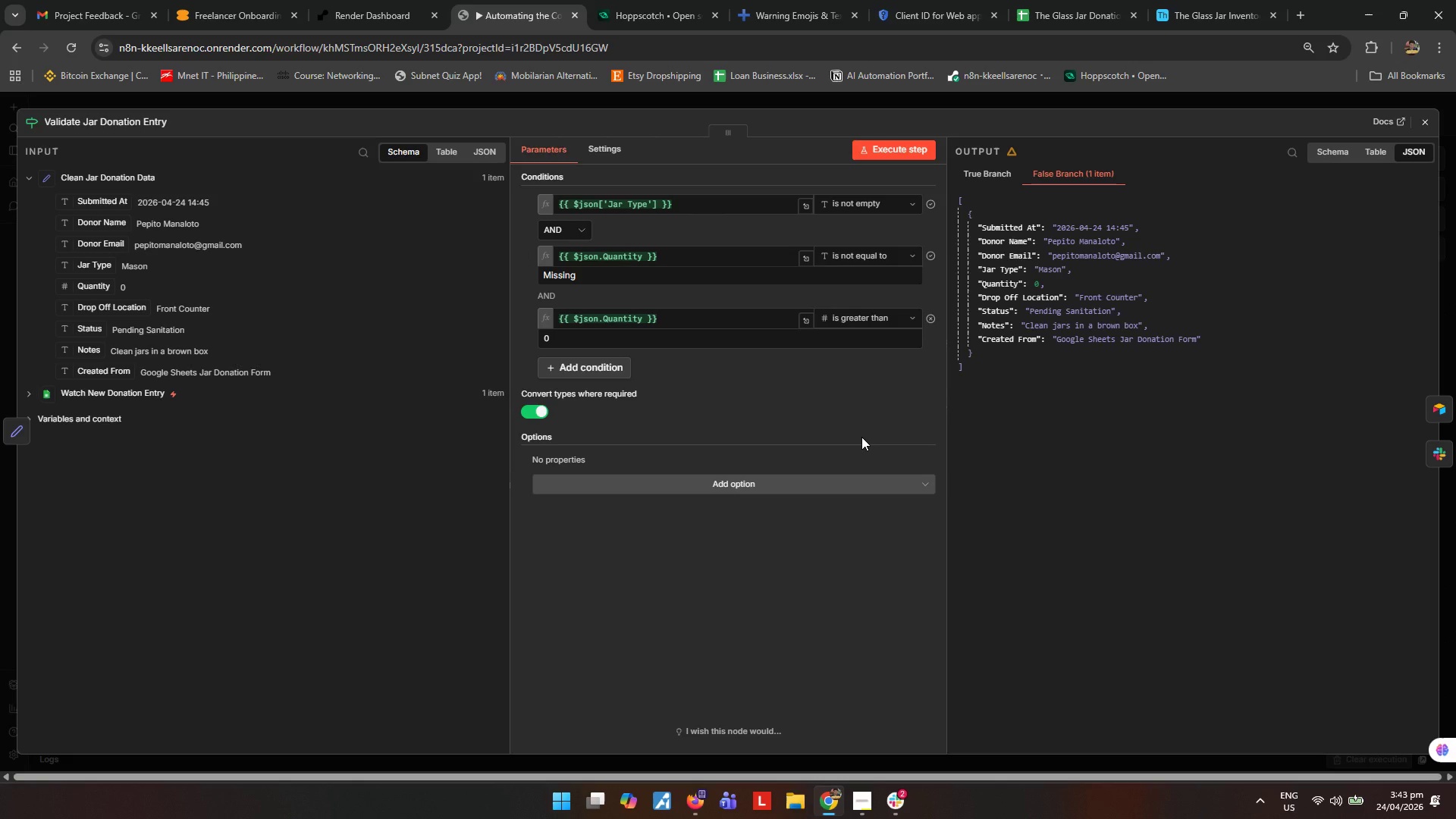 
wait(42.95)
 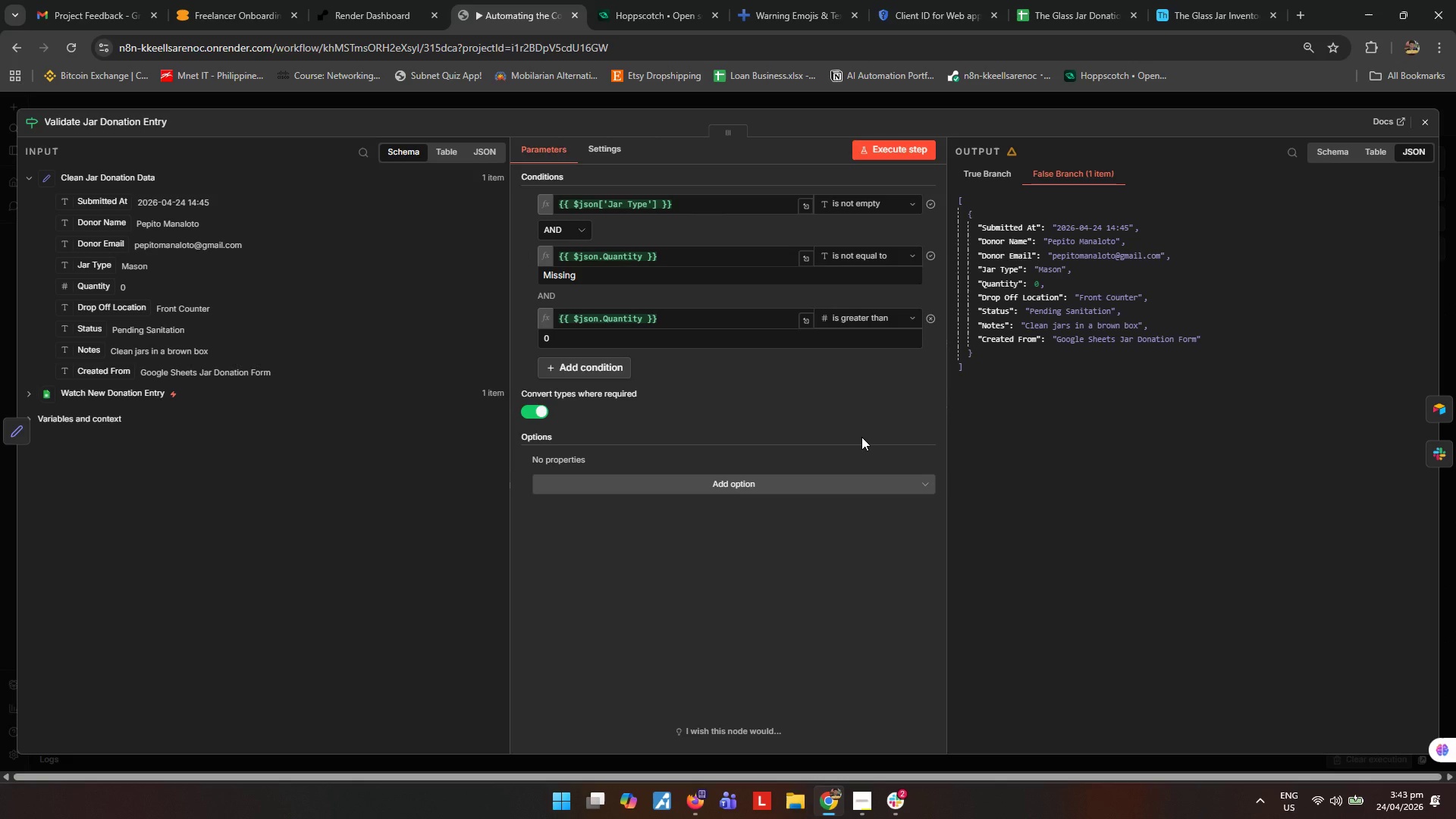 
left_click([1425, 120])
 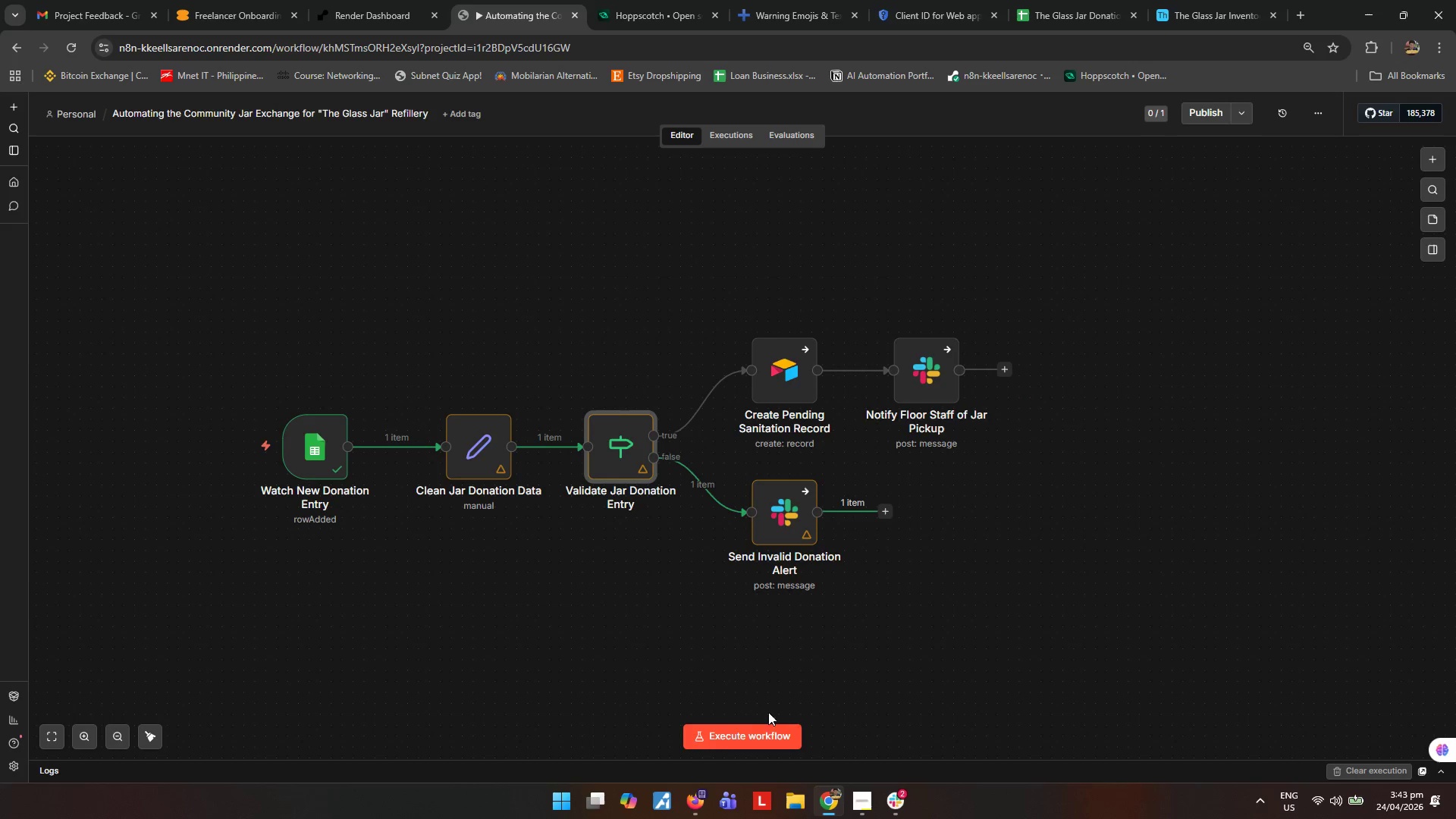 
left_click([752, 736])
 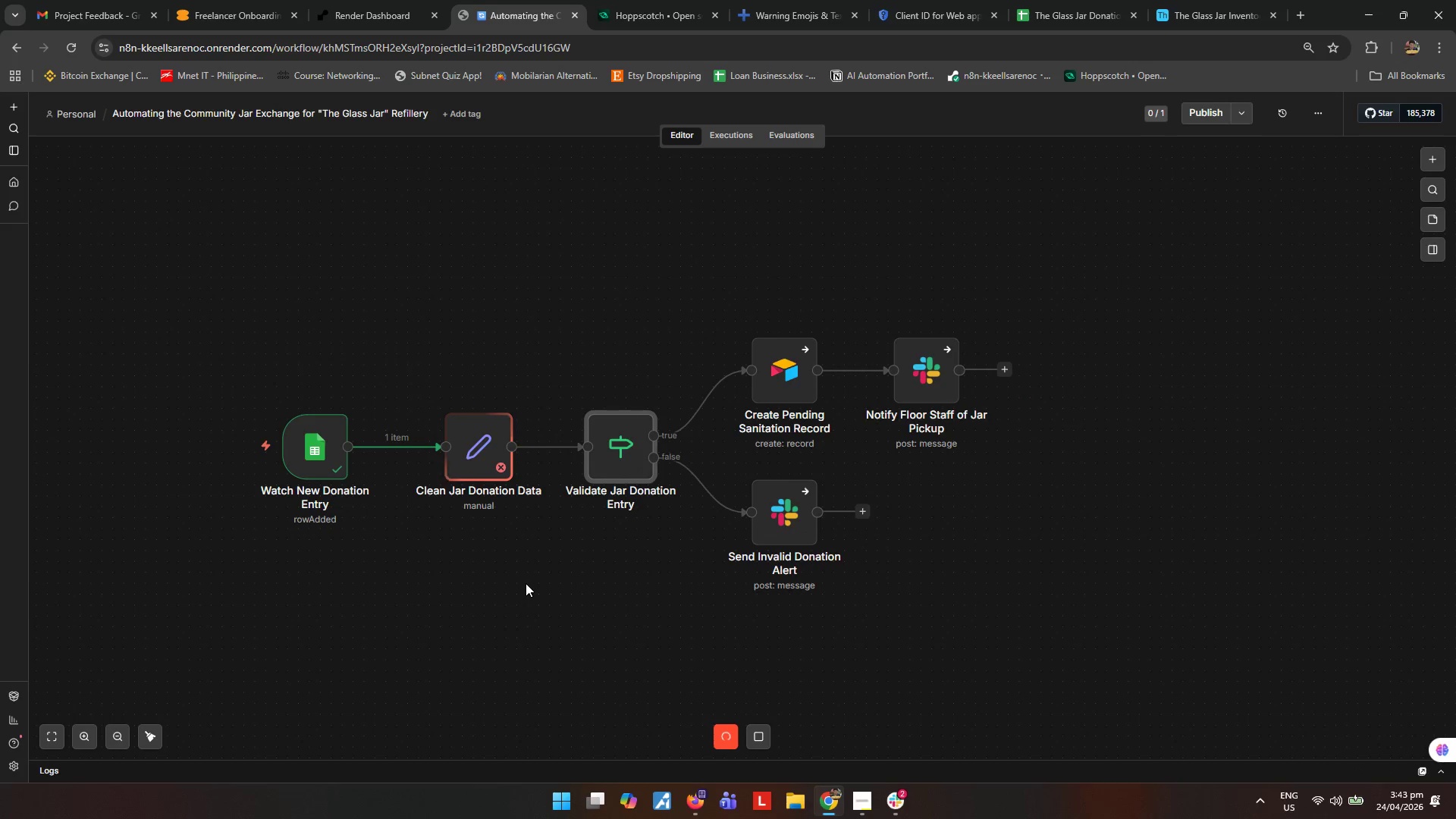 
wait(6.12)
 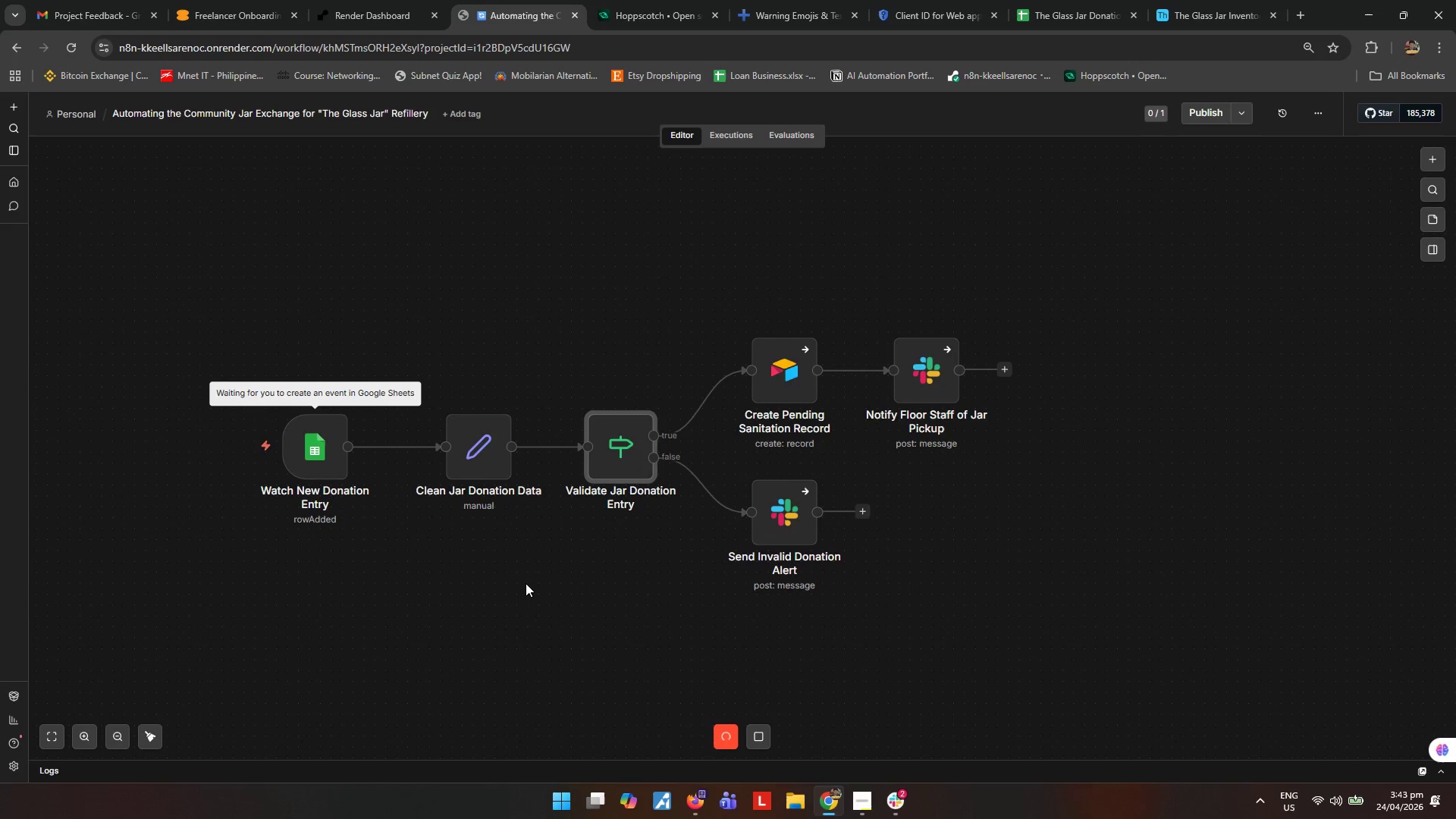 
double_click([484, 441])
 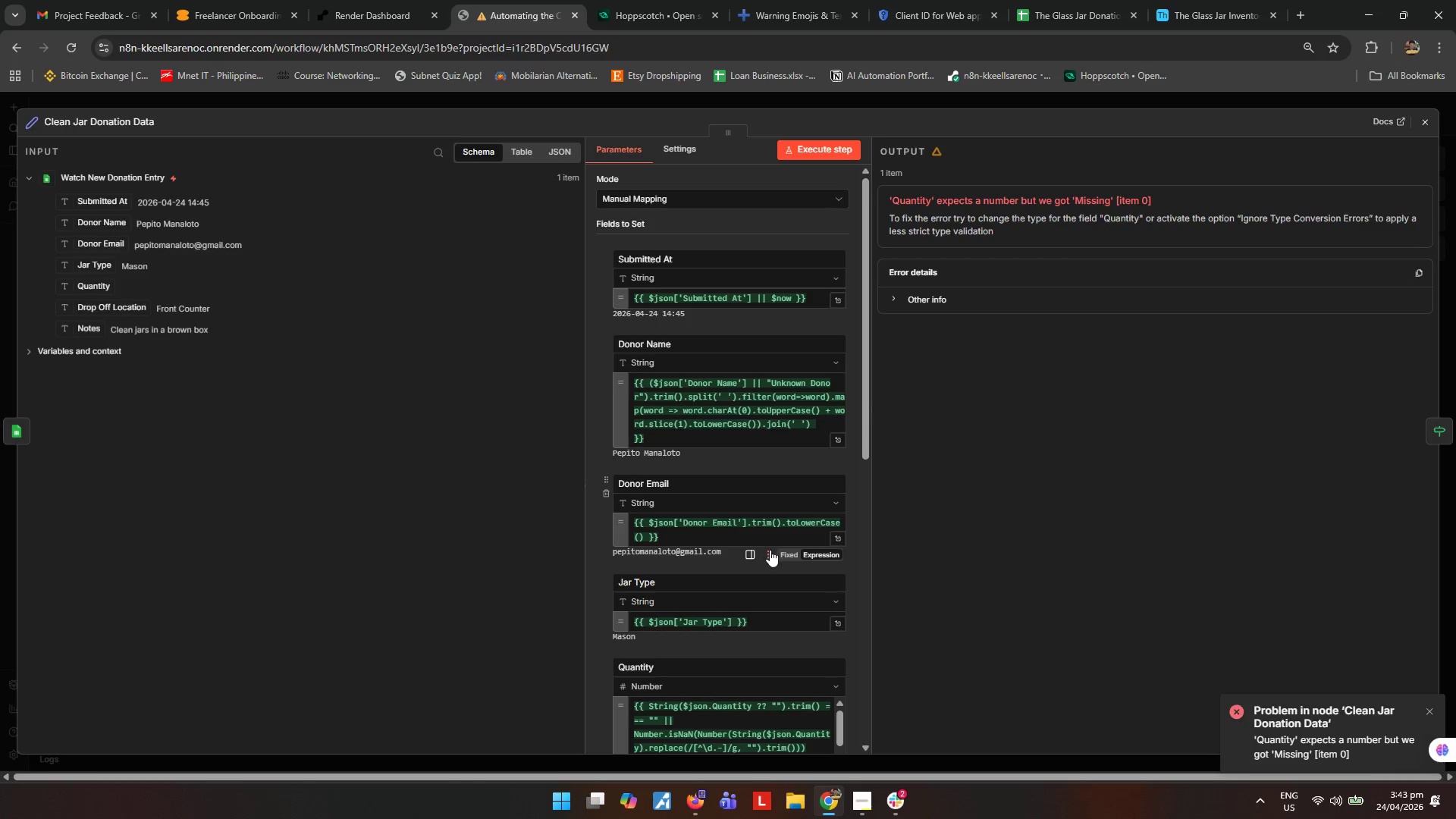 
scroll: coordinate [787, 486], scroll_direction: down, amount: 7.0
 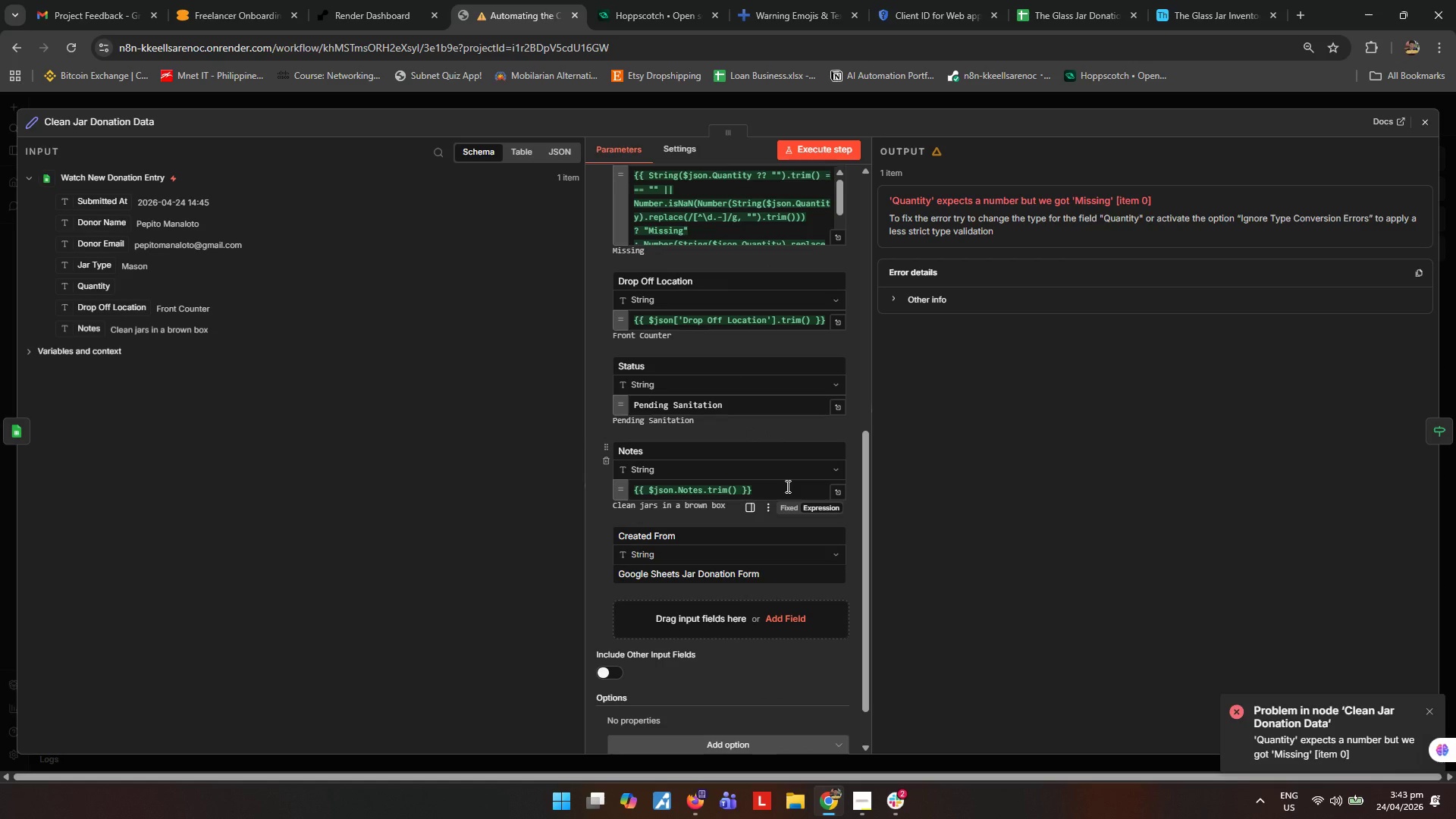 
scroll: coordinate [786, 486], scroll_direction: up, amount: 2.0
 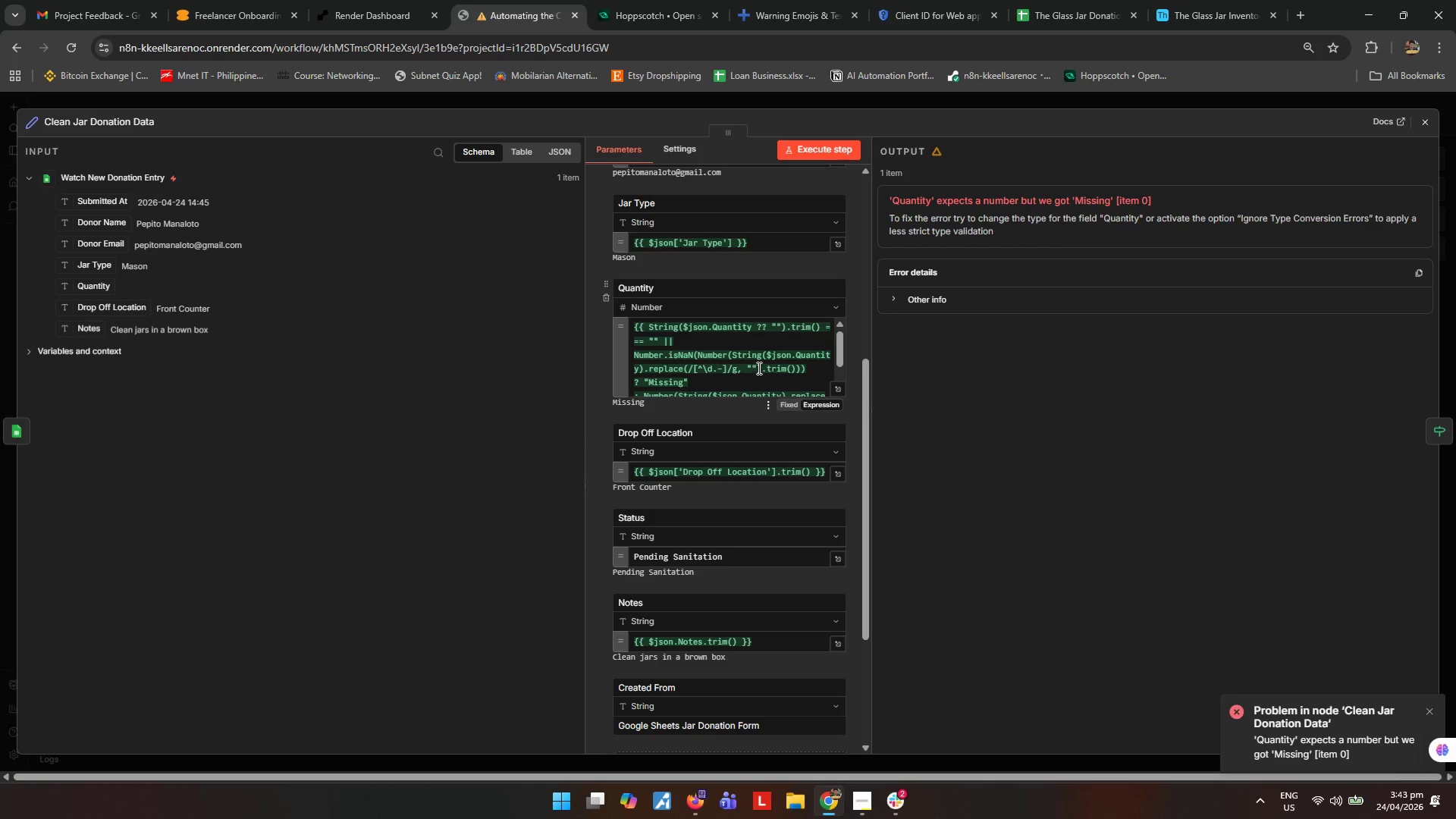 
left_click([730, 300])
 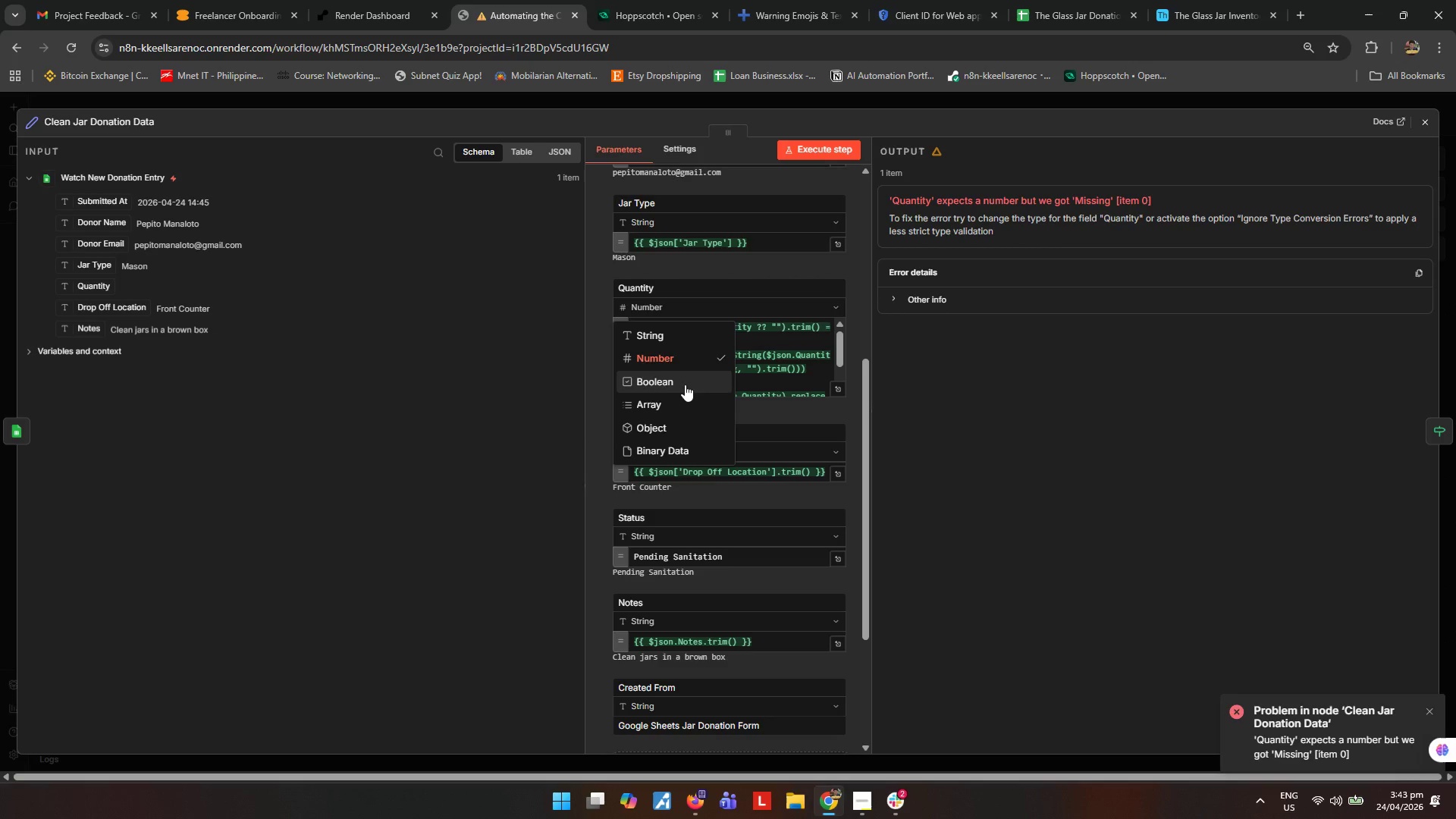 
left_click([976, 365])
 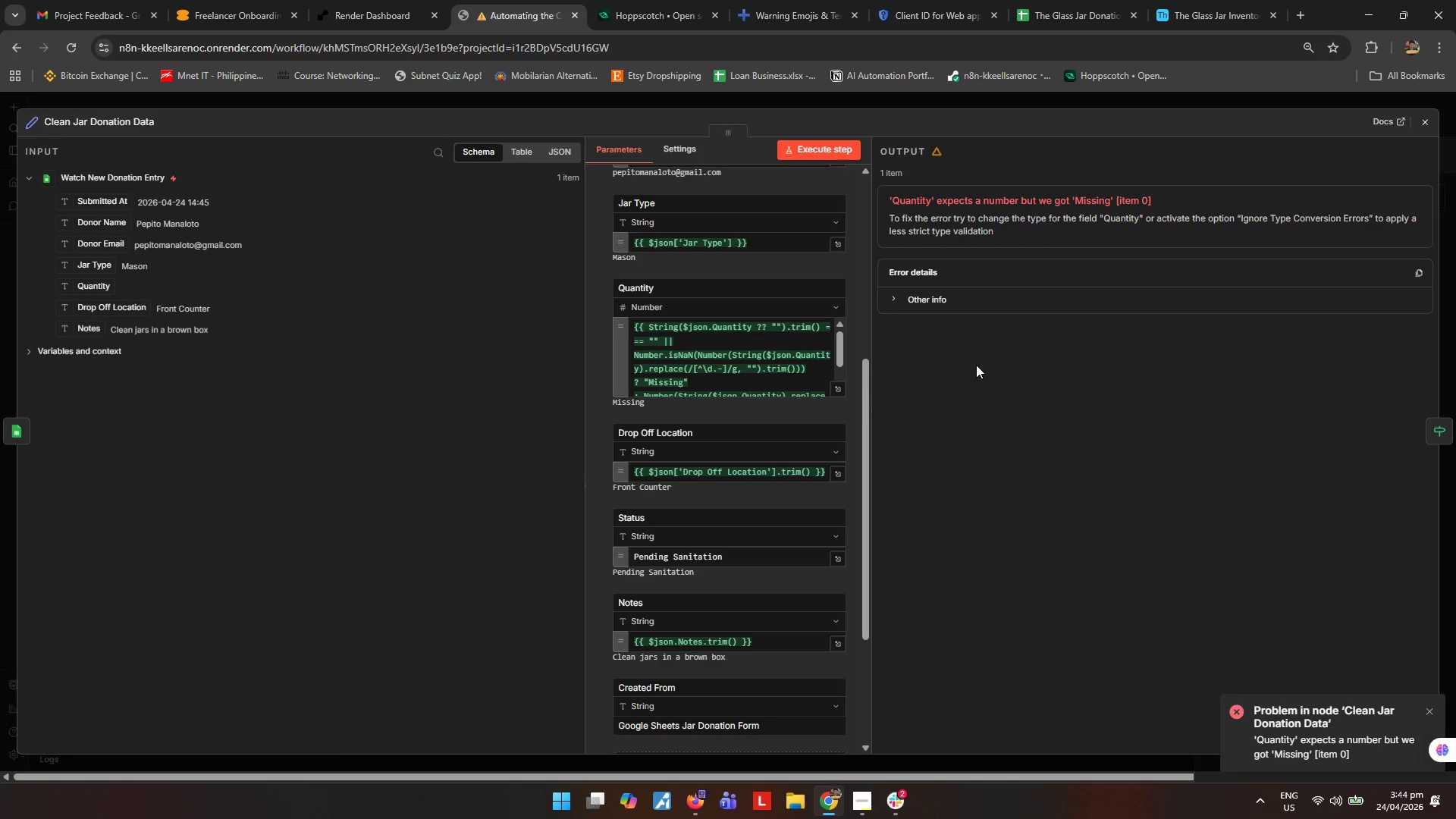 
wait(48.53)
 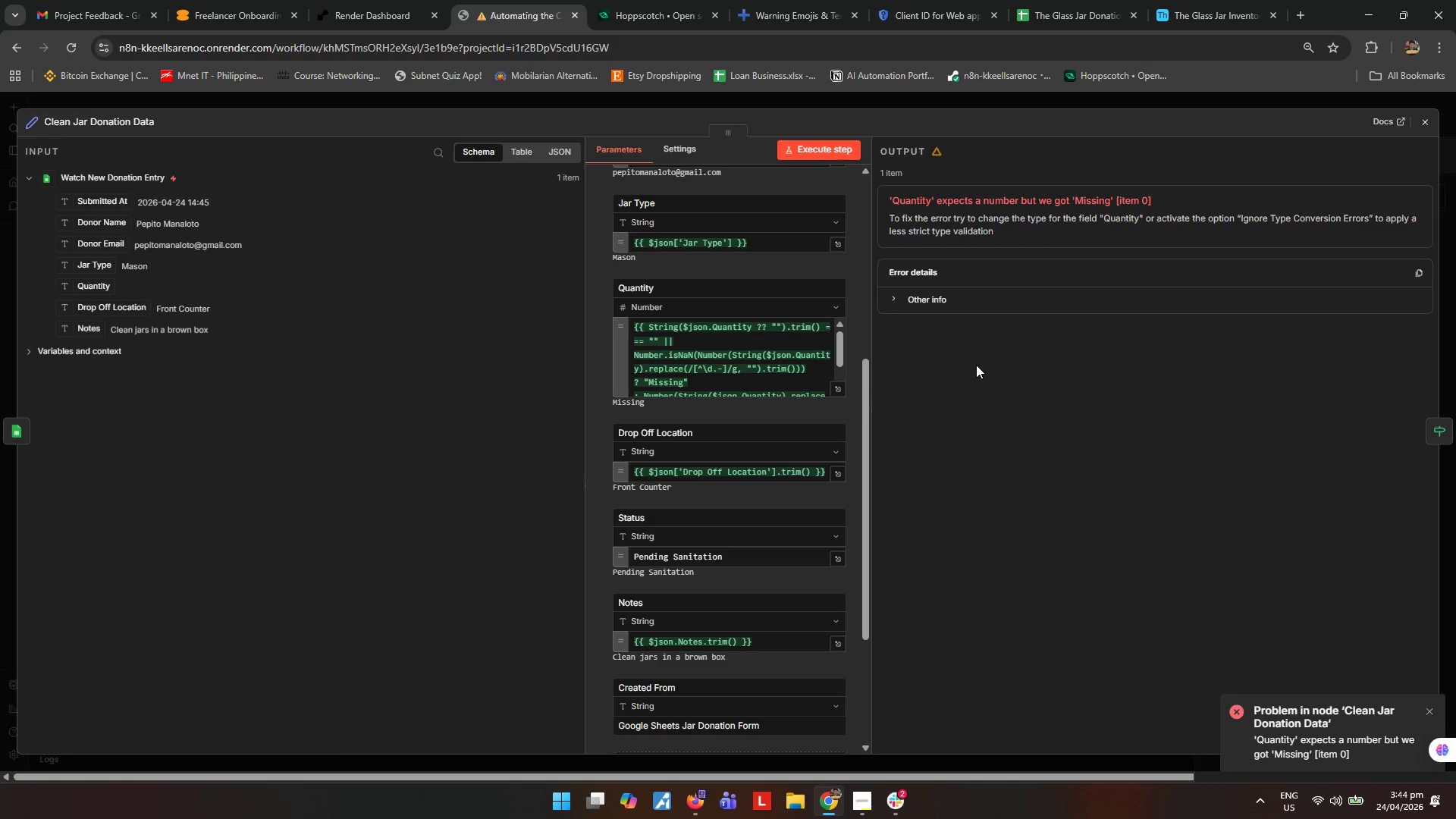 
left_click([976, 365])
 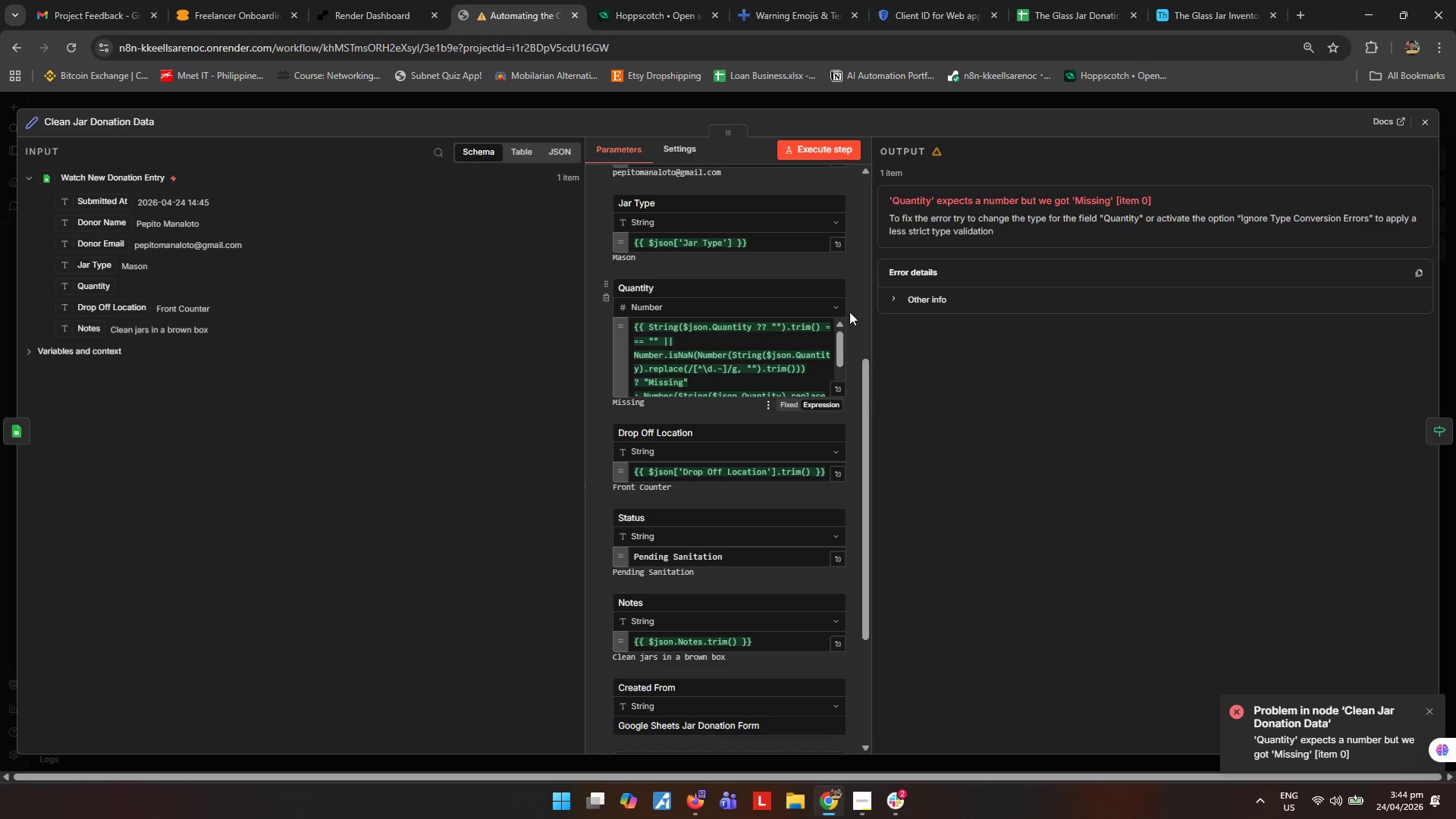 
scroll: coordinate [787, 347], scroll_direction: down, amount: 2.0
 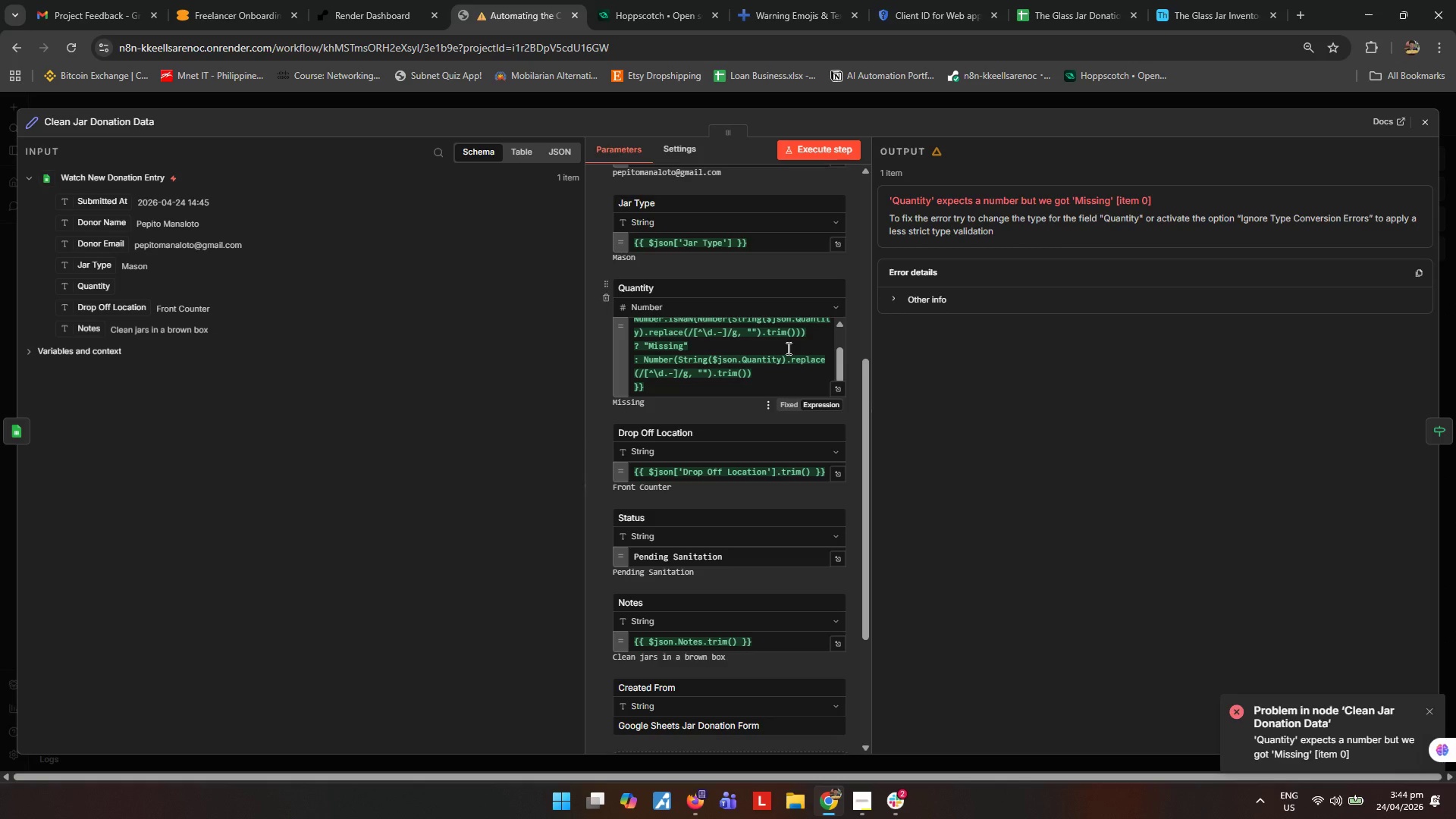 
wait(12.38)
 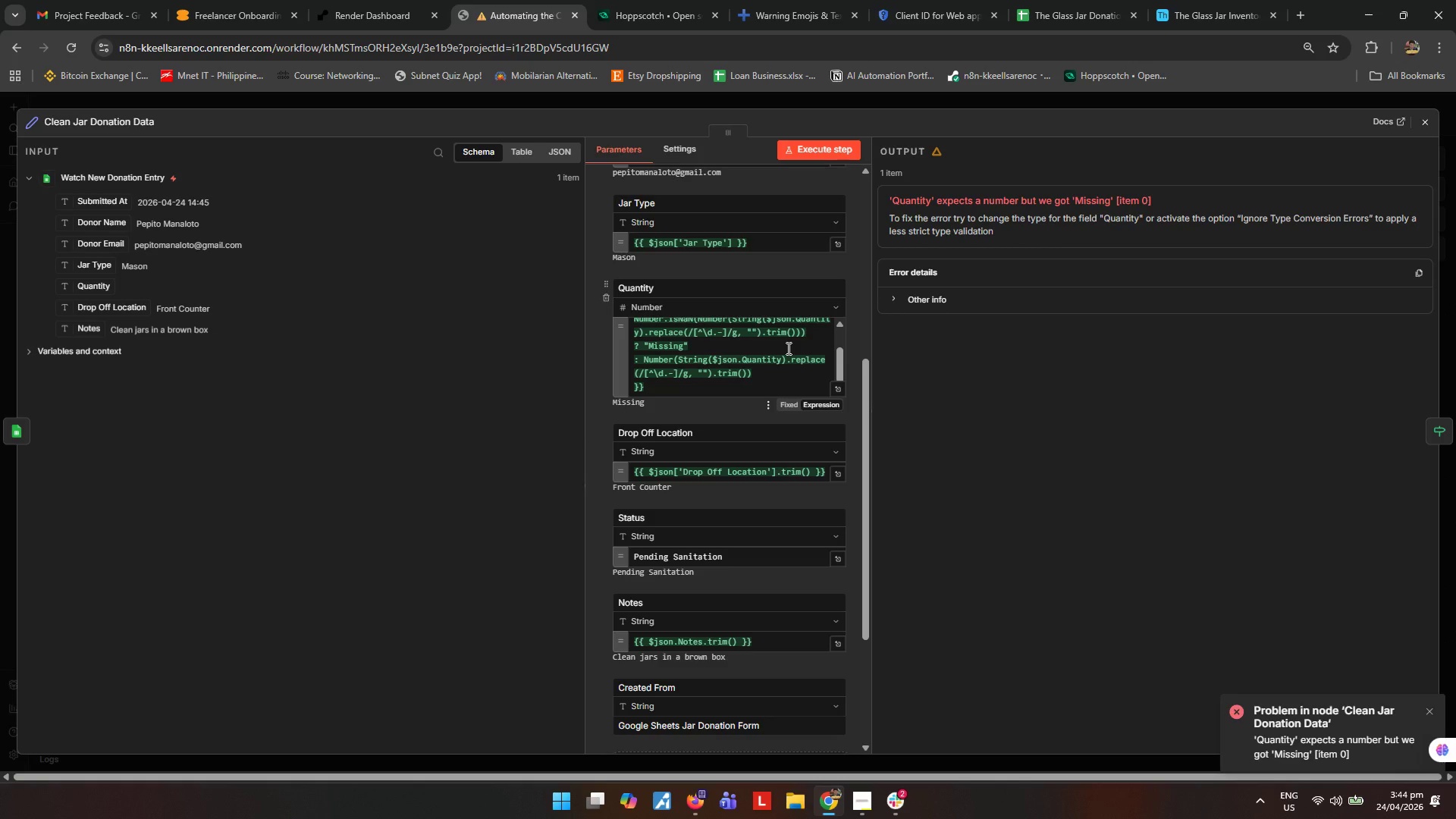 
mouse_move([780, 337])
 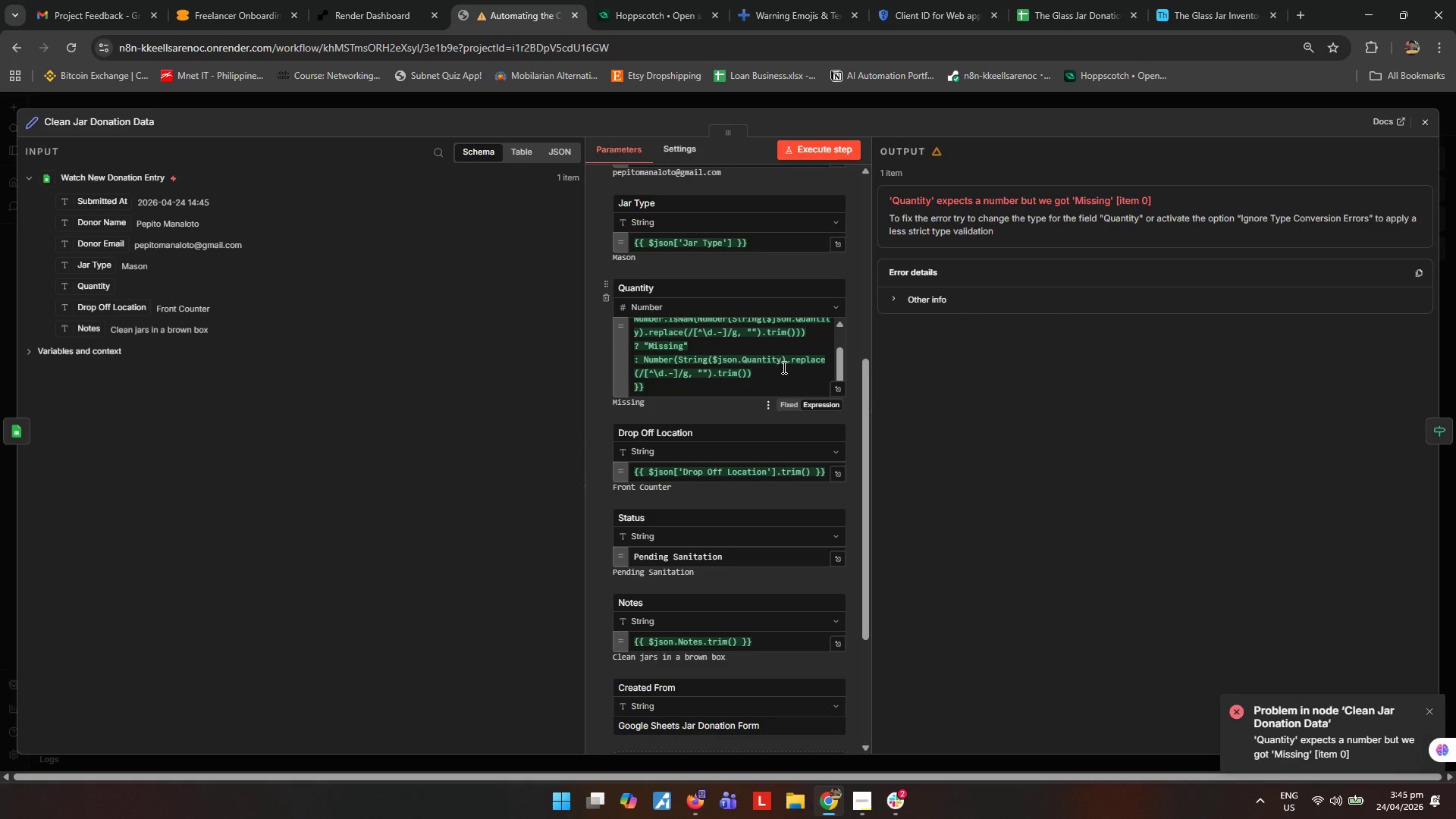 
wait(7.27)
 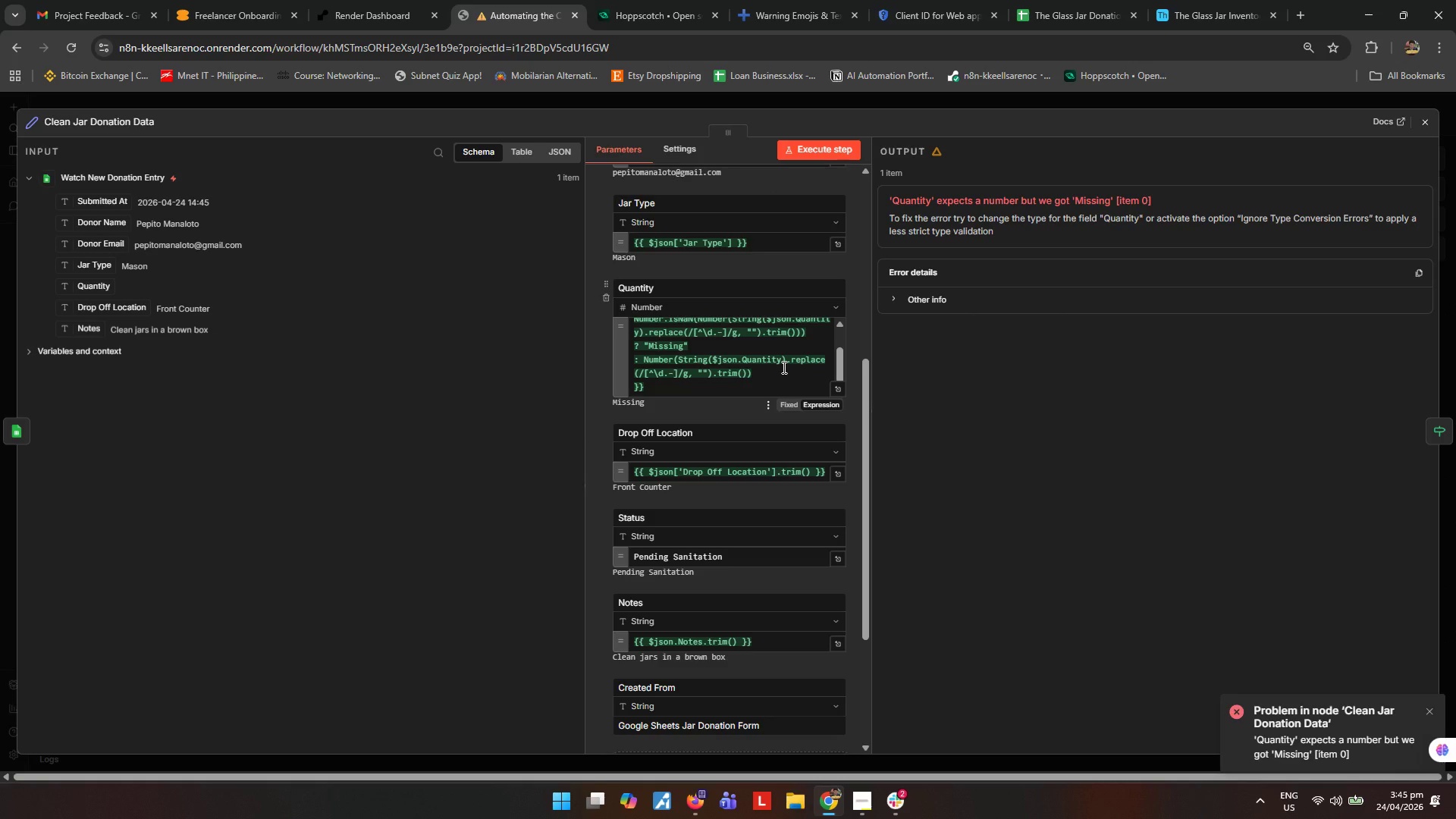 
left_click([1026, 401])
 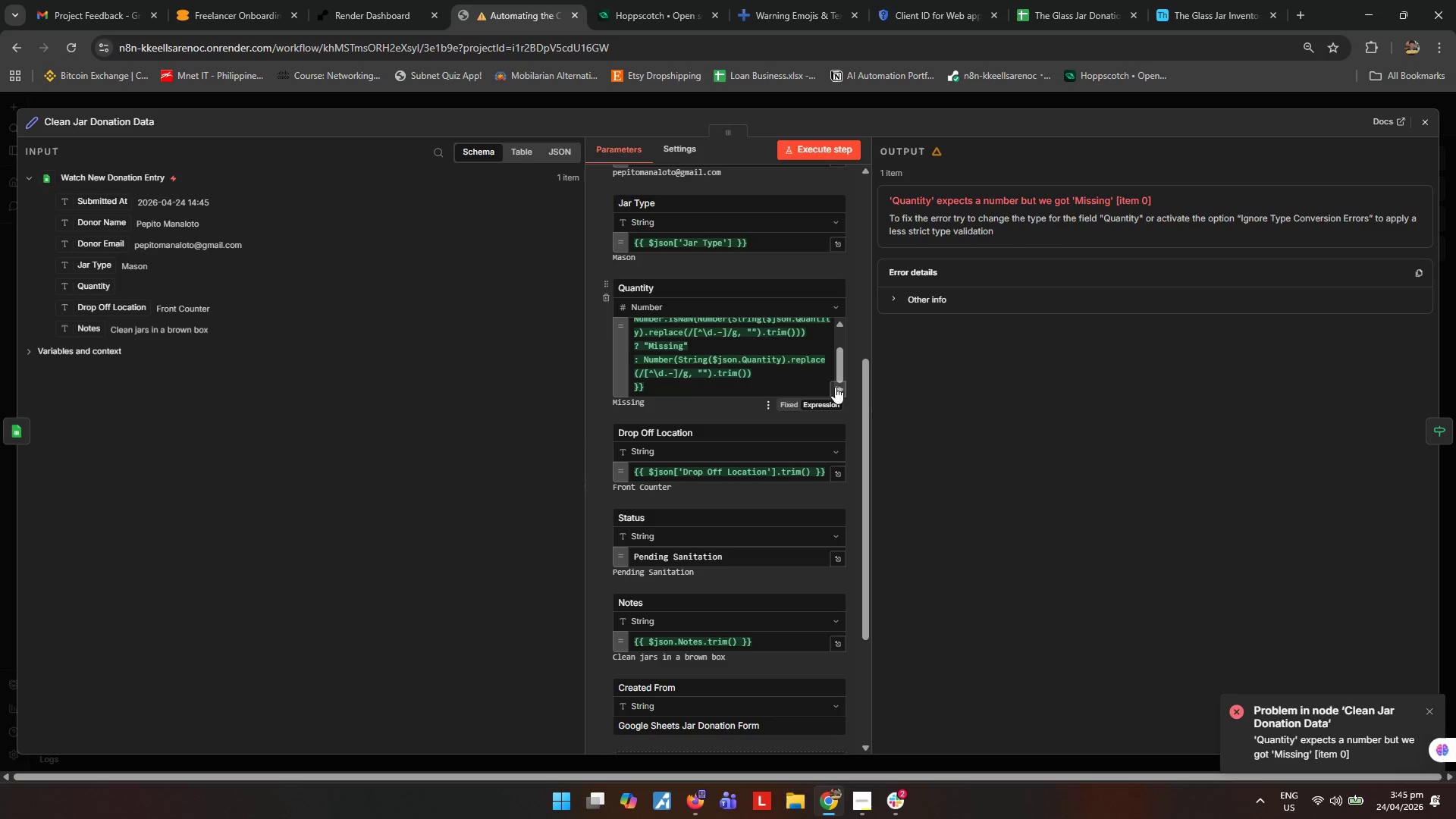 
left_click([835, 387])
 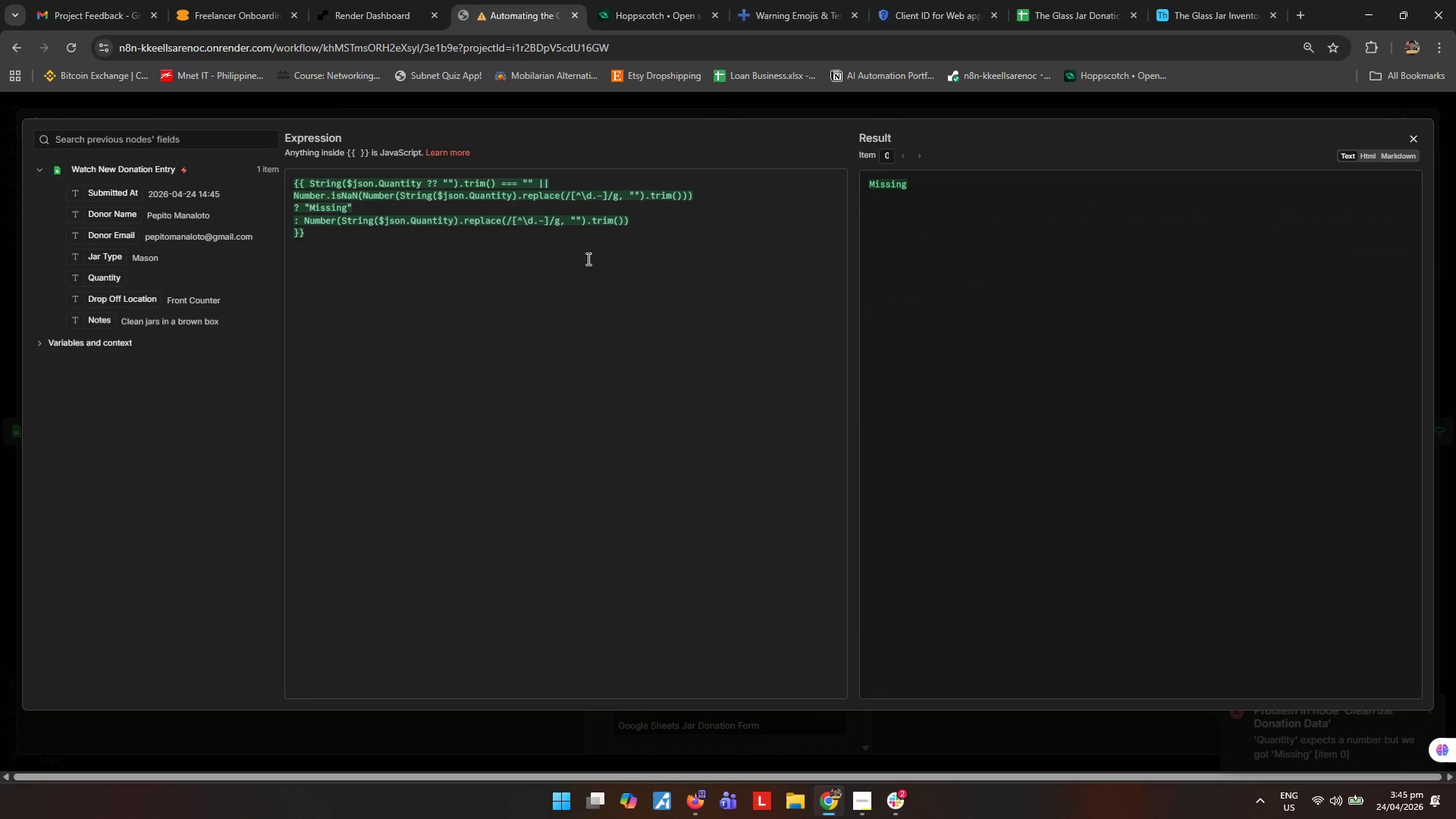 
left_click_drag(start_coordinate=[574, 282], to_coordinate=[0, 64])
 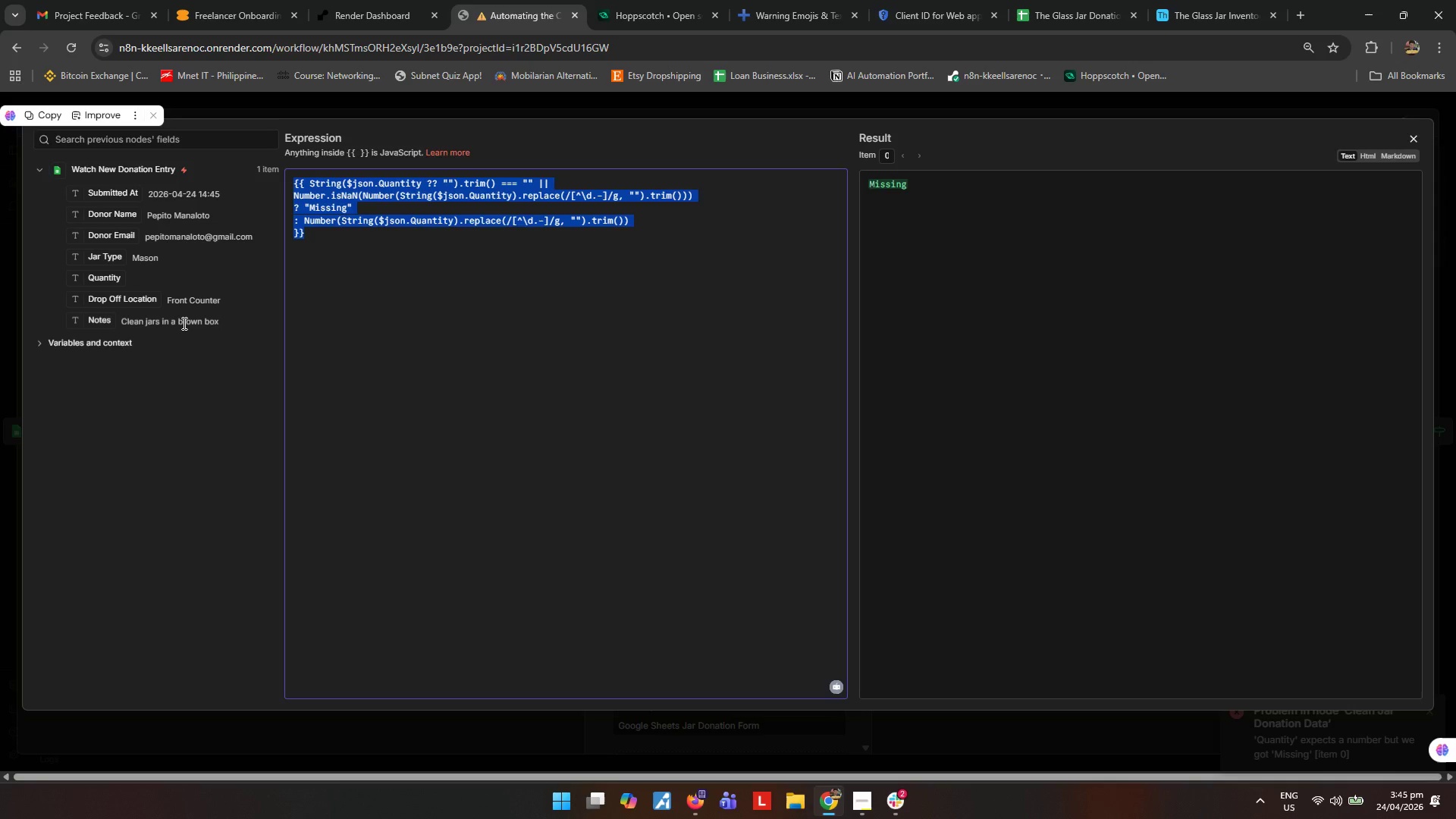 
wait(16.75)
 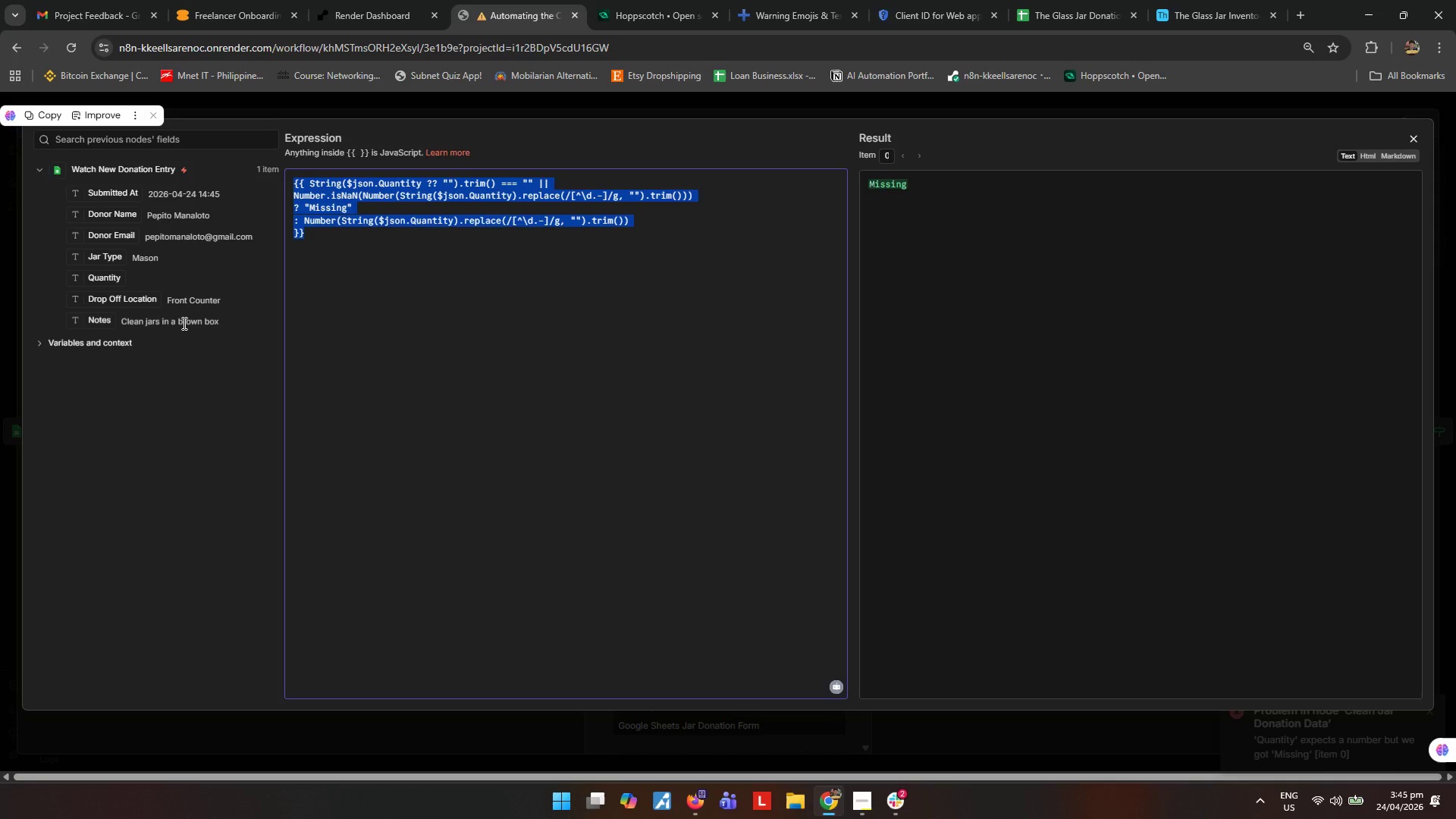 
left_click_drag(start_coordinate=[658, 413], to_coordinate=[604, 444])
 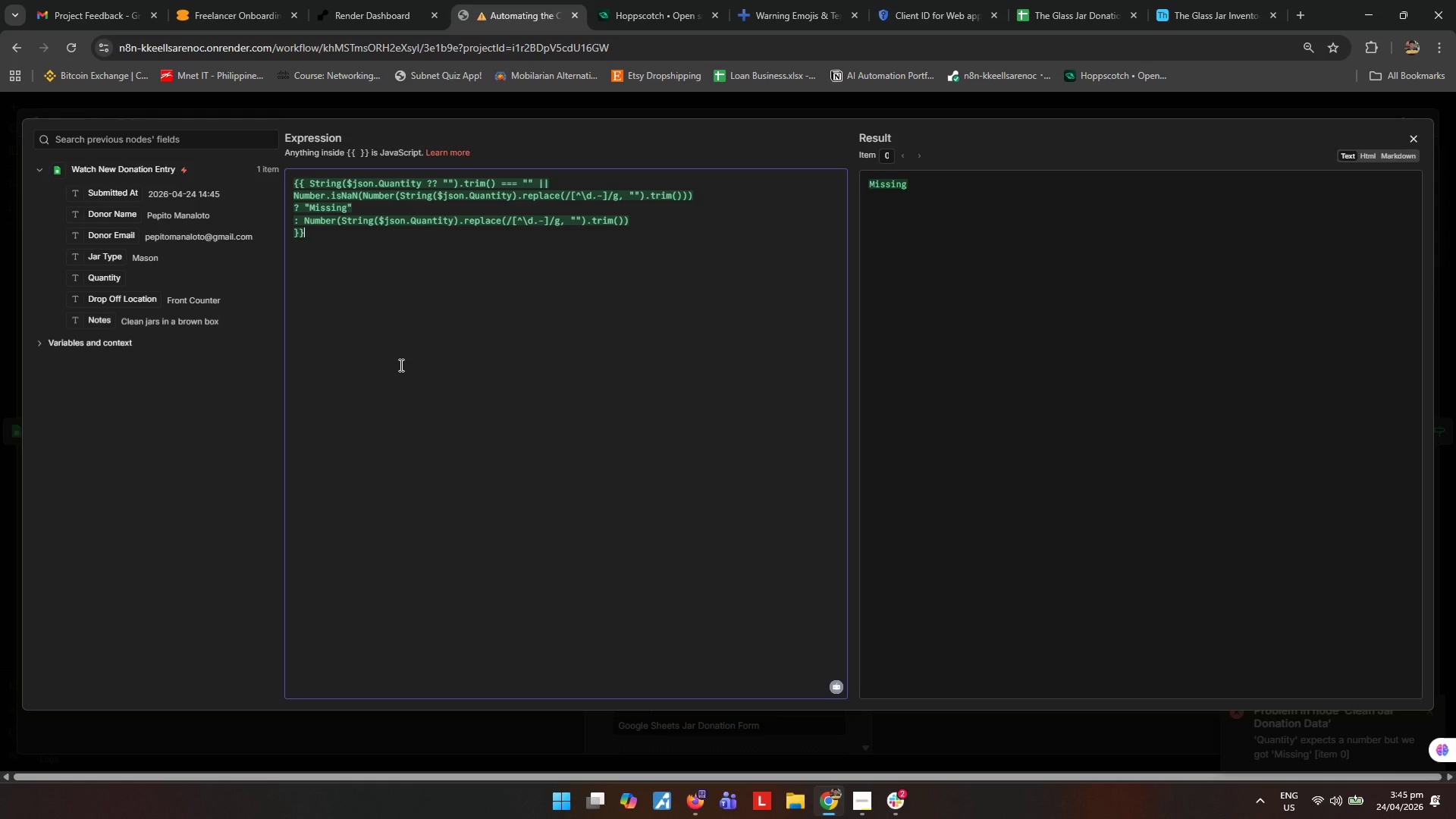 
wait(10.44)
 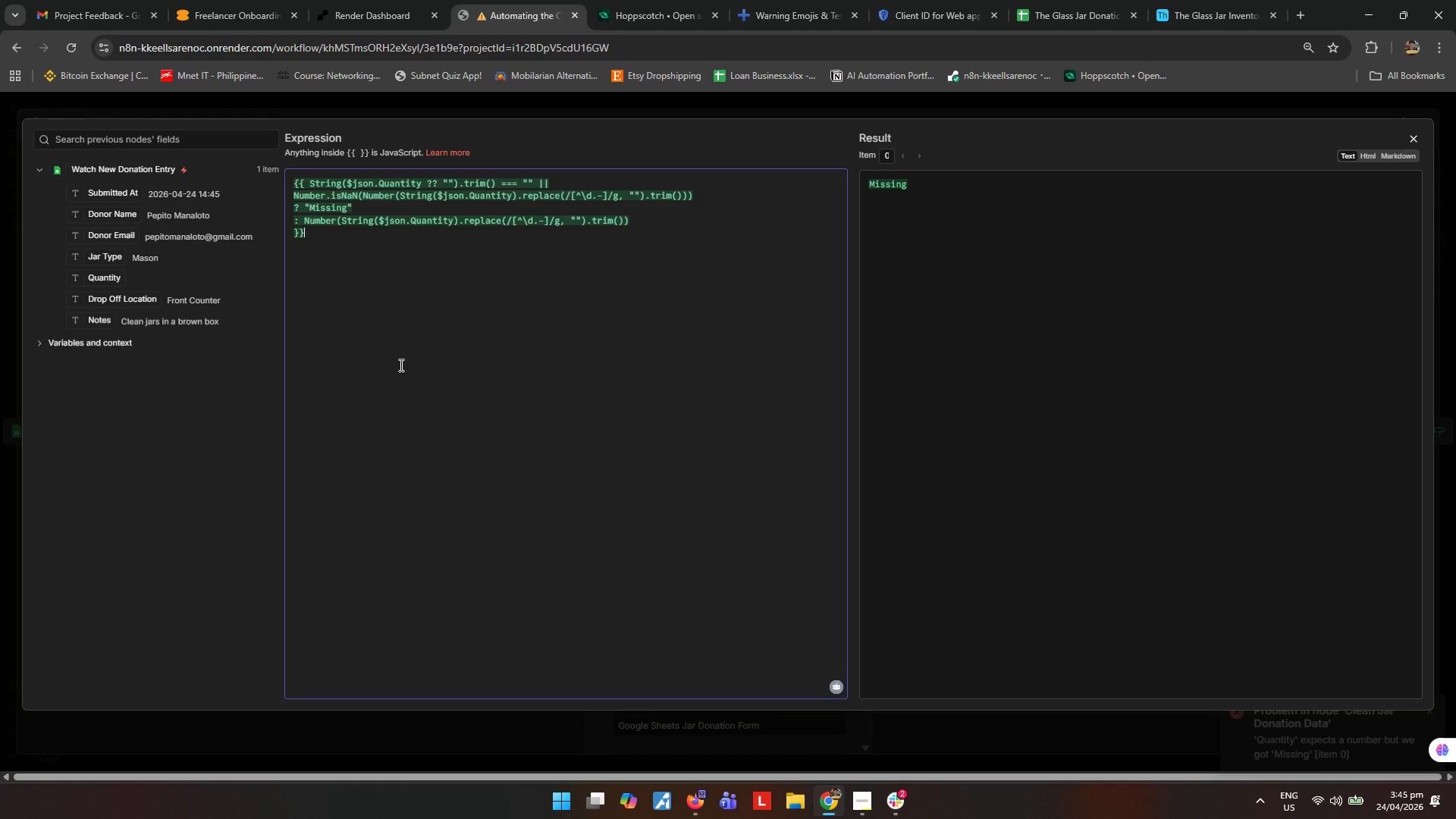 
left_click([1419, 137])
 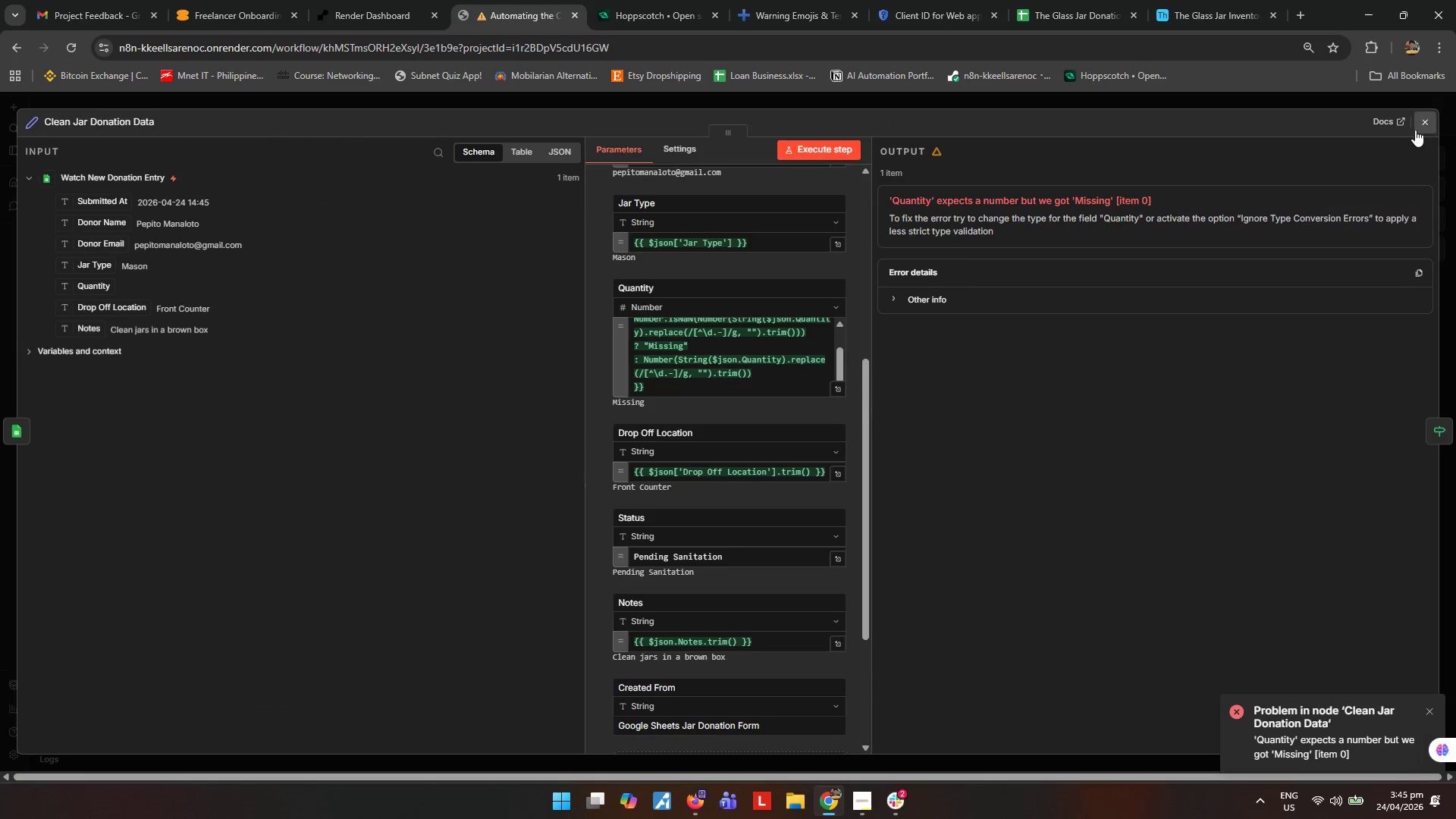 
left_click([1427, 123])
 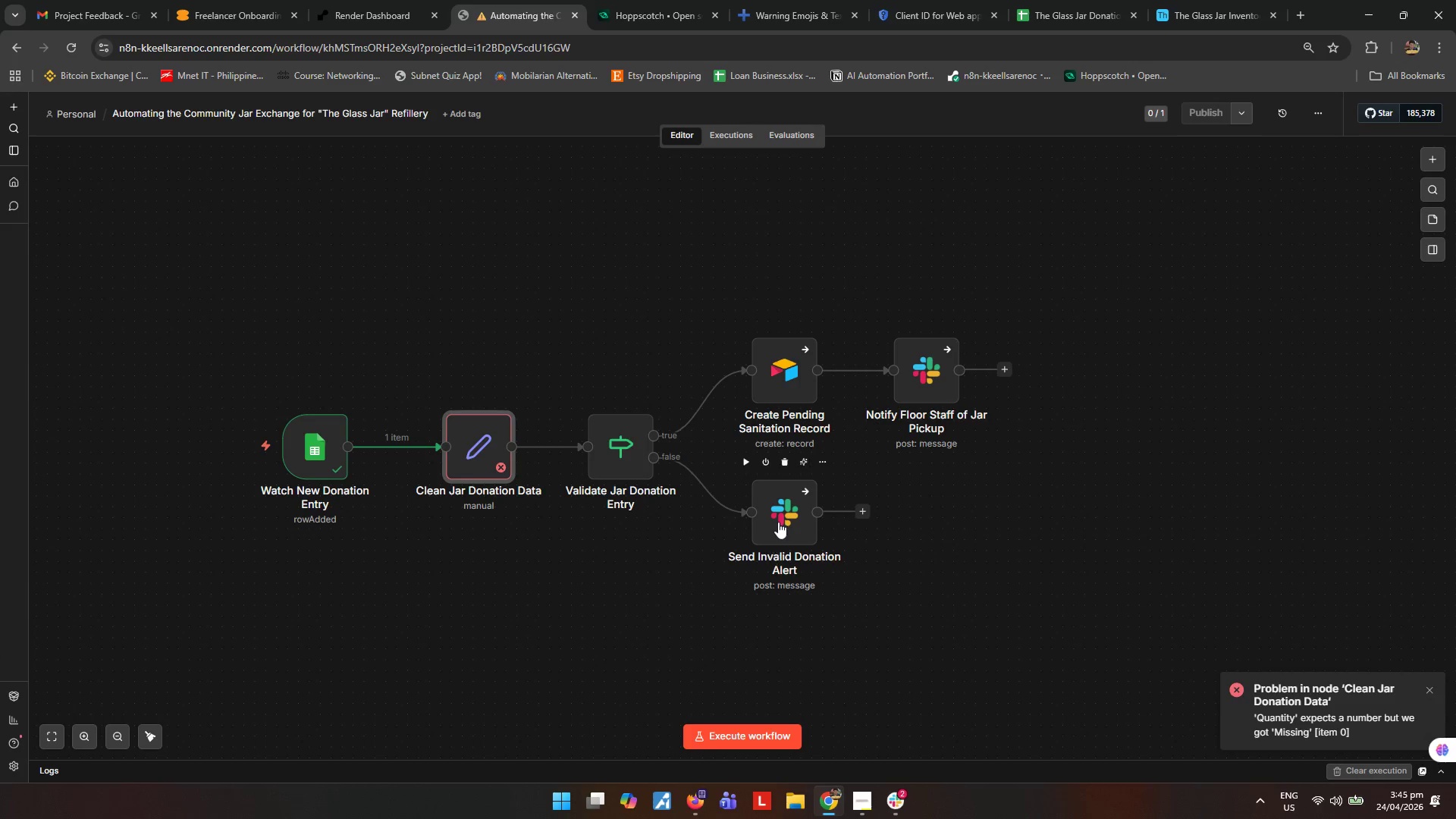 
double_click([778, 521])
 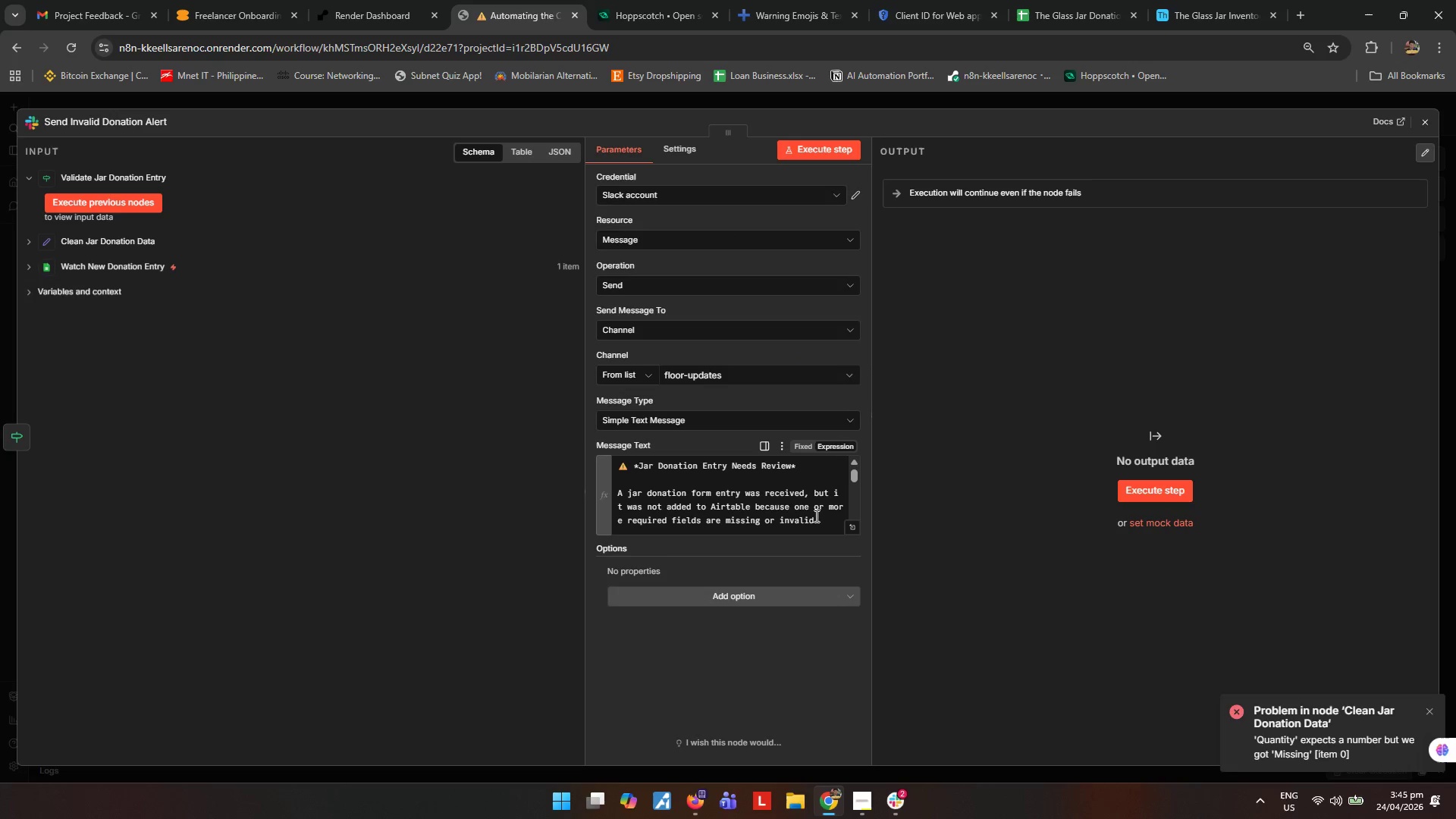 
left_click([855, 523])
 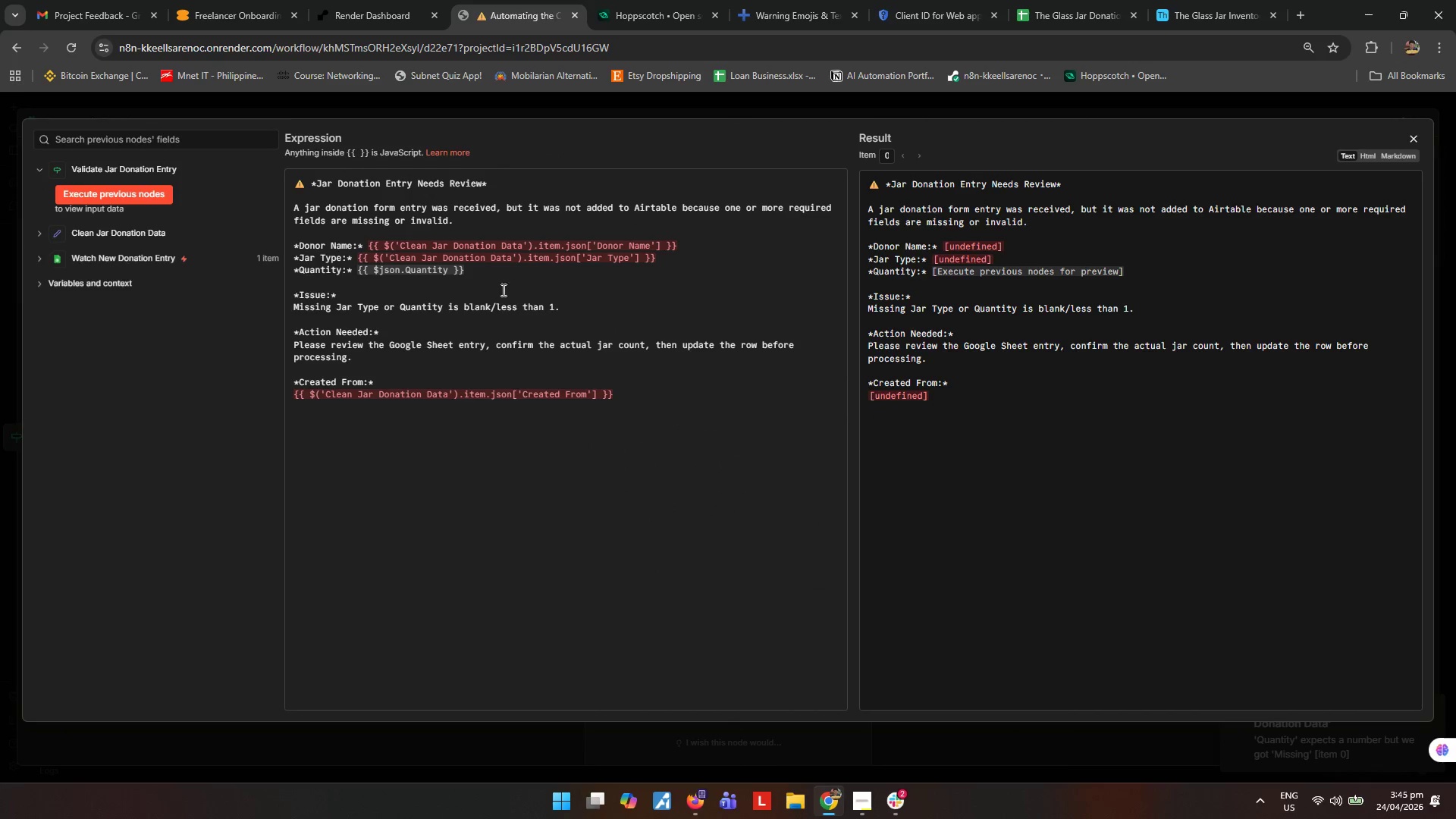 
left_click([510, 277])
 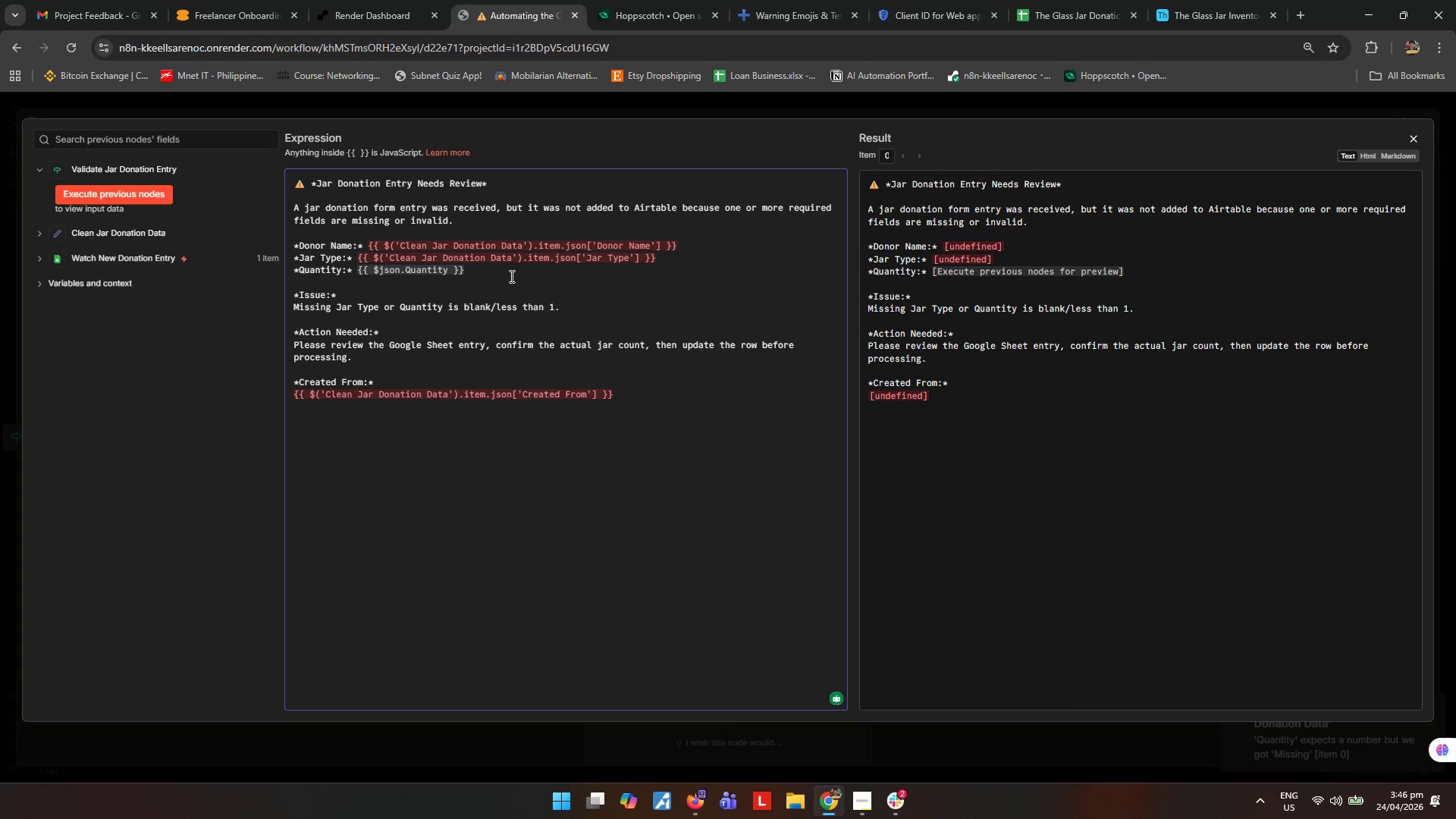 
wait(19.64)
 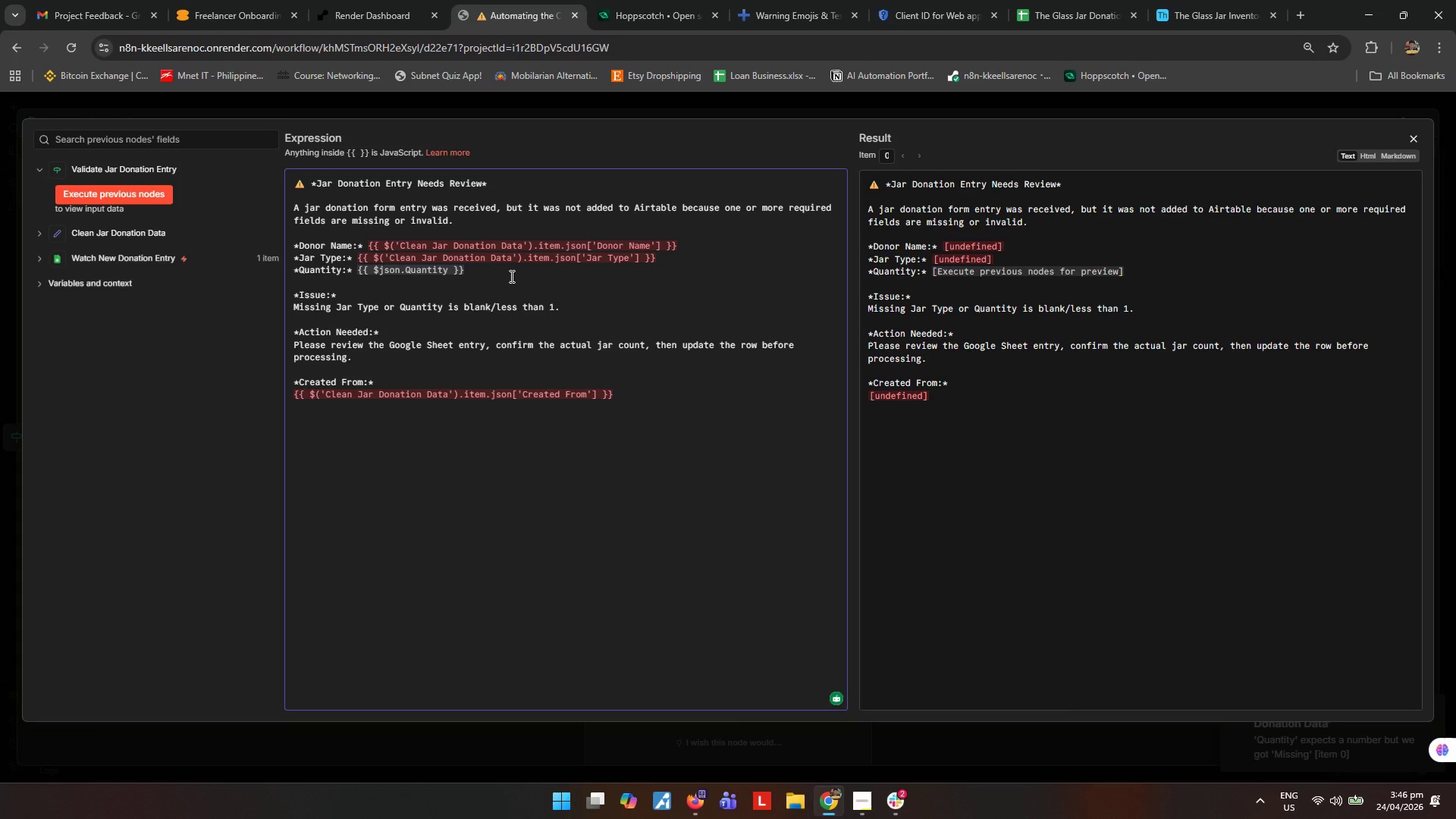 
left_click([510, 276])
 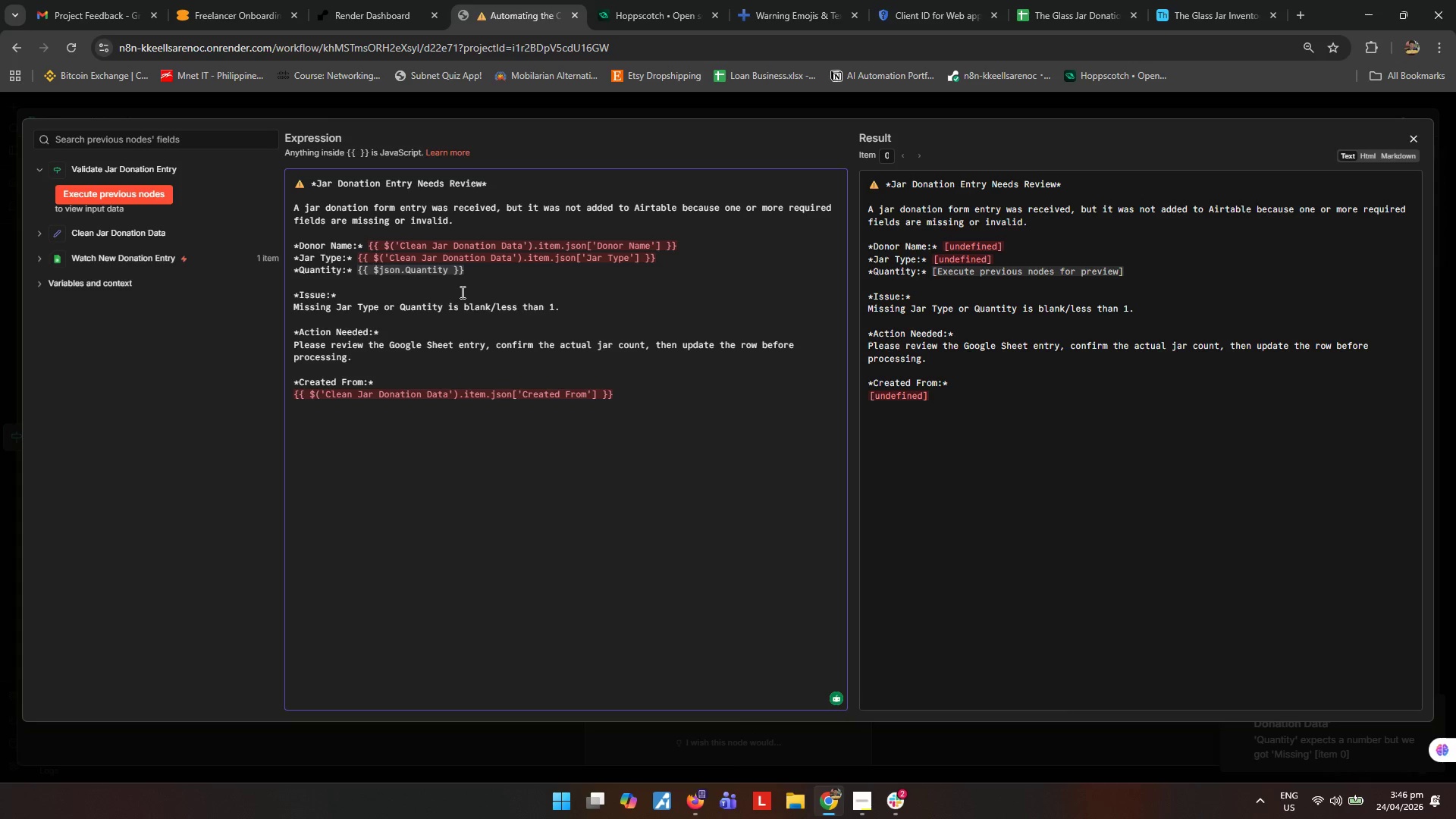 
wait(38.31)
 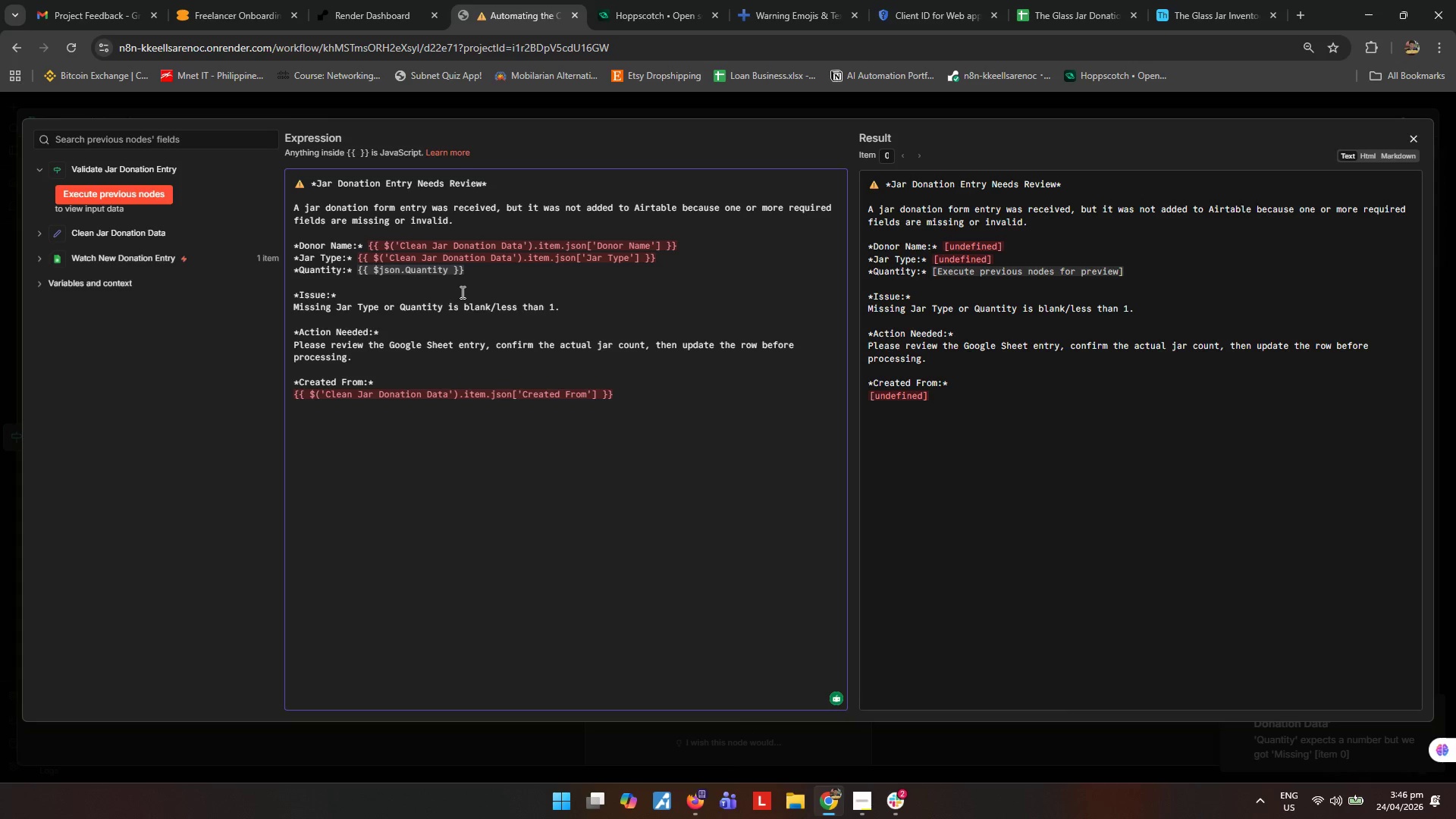 
left_click_drag(start_coordinate=[482, 297], to_coordinate=[513, 271])
 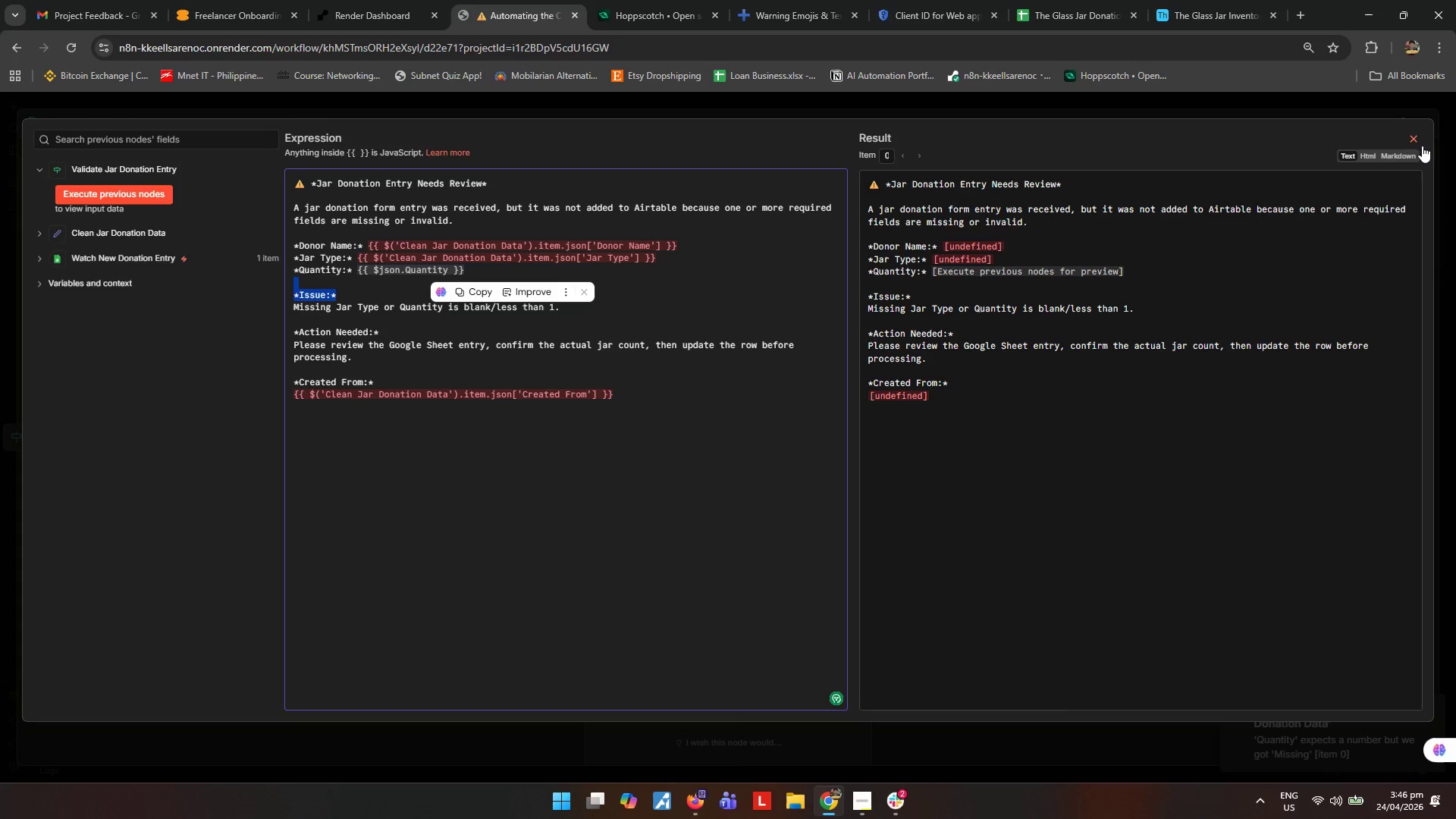 
left_click([1418, 143])
 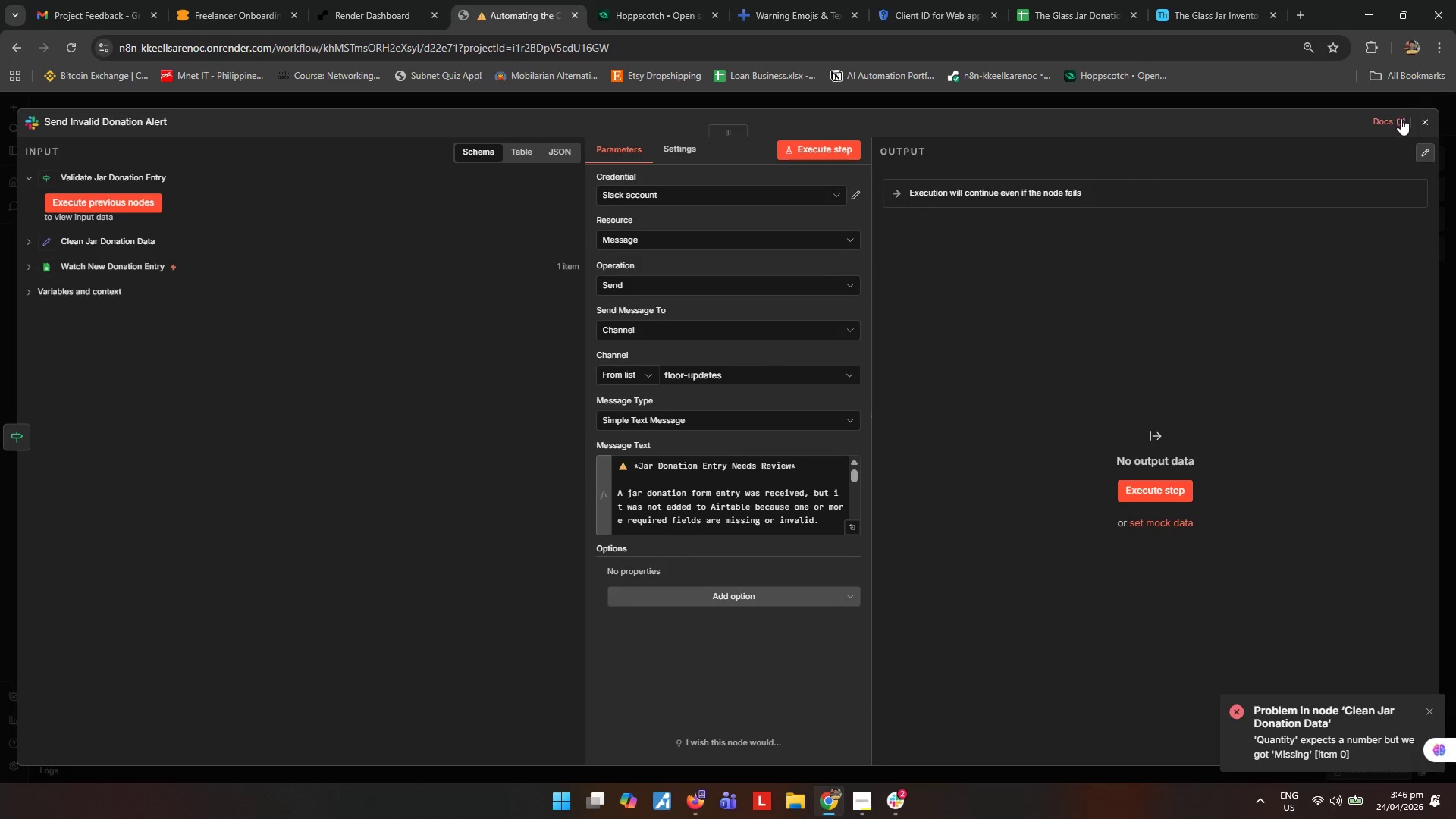 
left_click([1426, 127])
 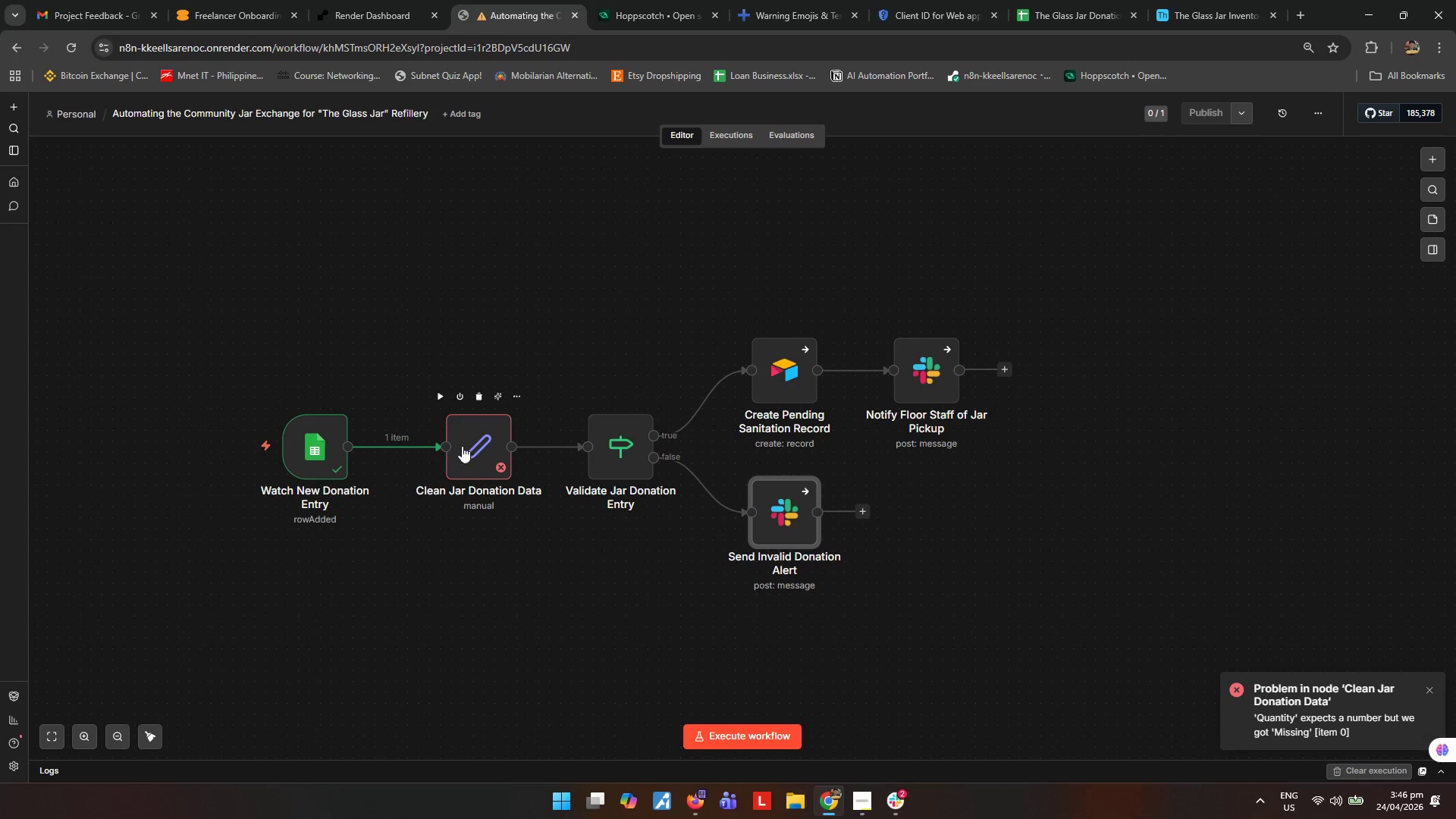 
double_click([468, 446])
 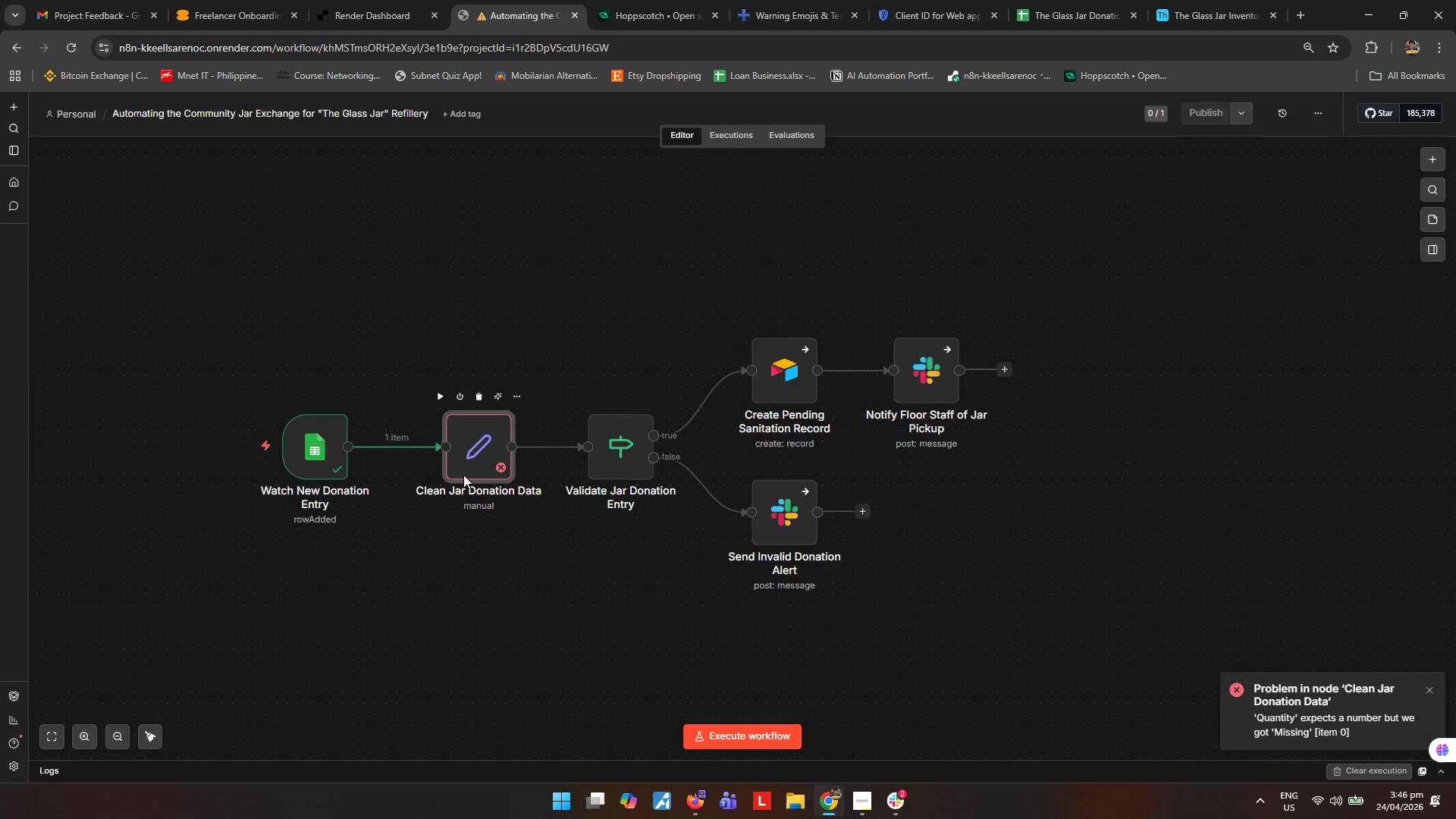 
scroll: coordinate [742, 578], scroll_direction: down, amount: 6.0
 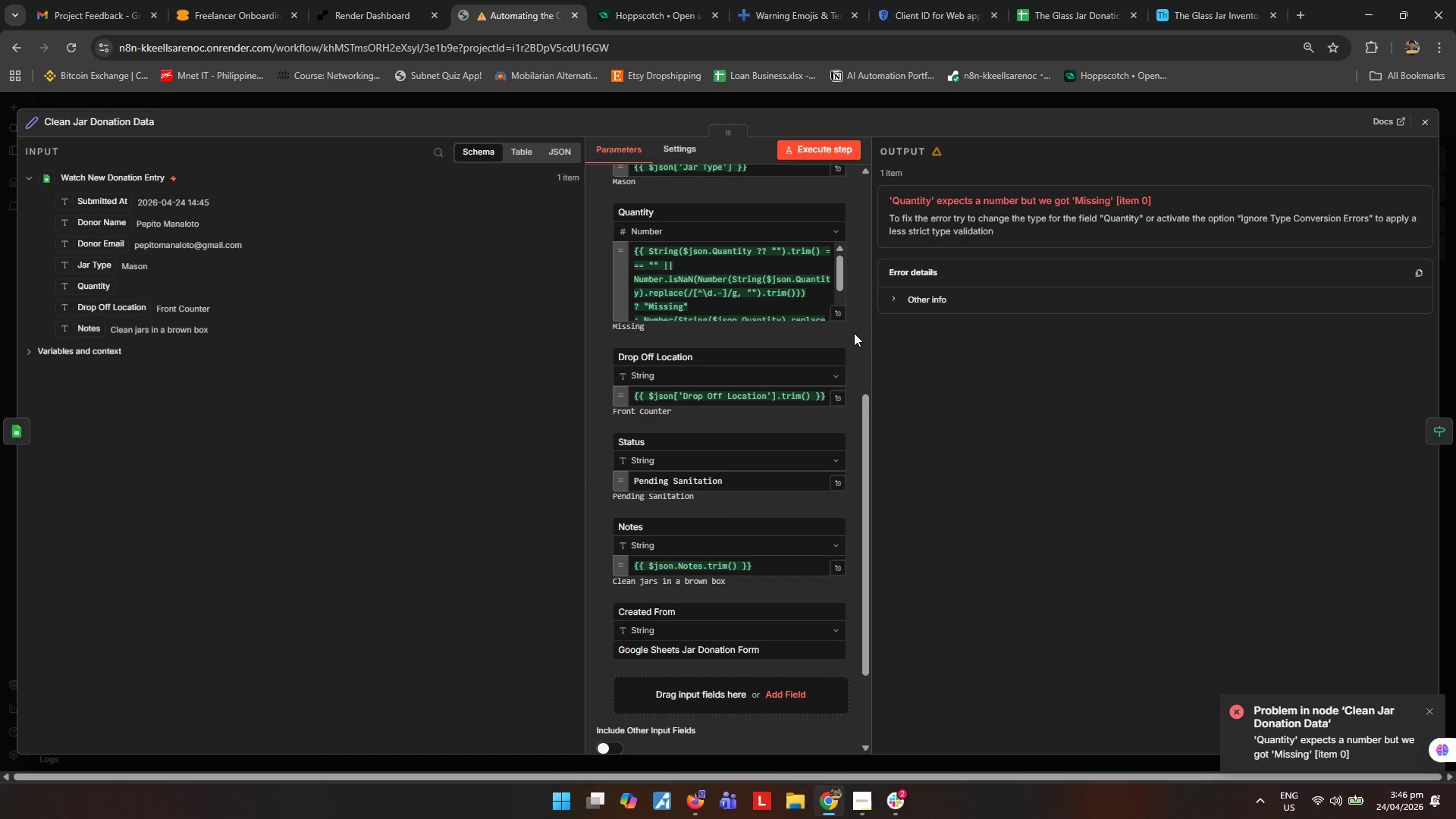 
left_click([839, 312])
 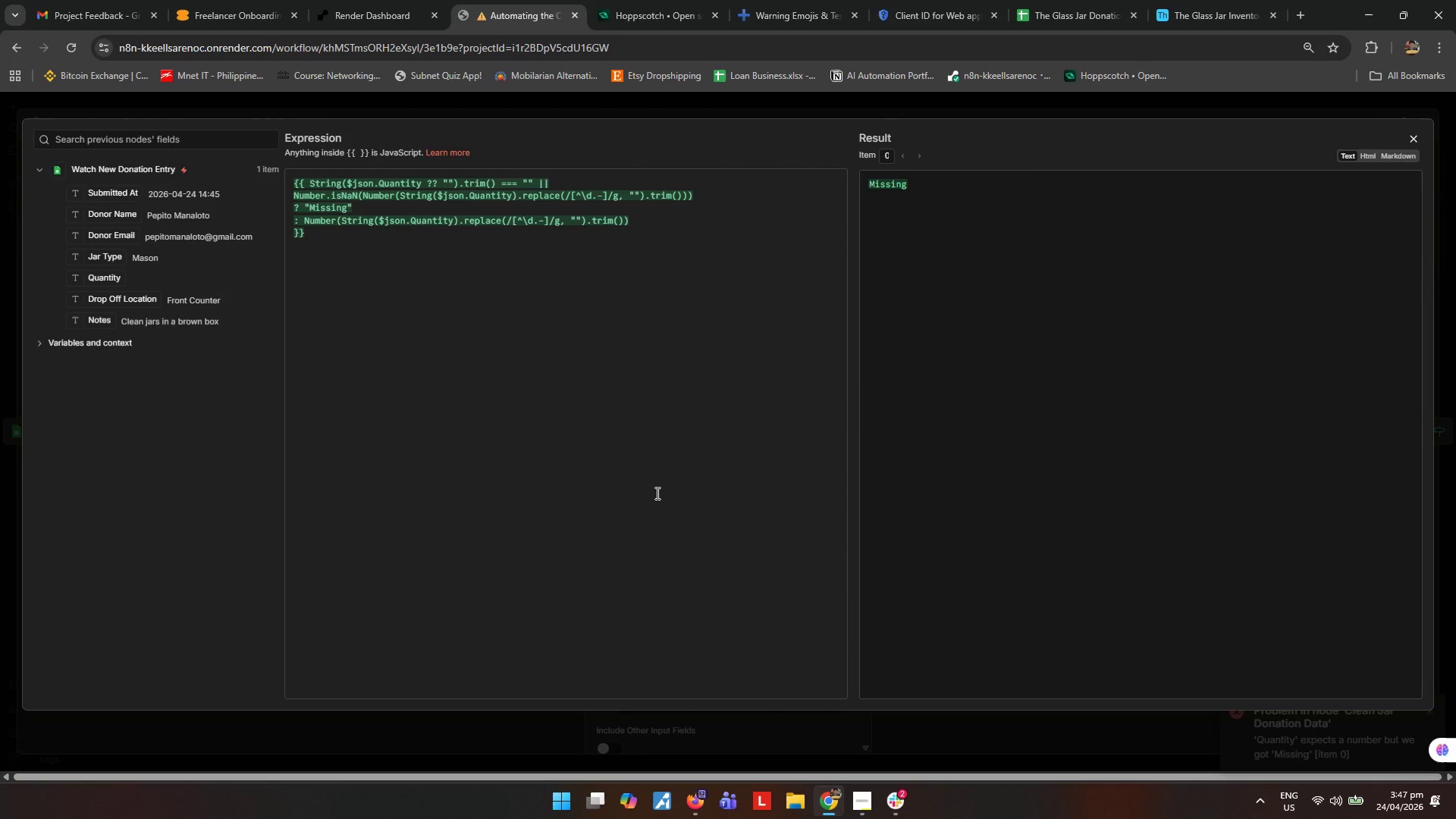 
wait(16.05)
 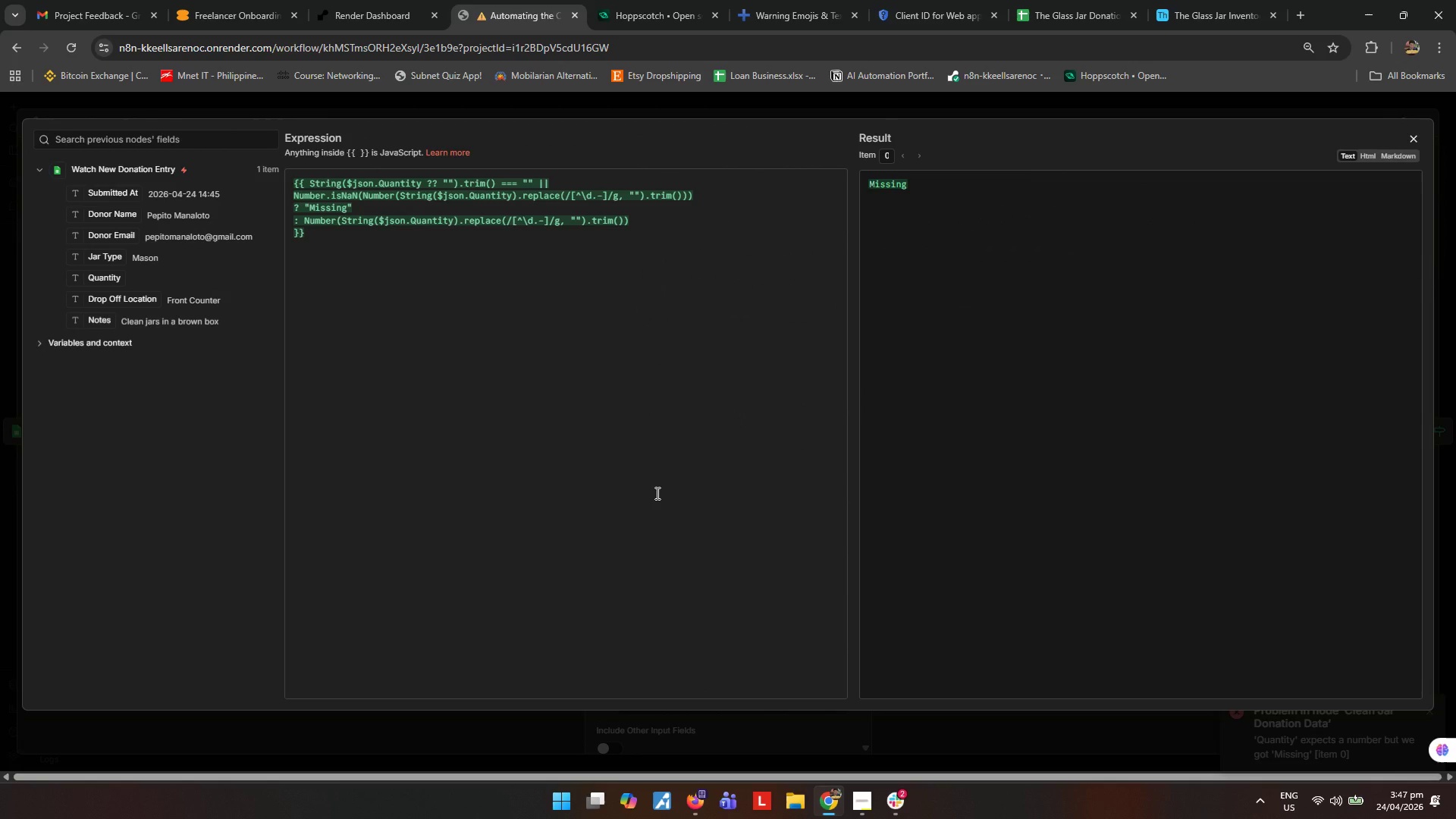 
left_click_drag(start_coordinate=[649, 223], to_coordinate=[369, 222])
 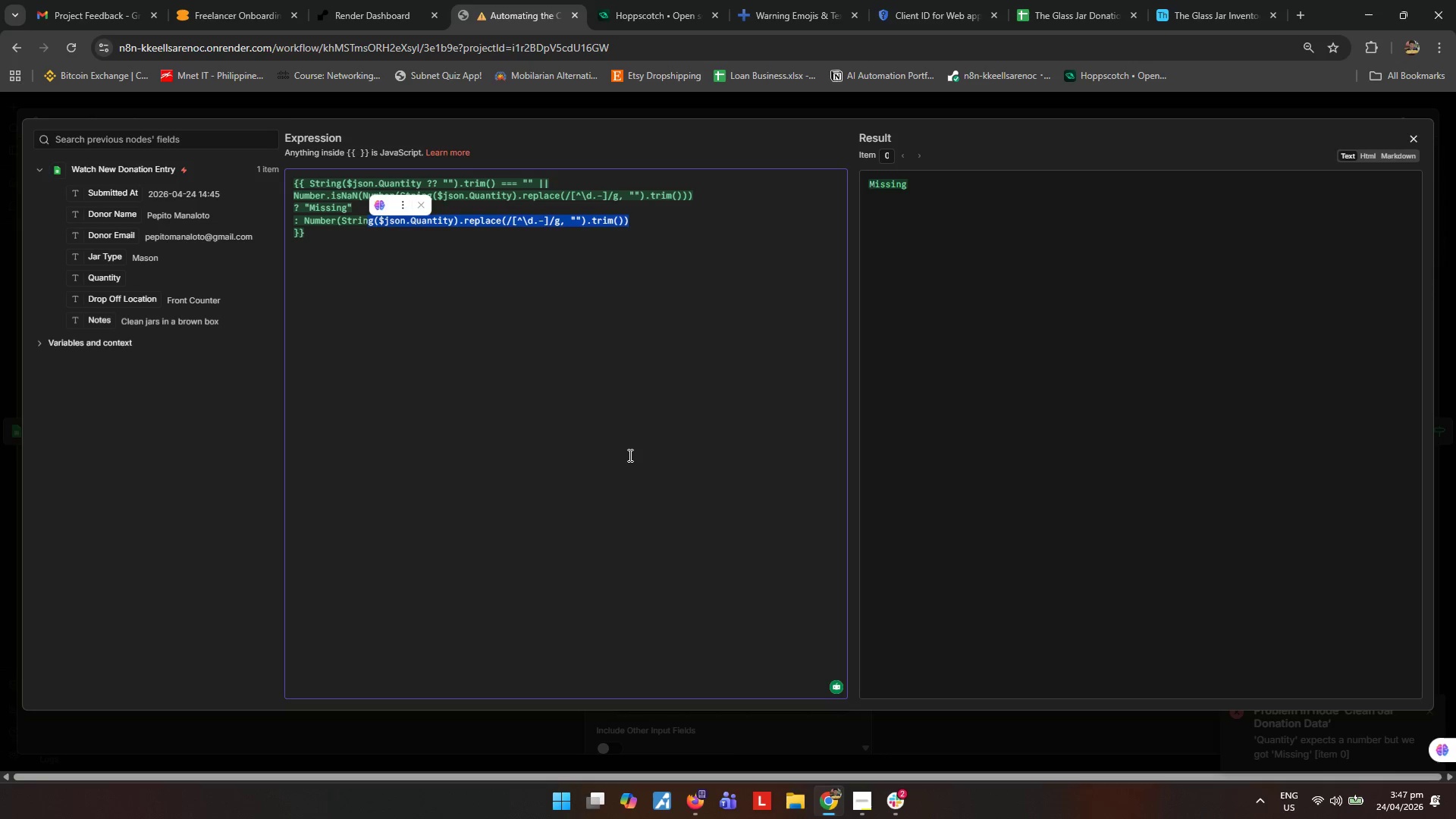 
left_click([629, 455])
 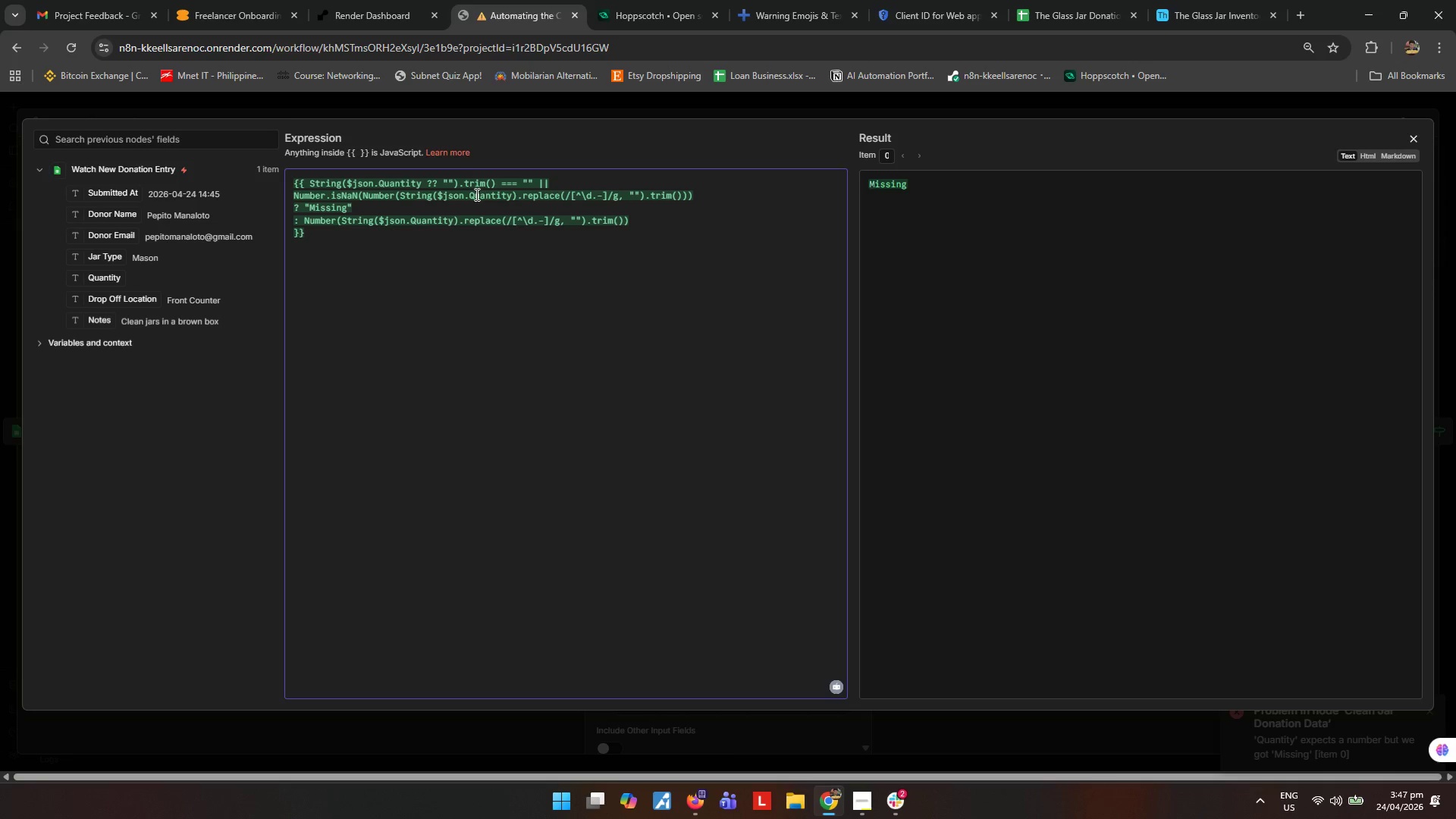 
wait(12.08)
 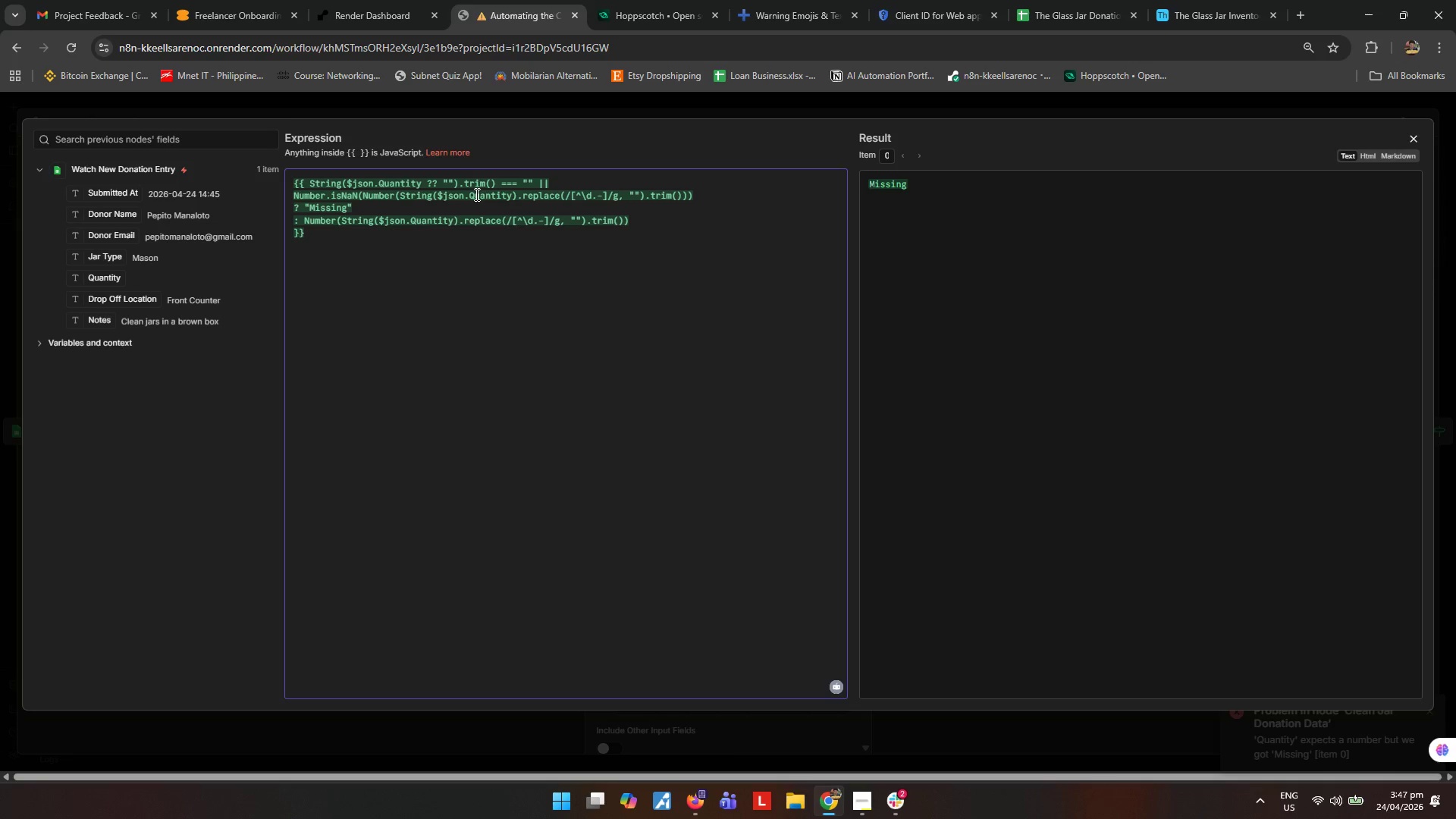 
left_click_drag(start_coordinate=[303, 220], to_coordinate=[310, 184])
 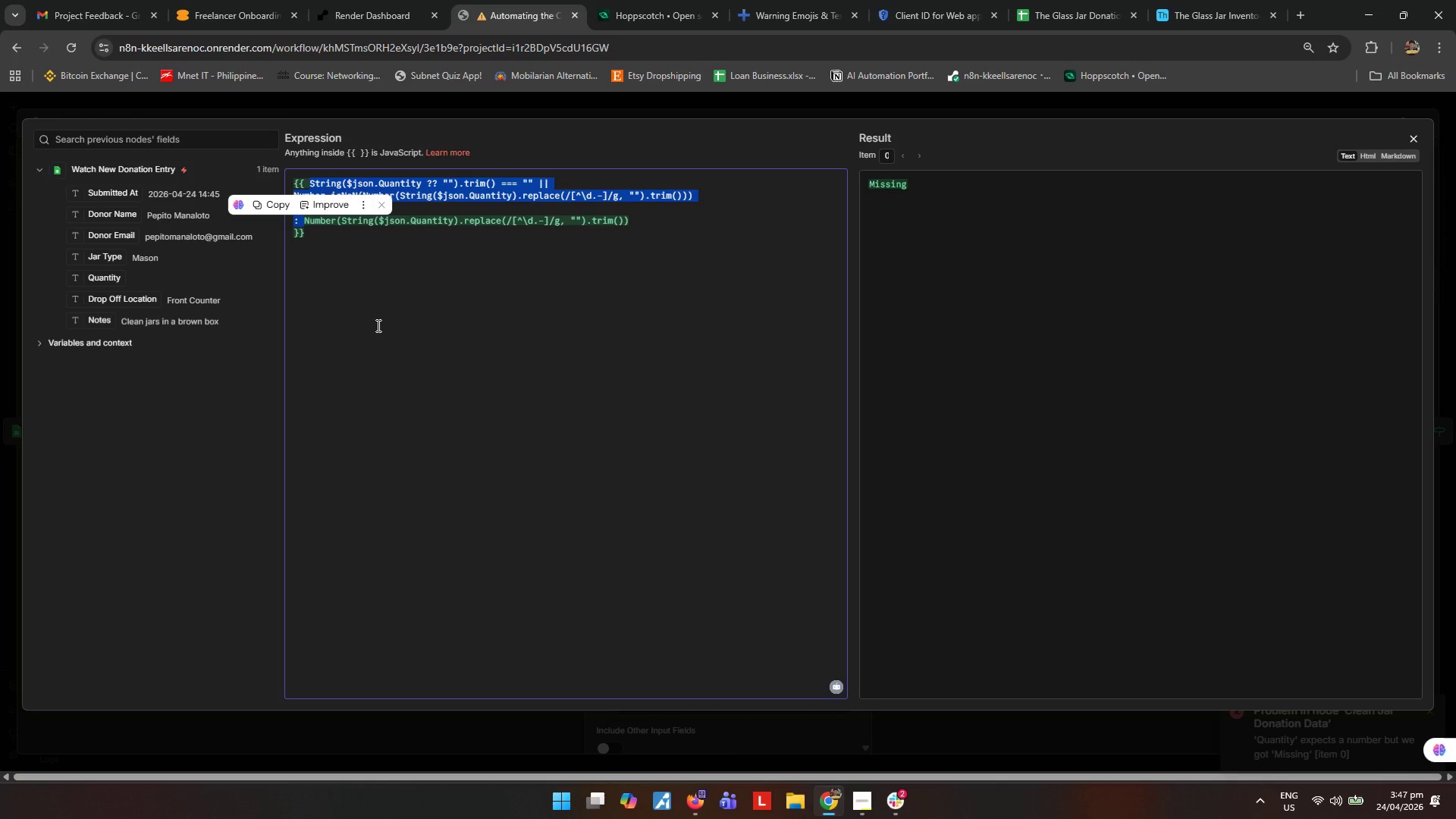 
key(Backspace)
 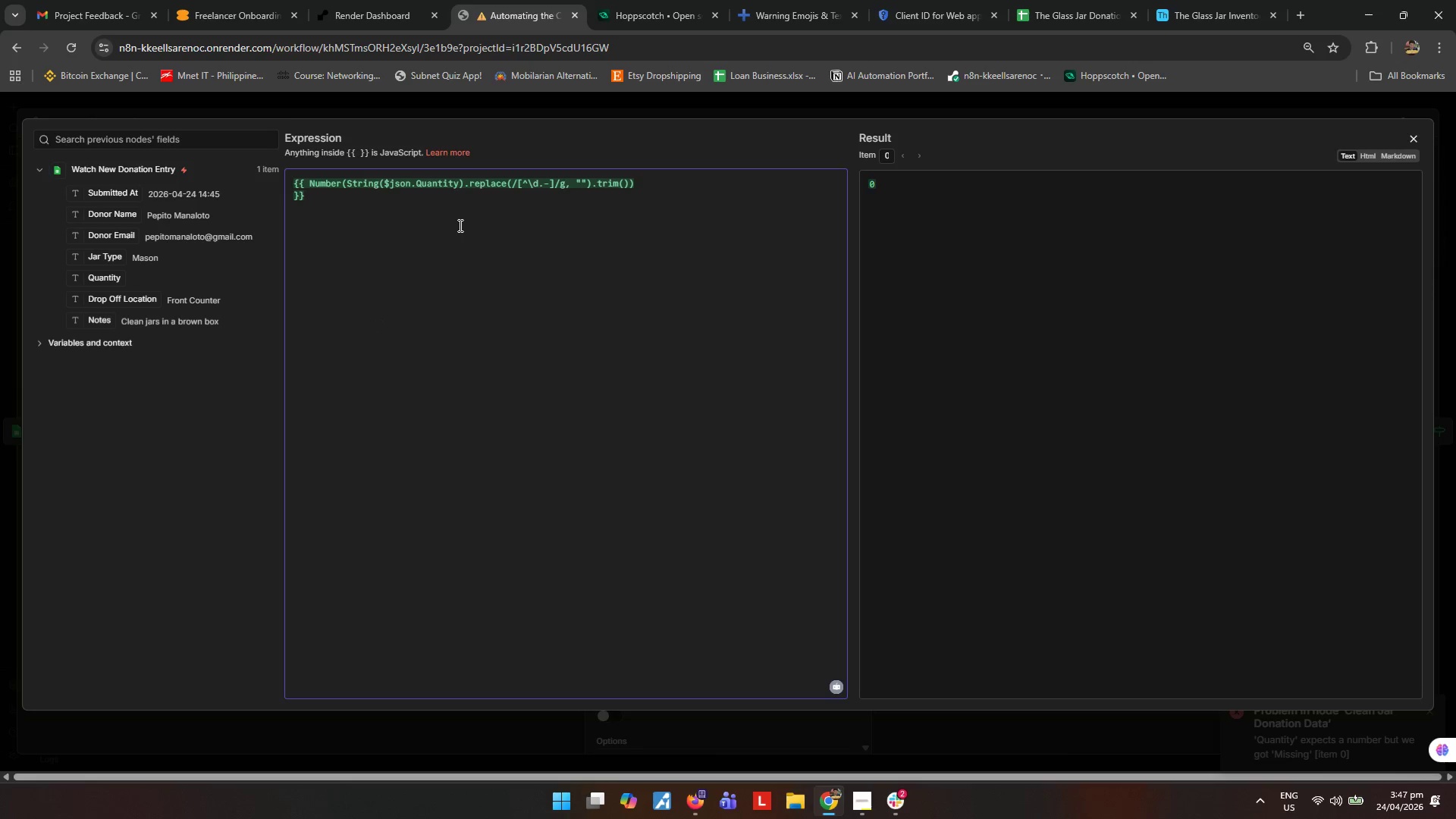 
left_click([457, 187])
 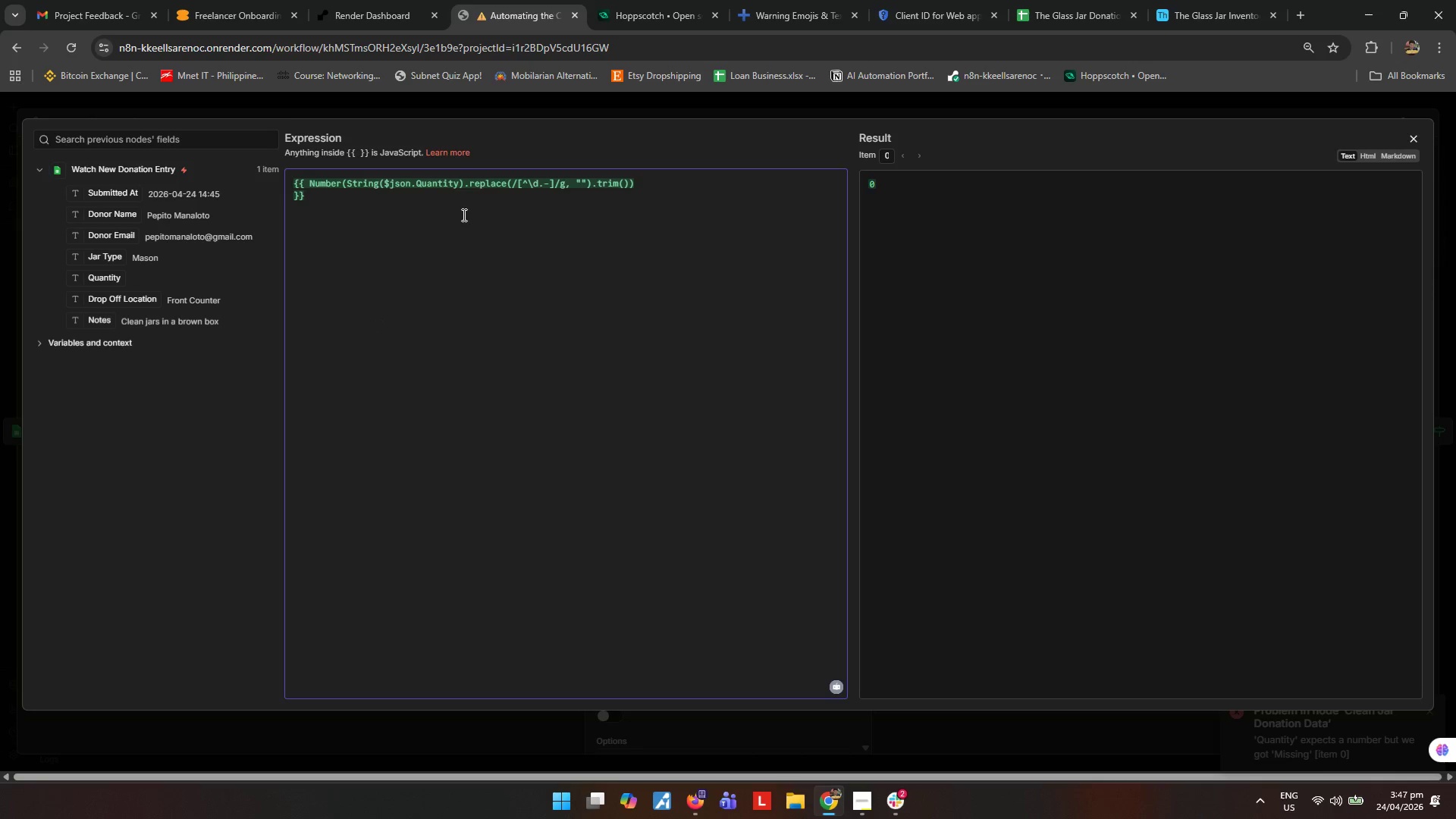 
key(Space)
 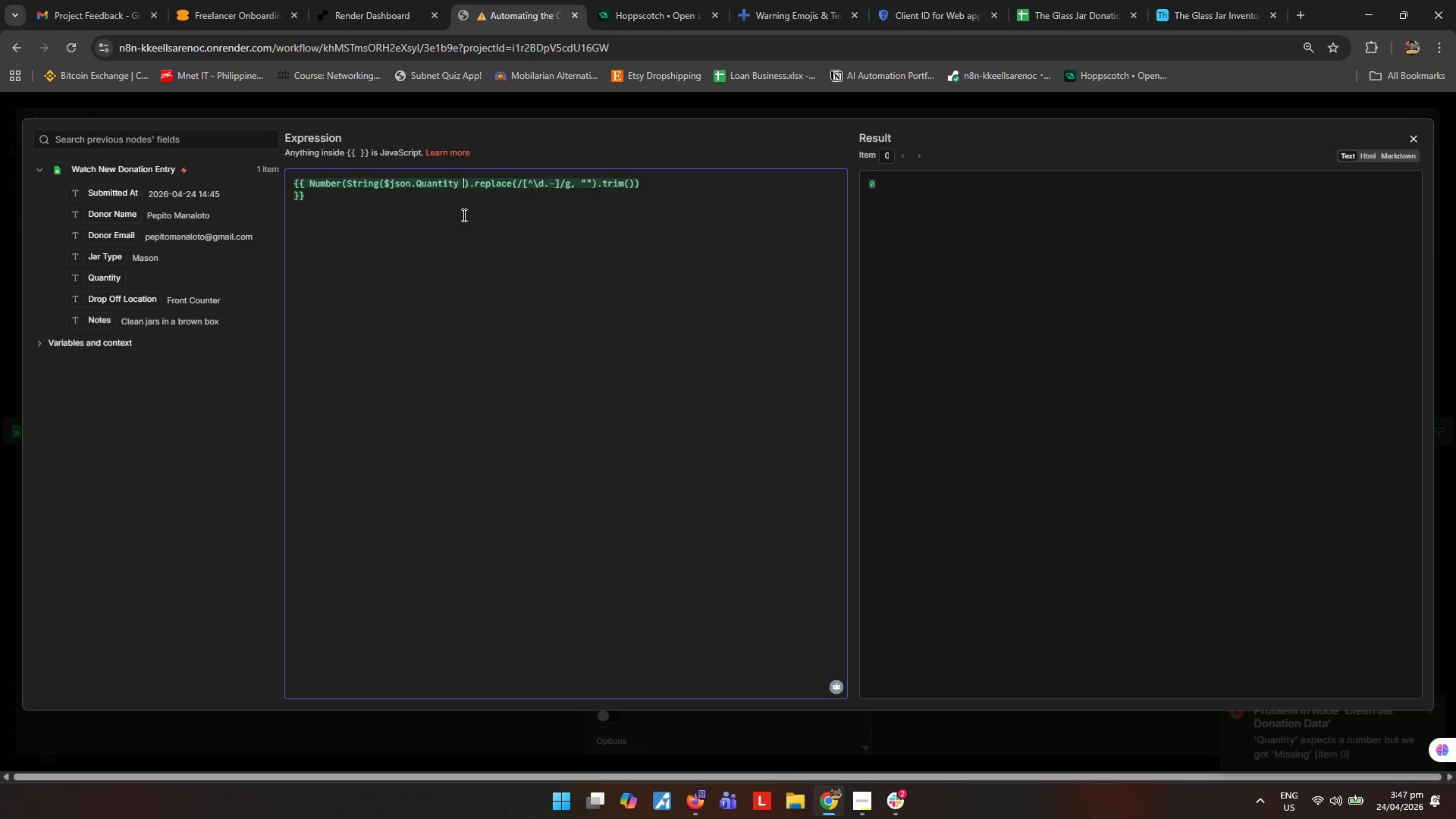 
key(Shift+Backslash)
 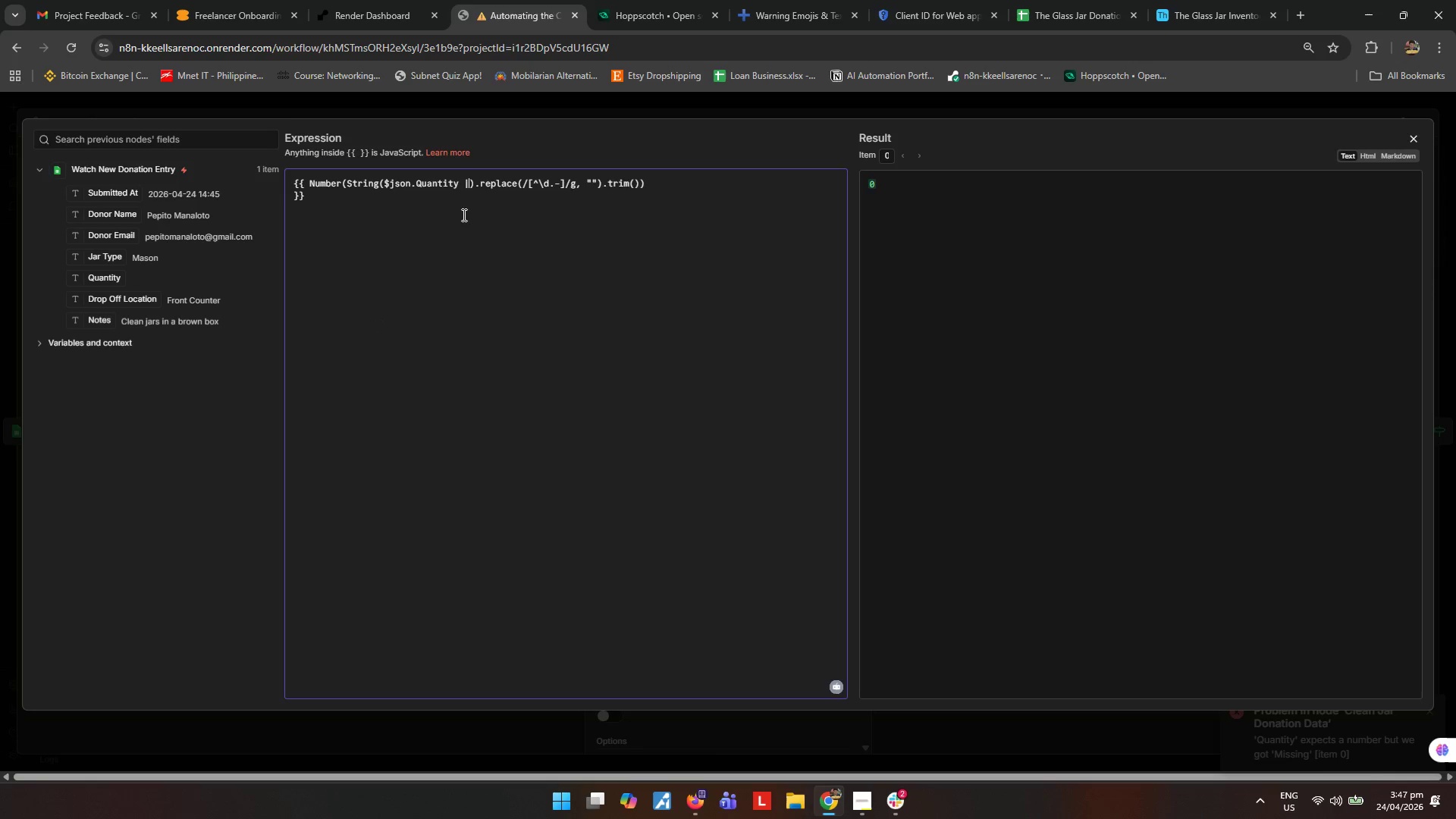 
key(Shift+Backslash)
 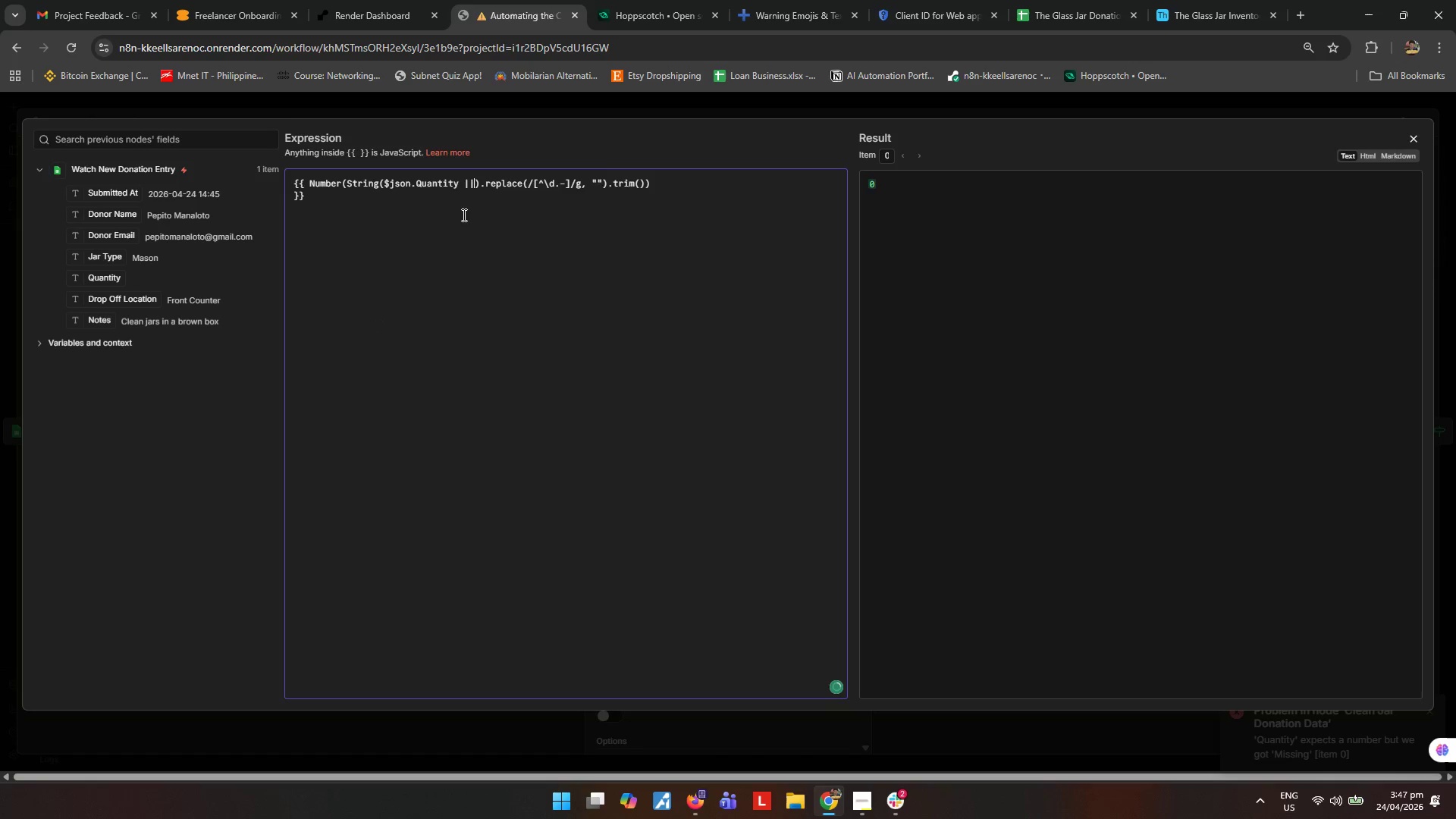 
key(Space)
 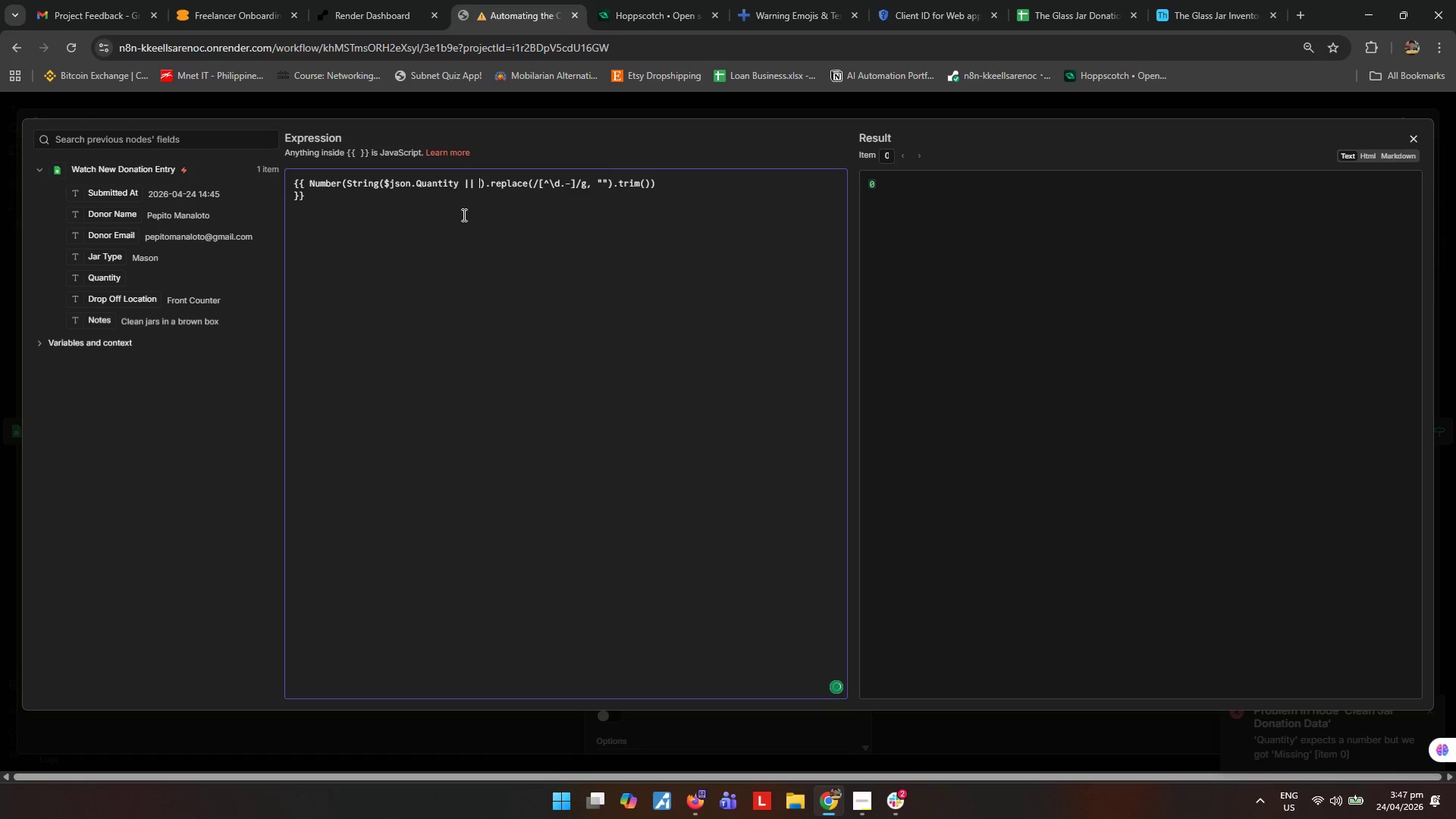 
key(0)
 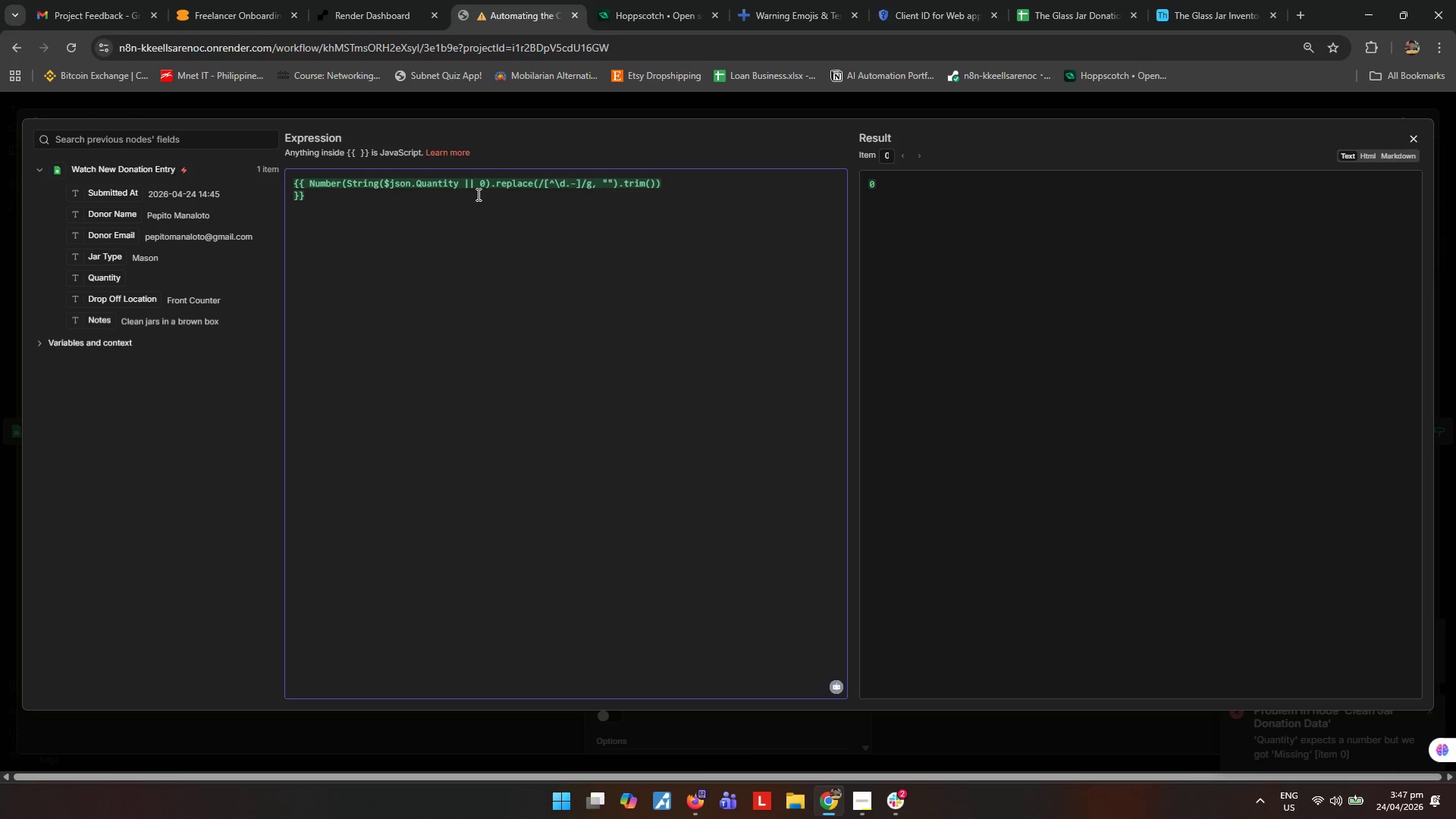 
wait(6.78)
 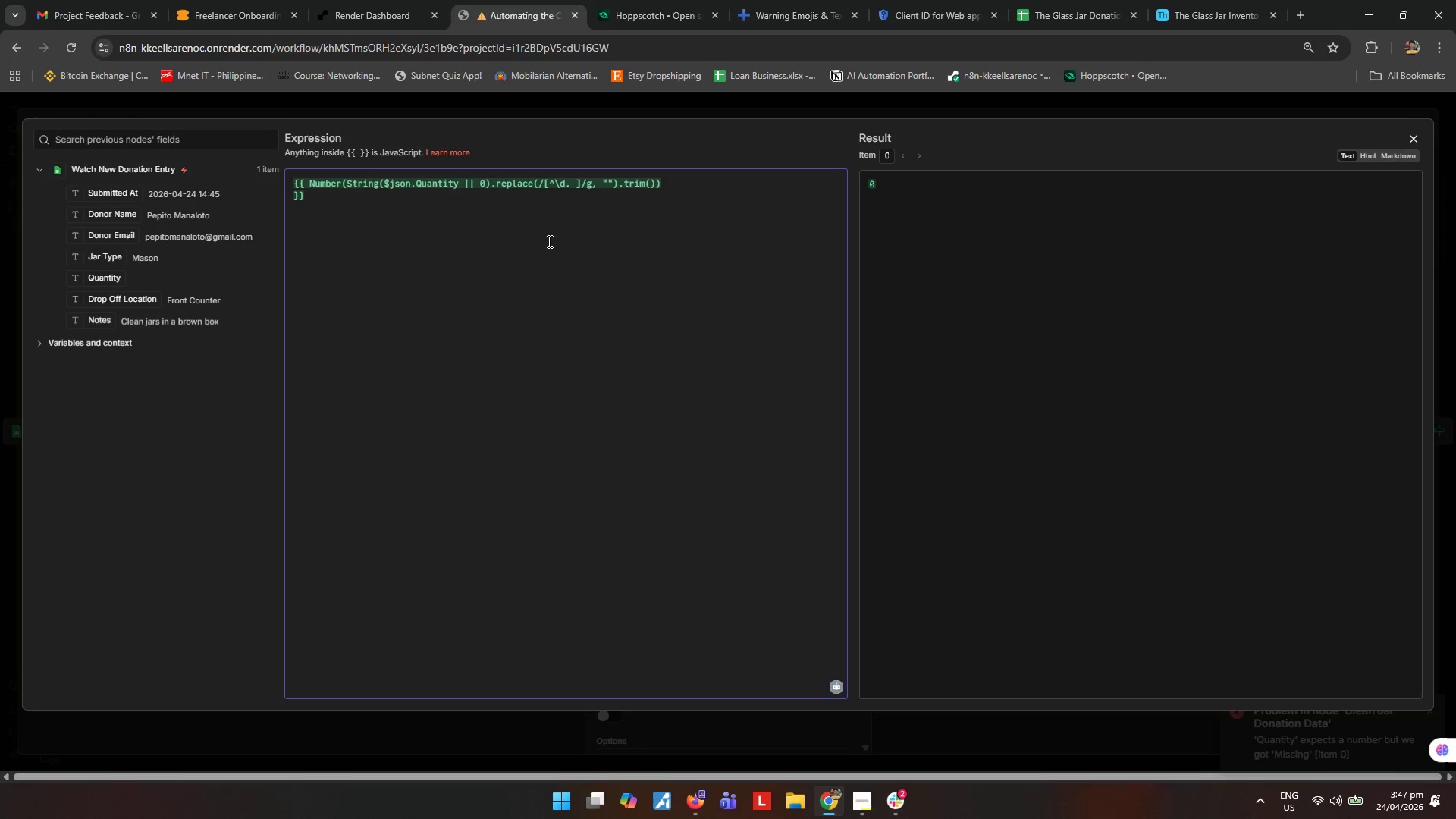 
key(Shift+ShiftRight)
 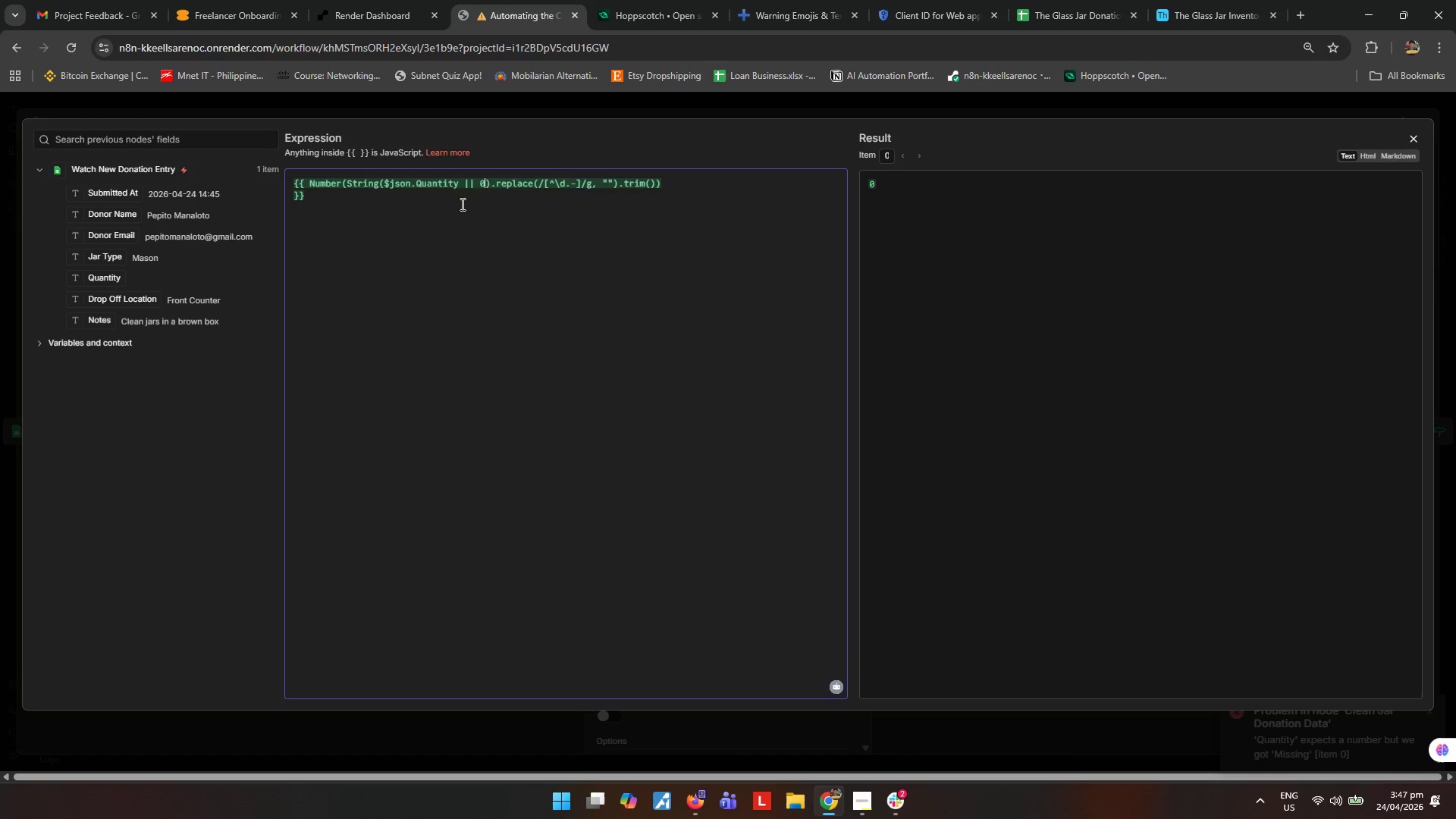 
key(Shift+Quote)
 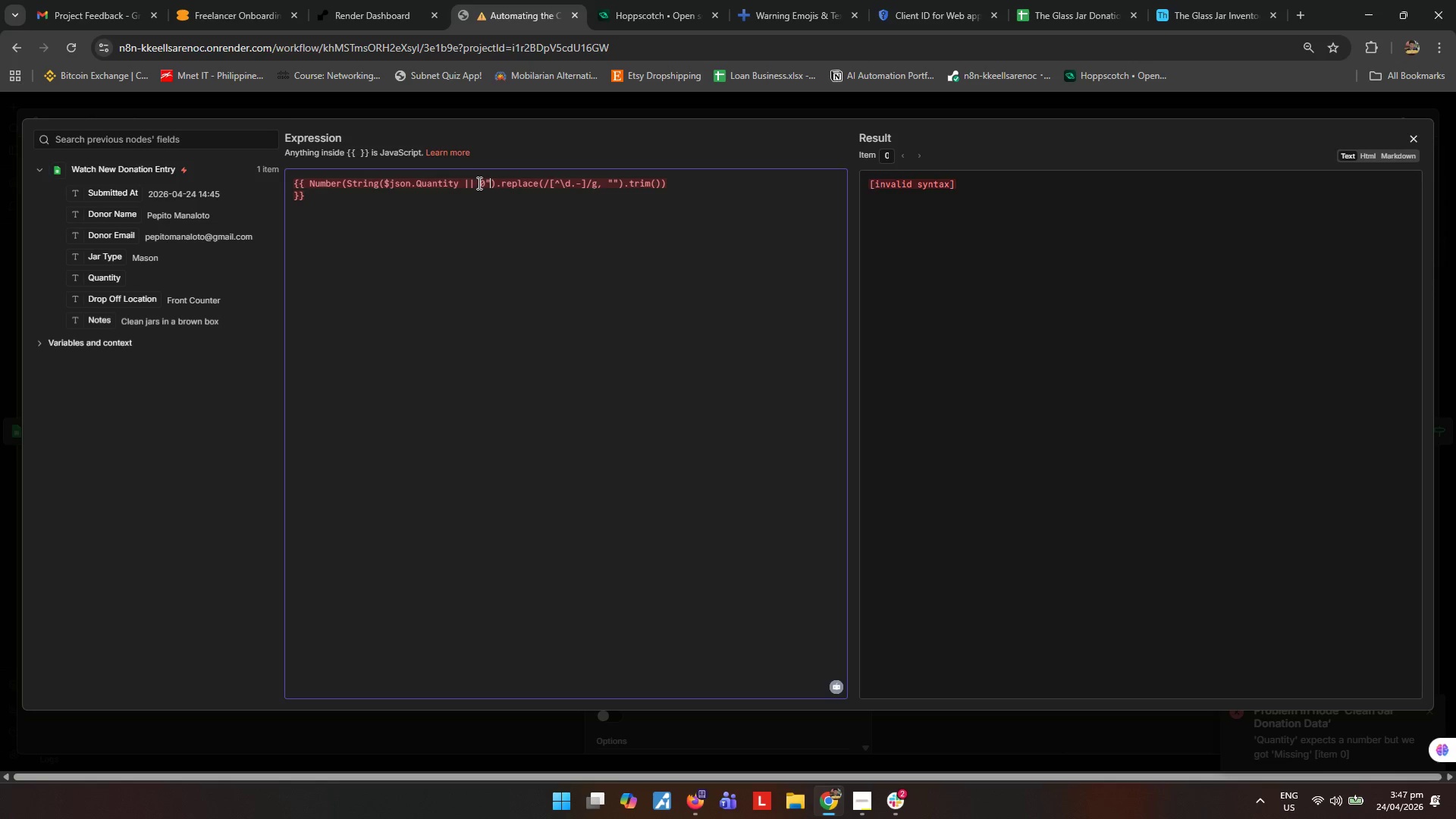 
left_click([478, 183])
 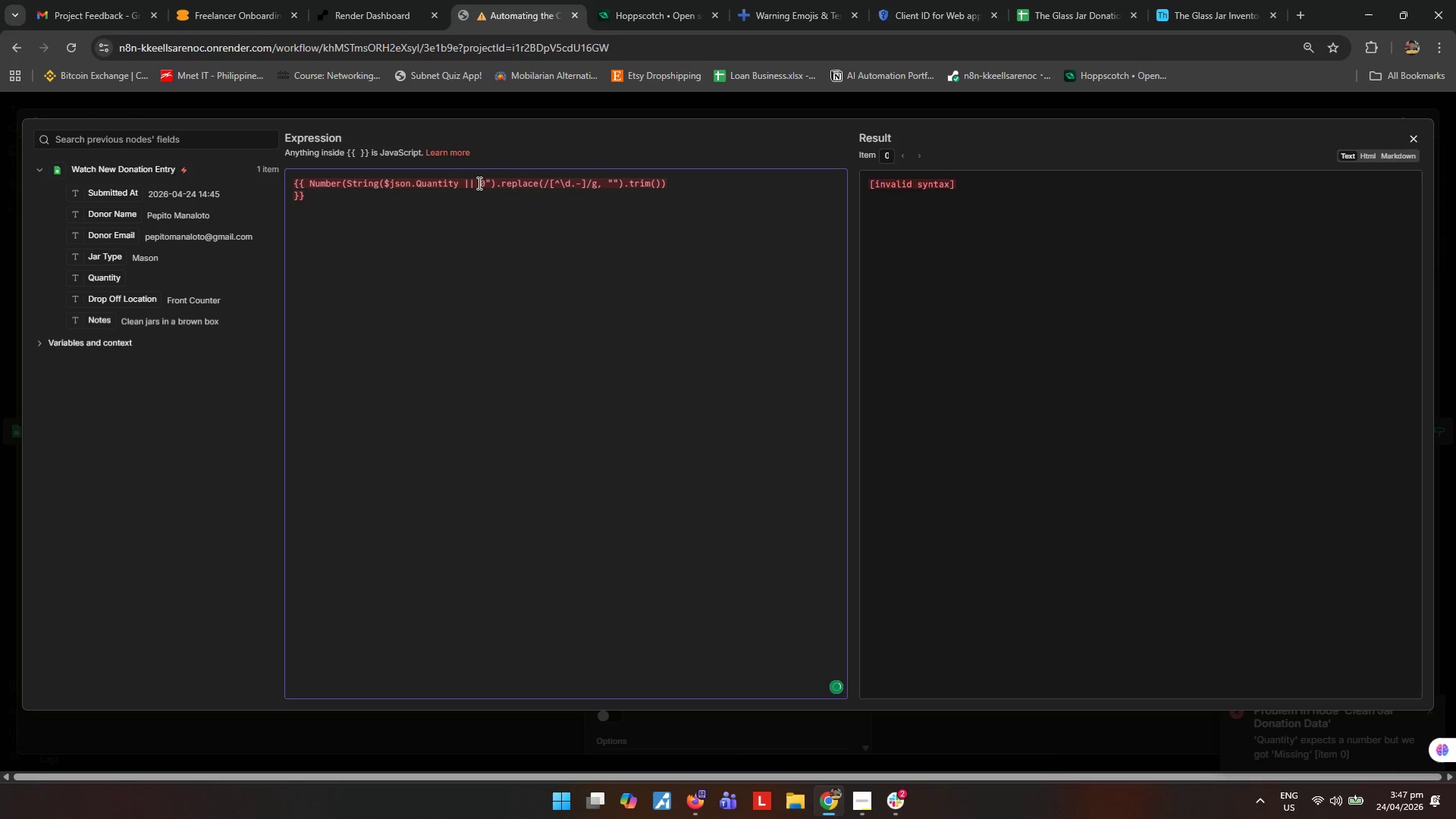 
key(Shift+ShiftRight)
 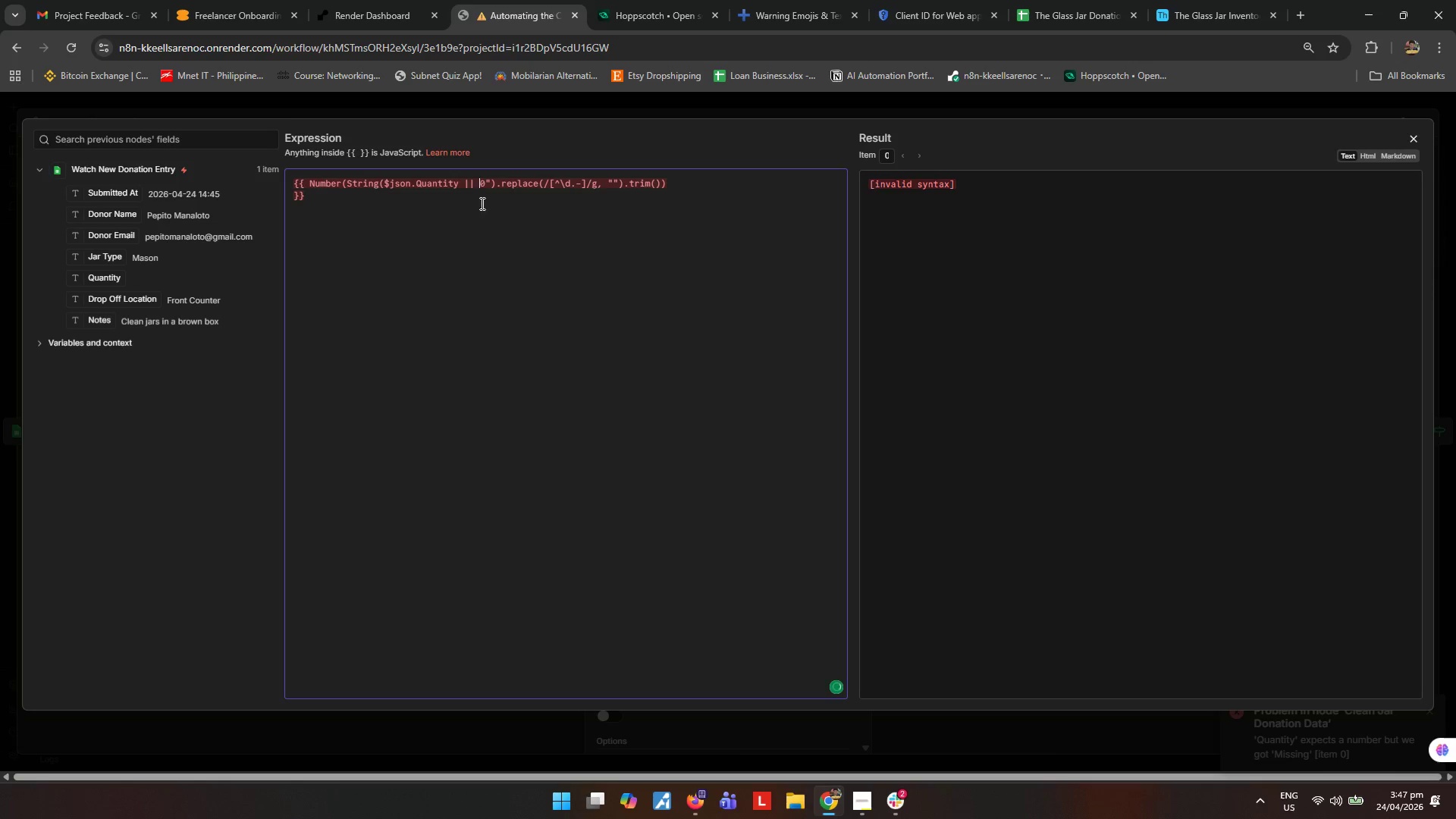 
key(Shift+Quote)
 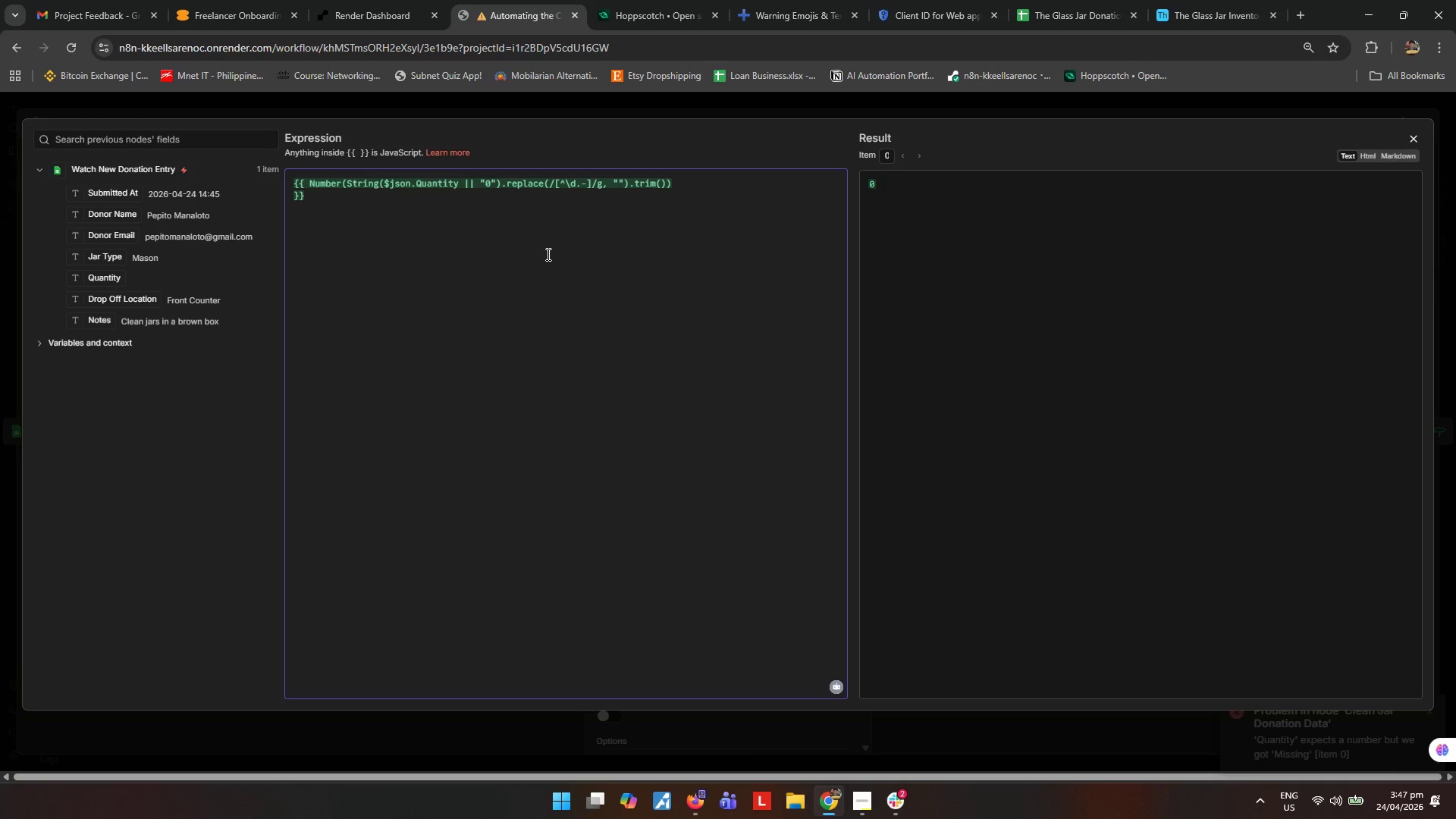 
left_click([532, 246])
 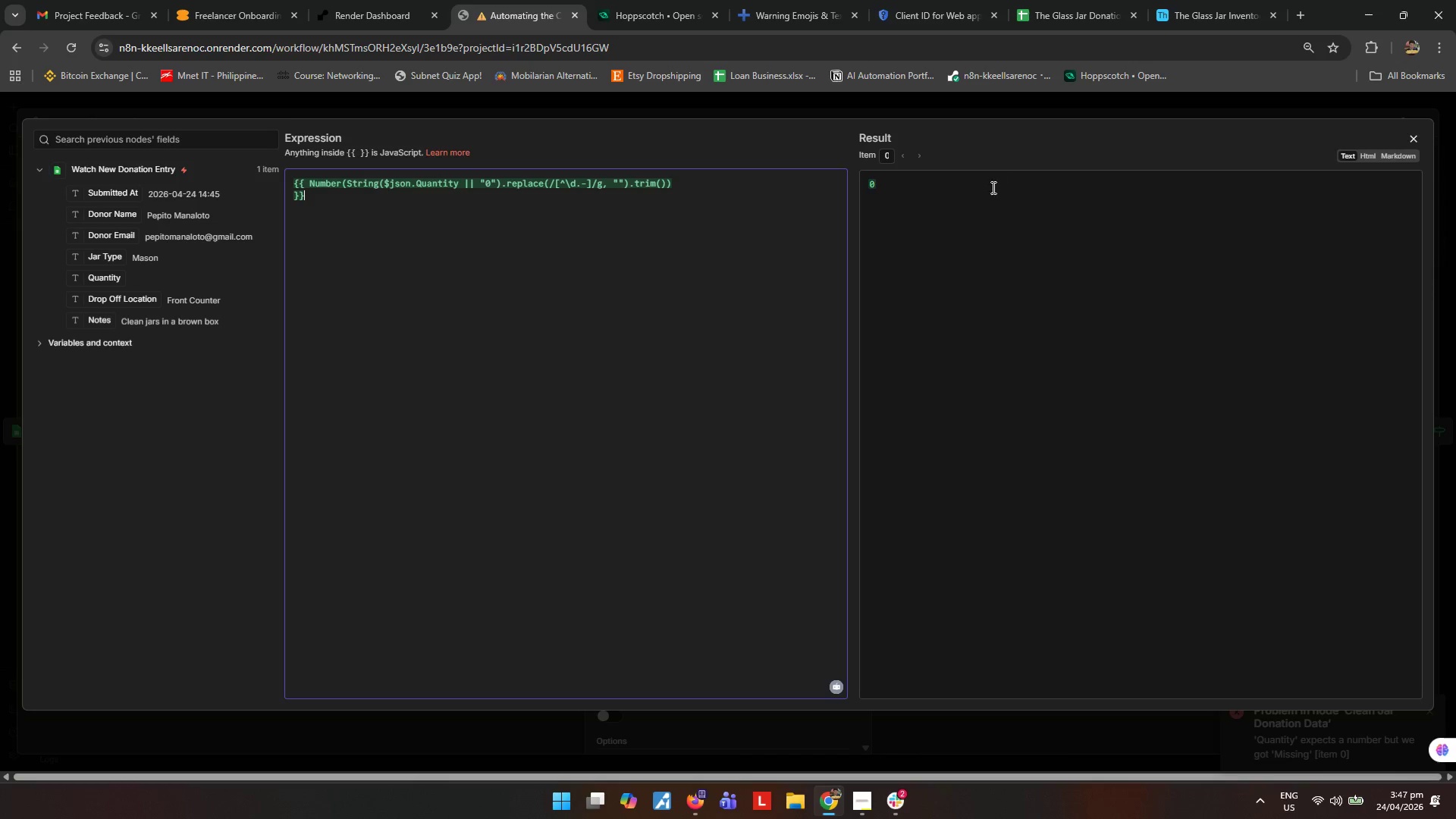 
left_click([1409, 140])
 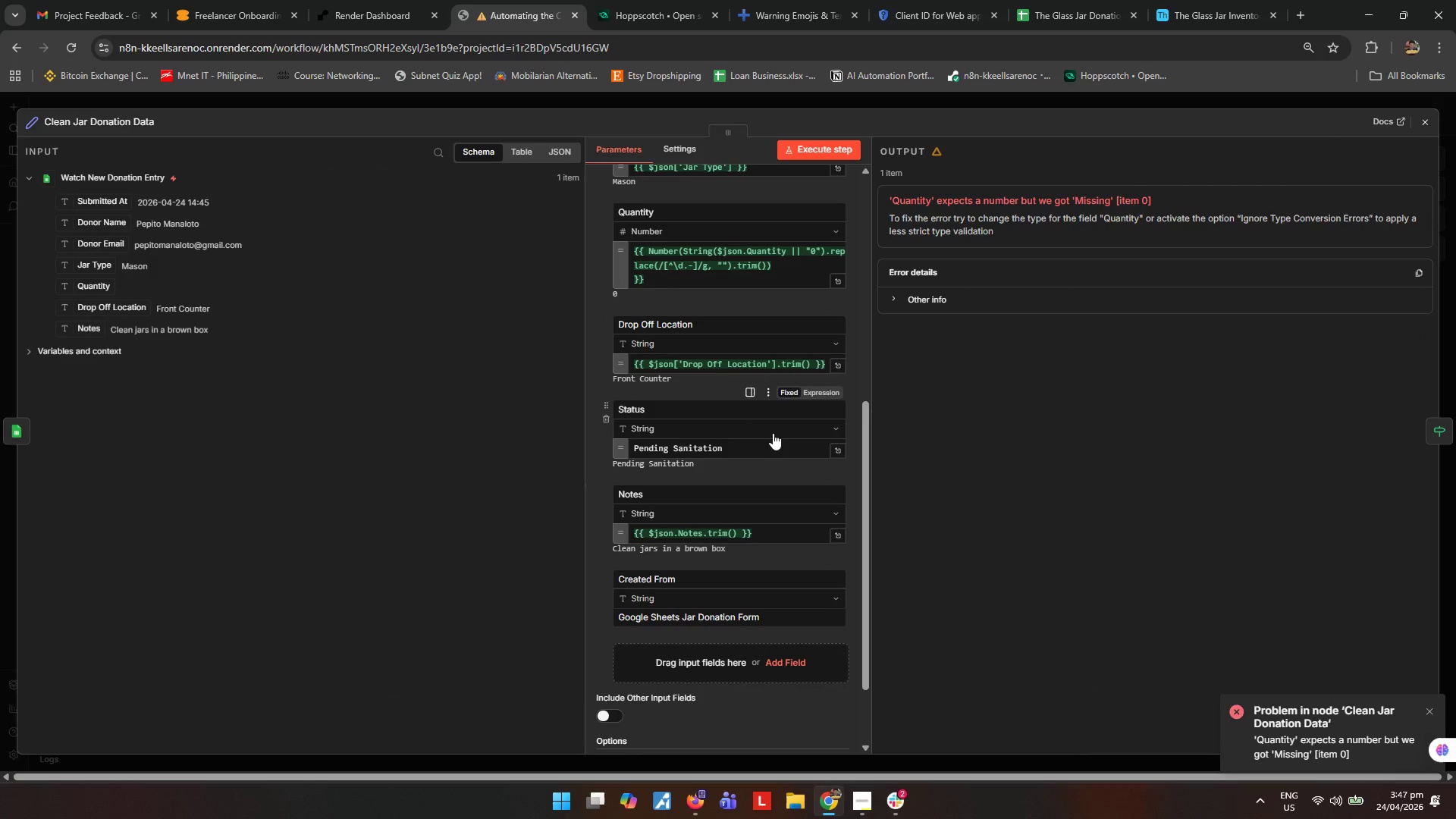 
left_click([1423, 125])
 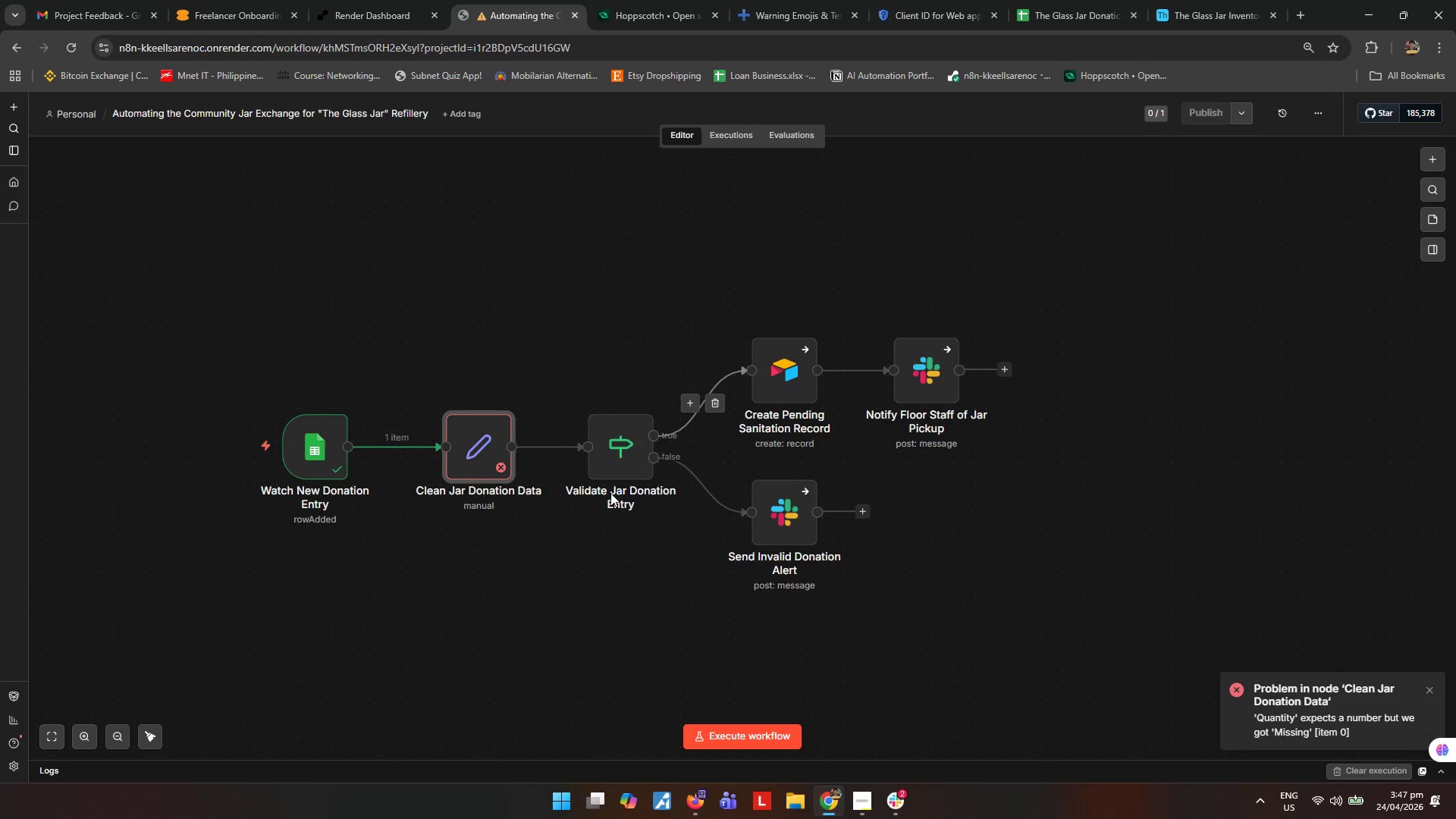 
double_click([610, 443])
 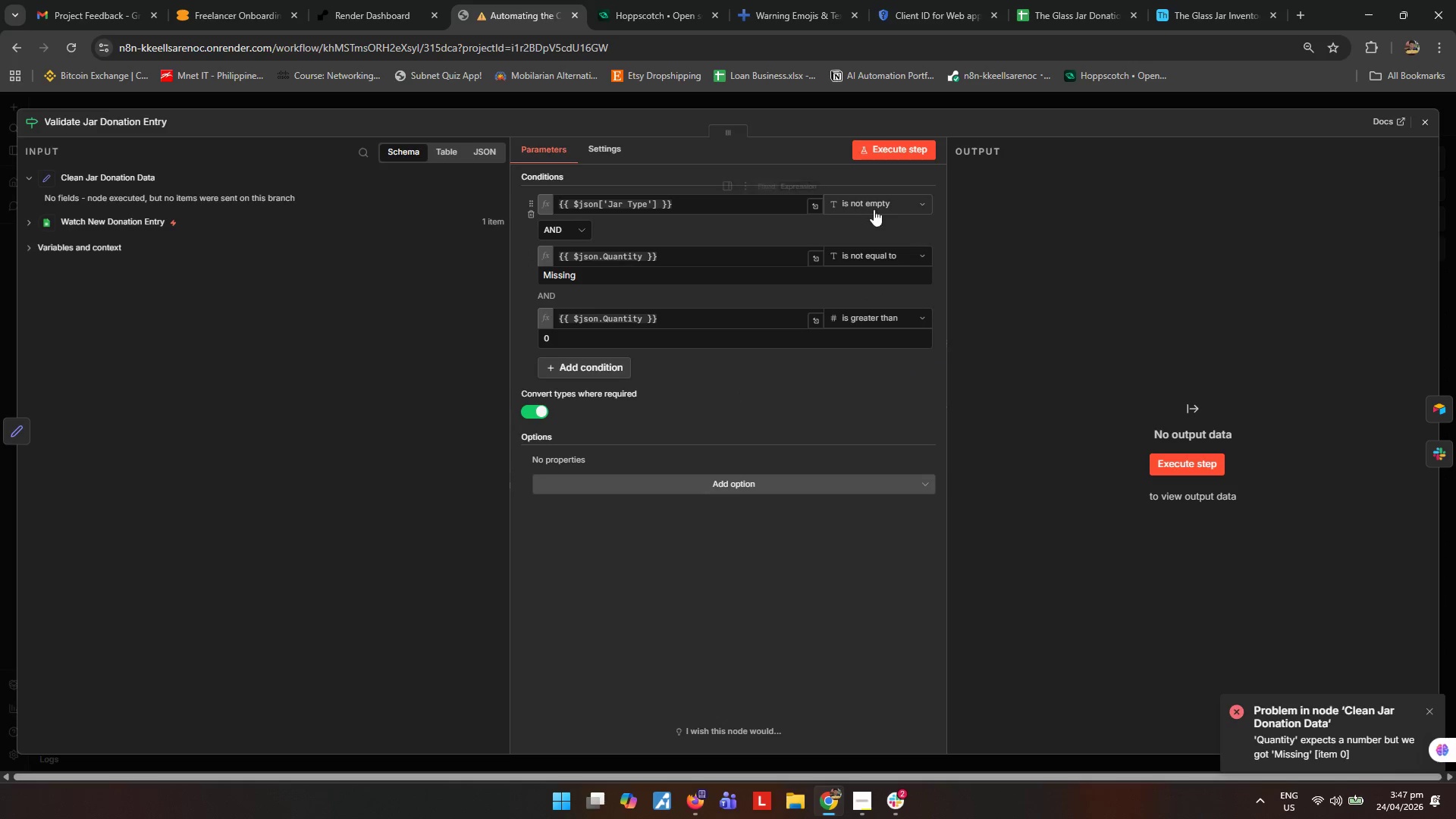 
left_click([909, 254])
 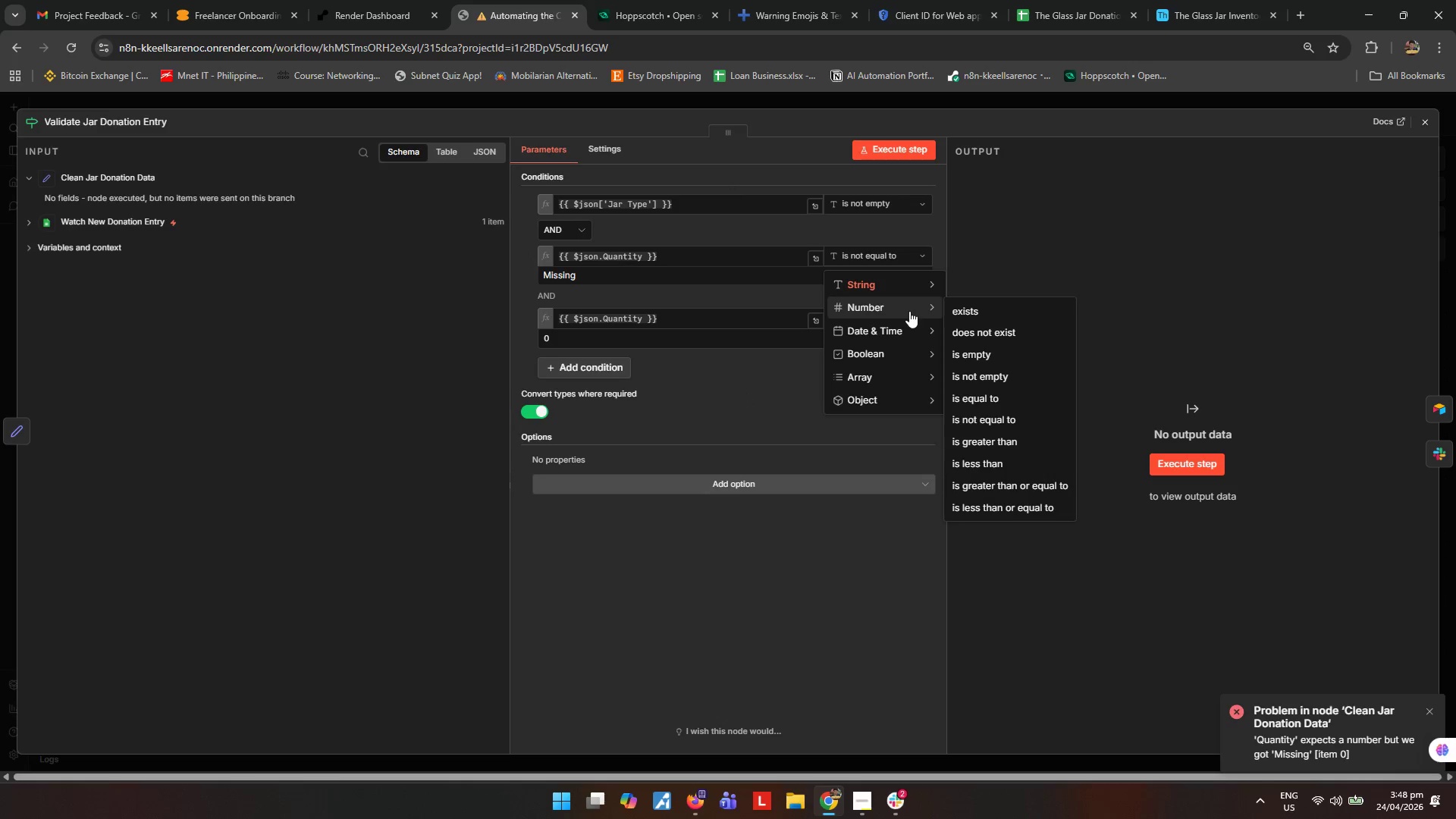 
left_click([909, 311])
 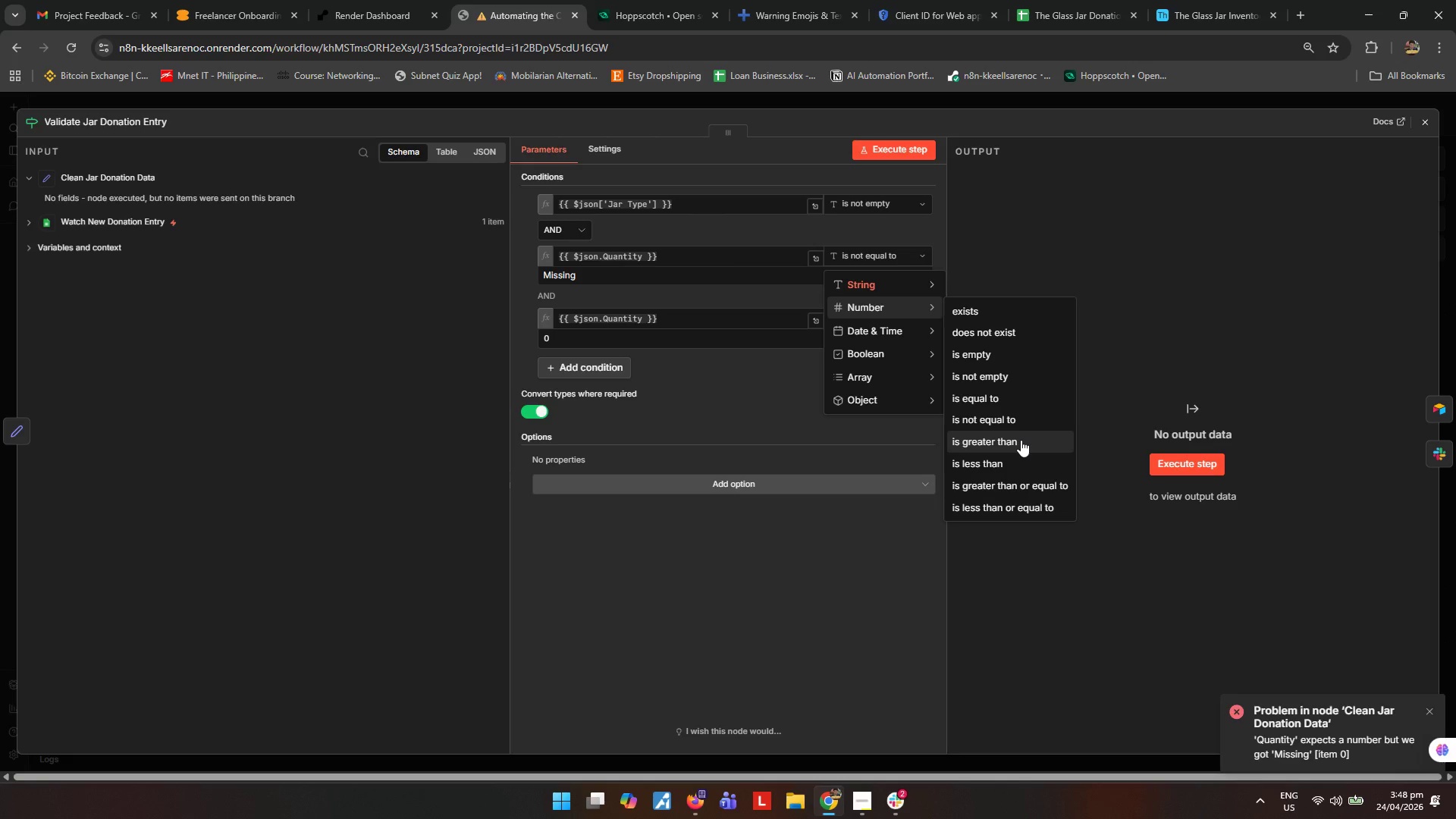 
left_click([1010, 380])
 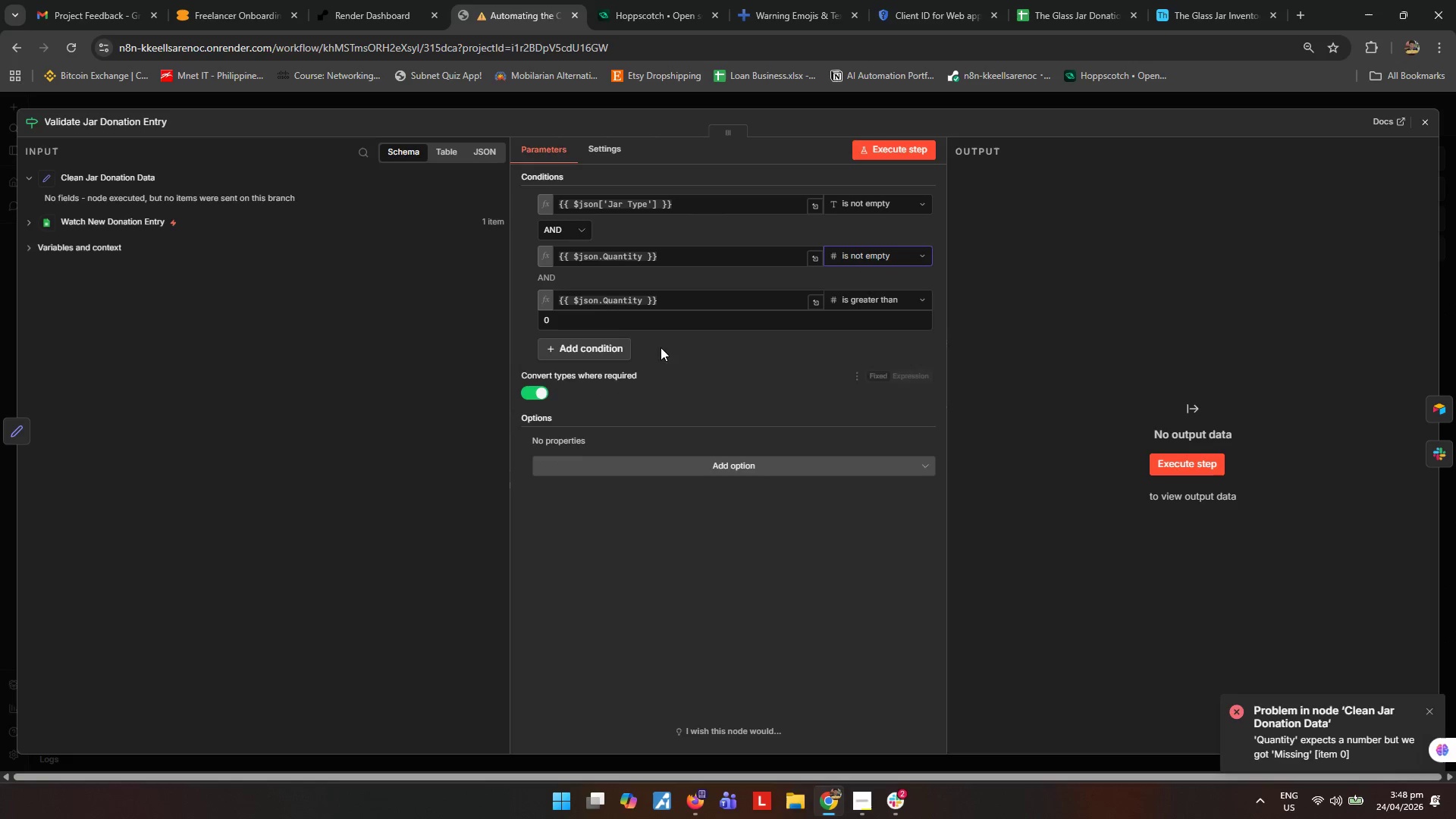 
left_click([1097, 290])
 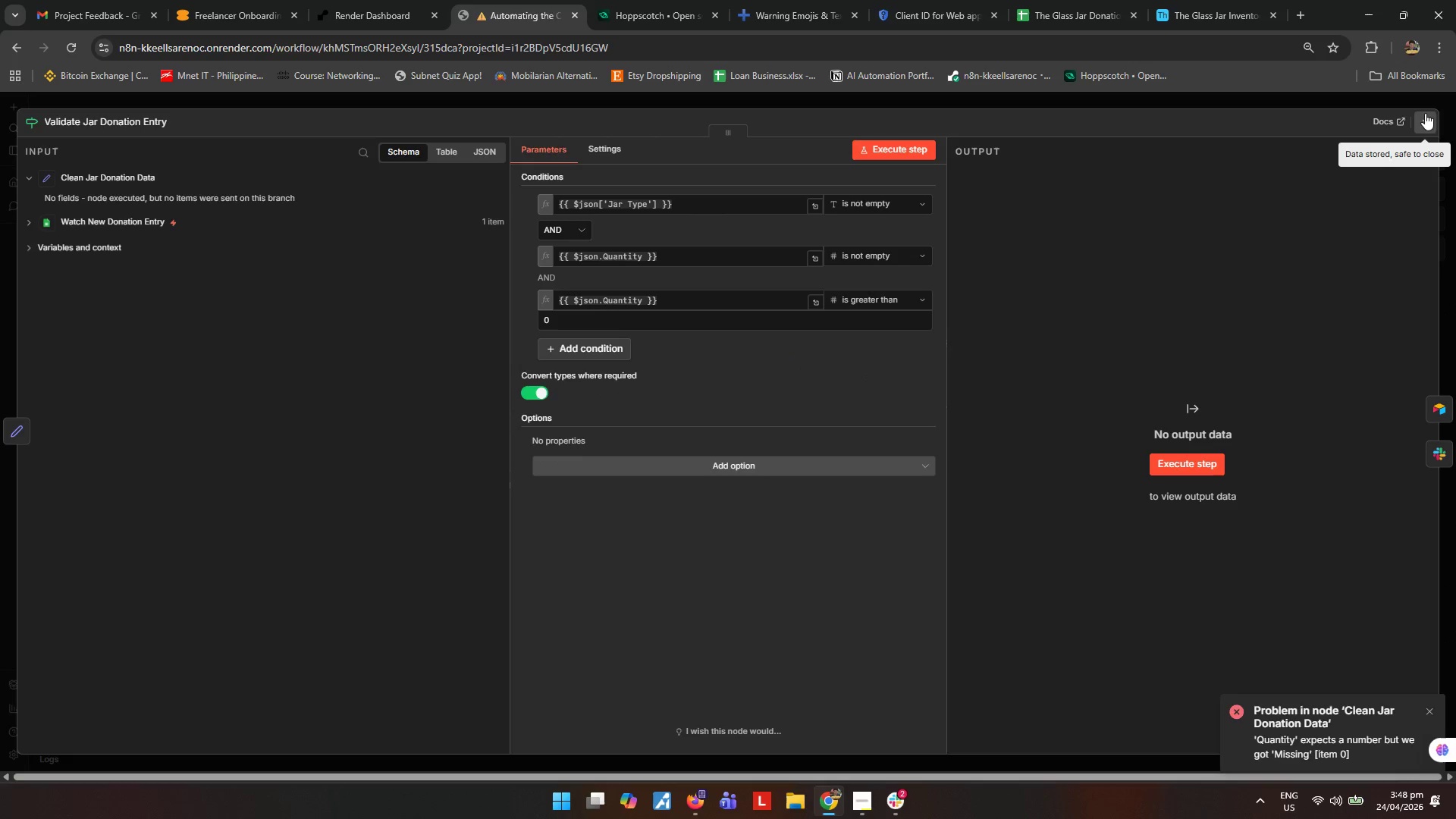 
left_click([1427, 127])
 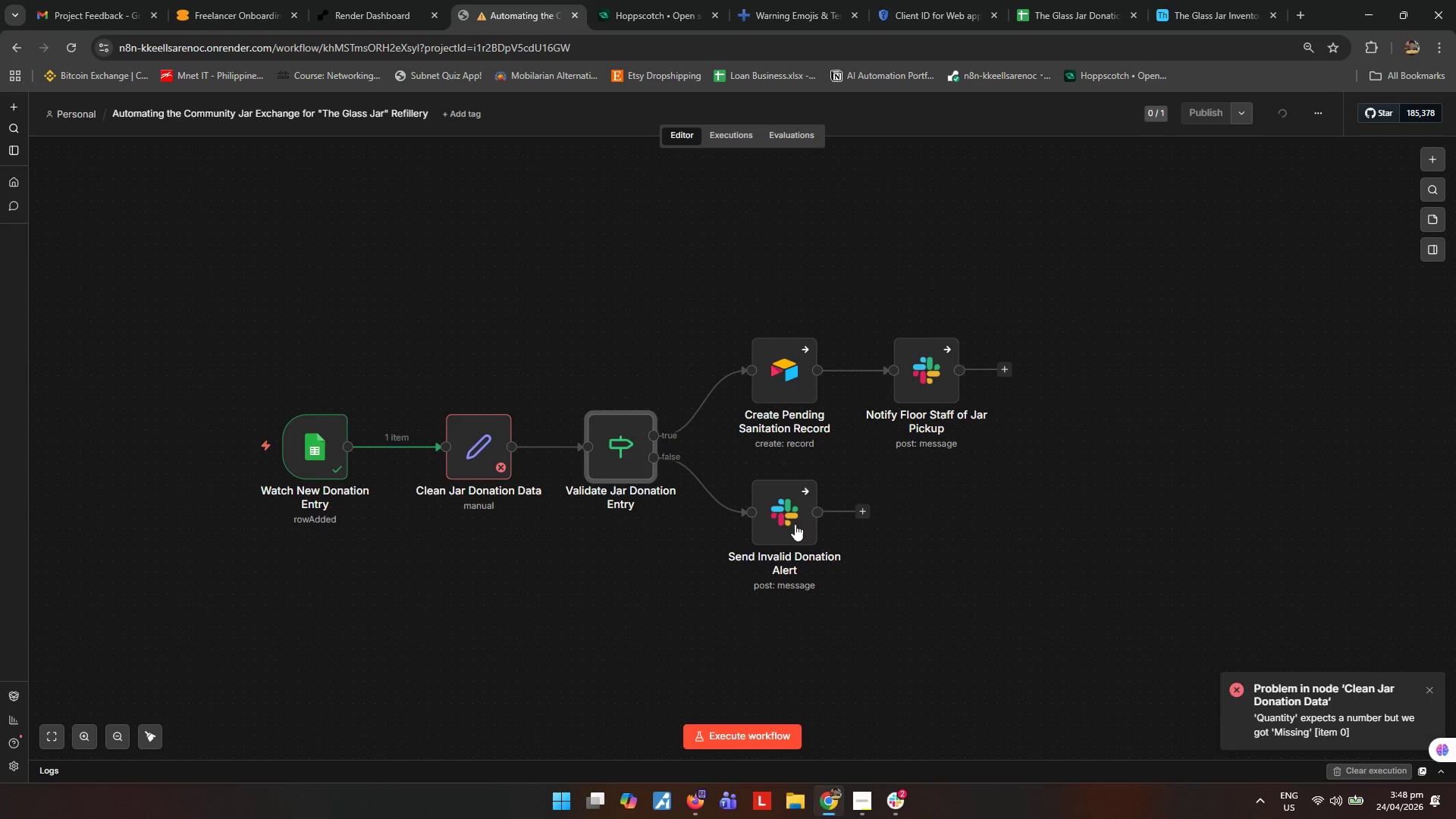 
double_click([781, 522])
 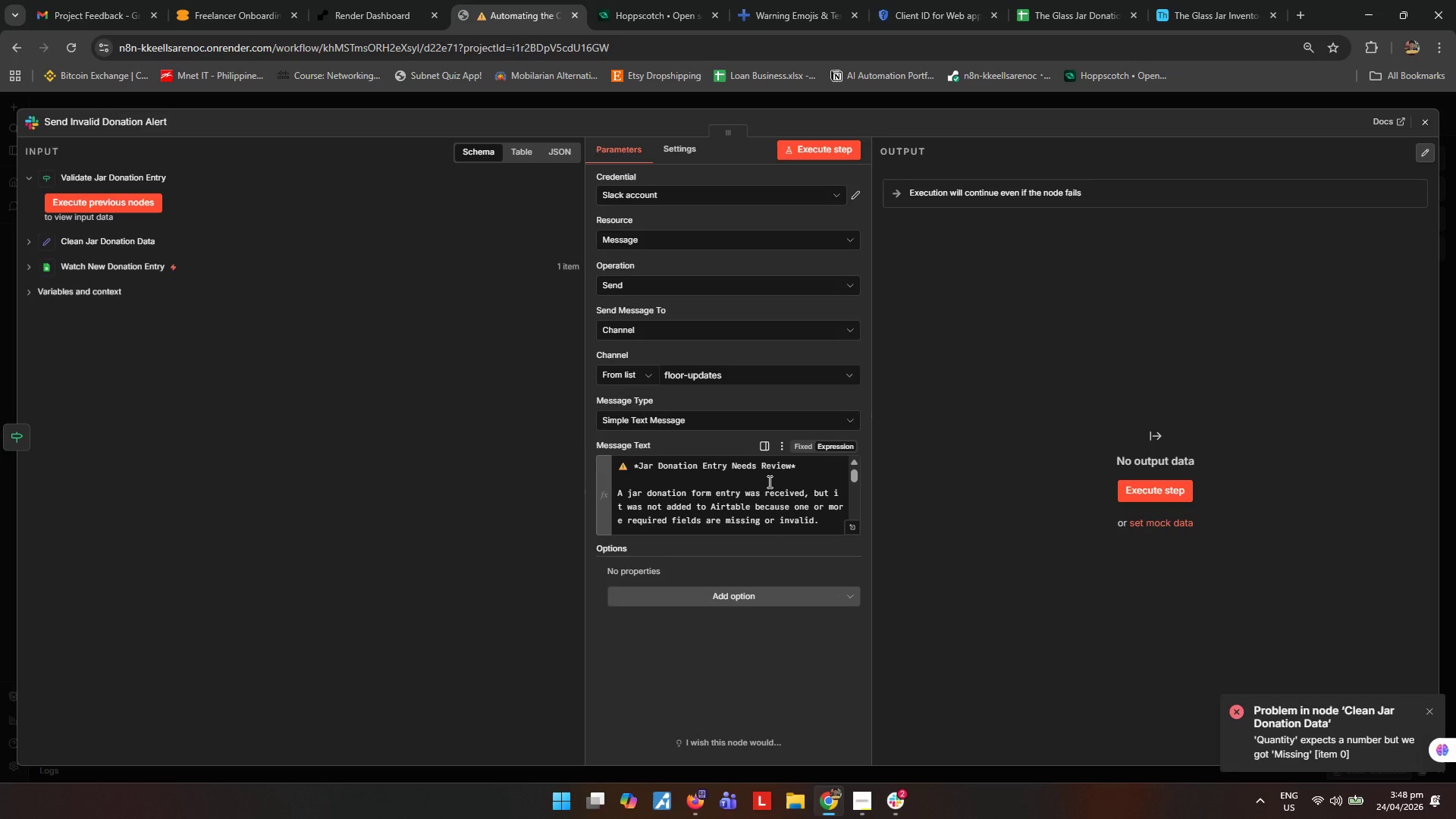 
wait(13.17)
 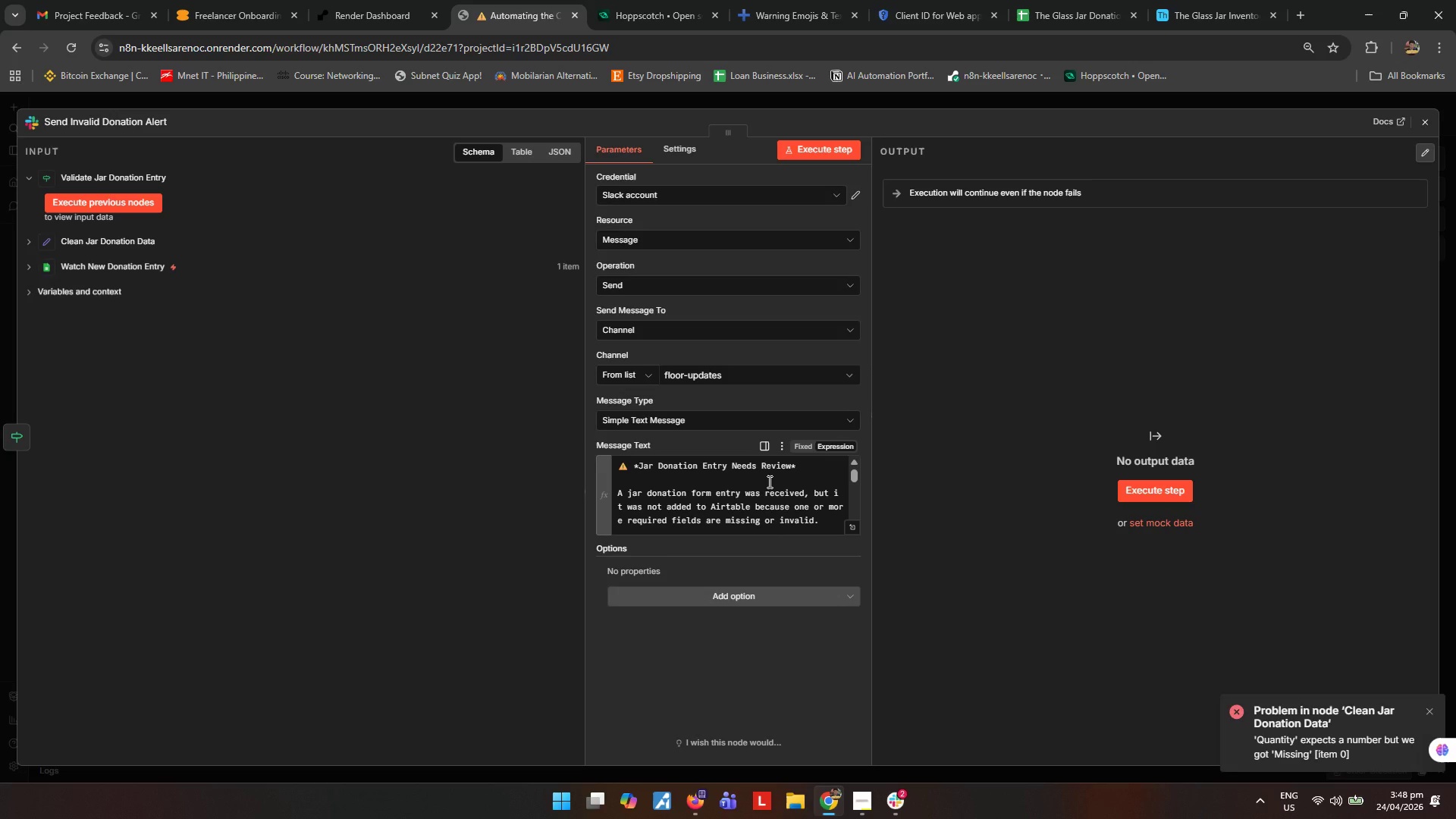 
left_click([858, 529])
 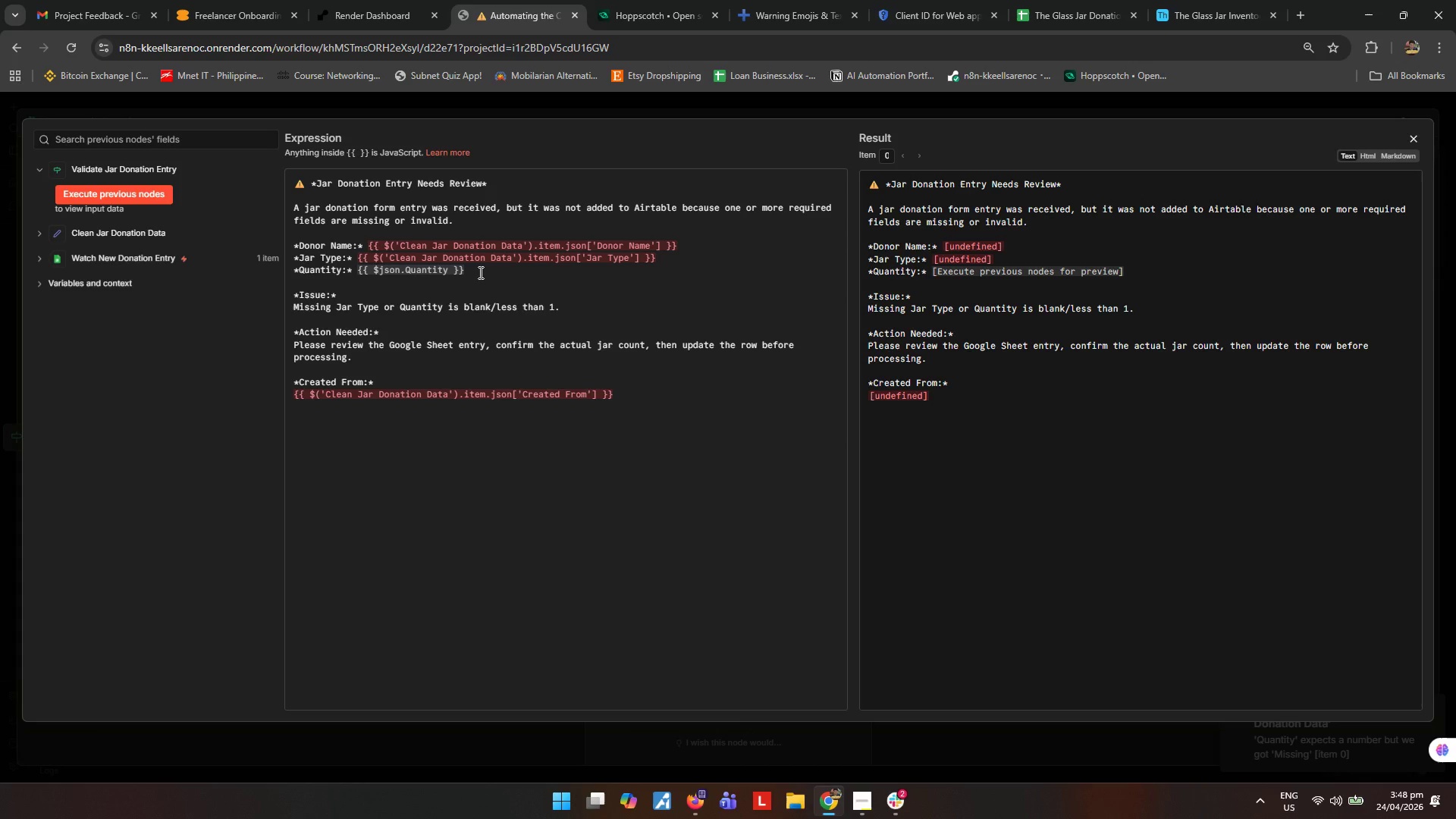 
wait(11.16)
 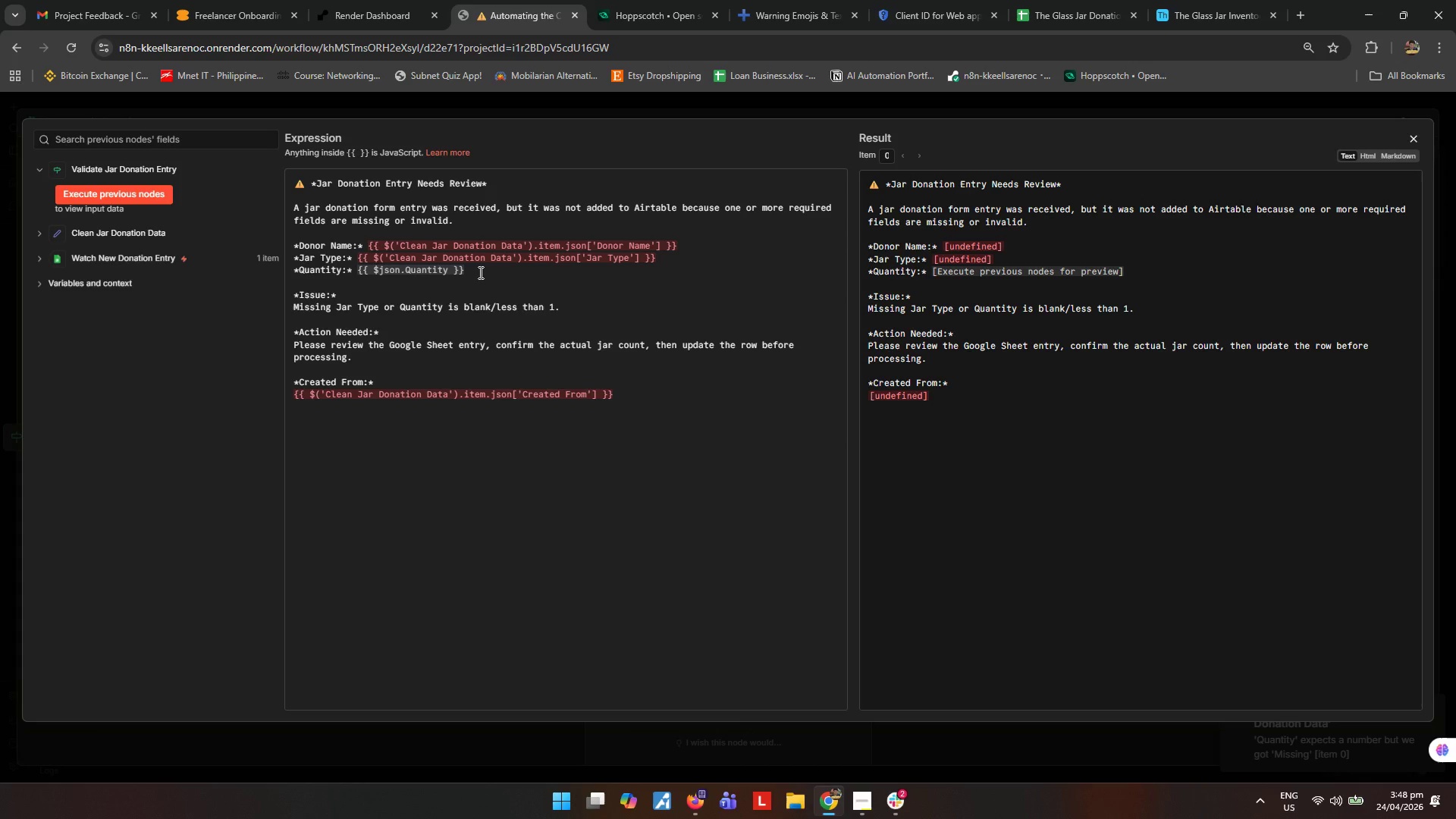 
type( ====)
key(Backspace)
type( 0 ? "Missing)
 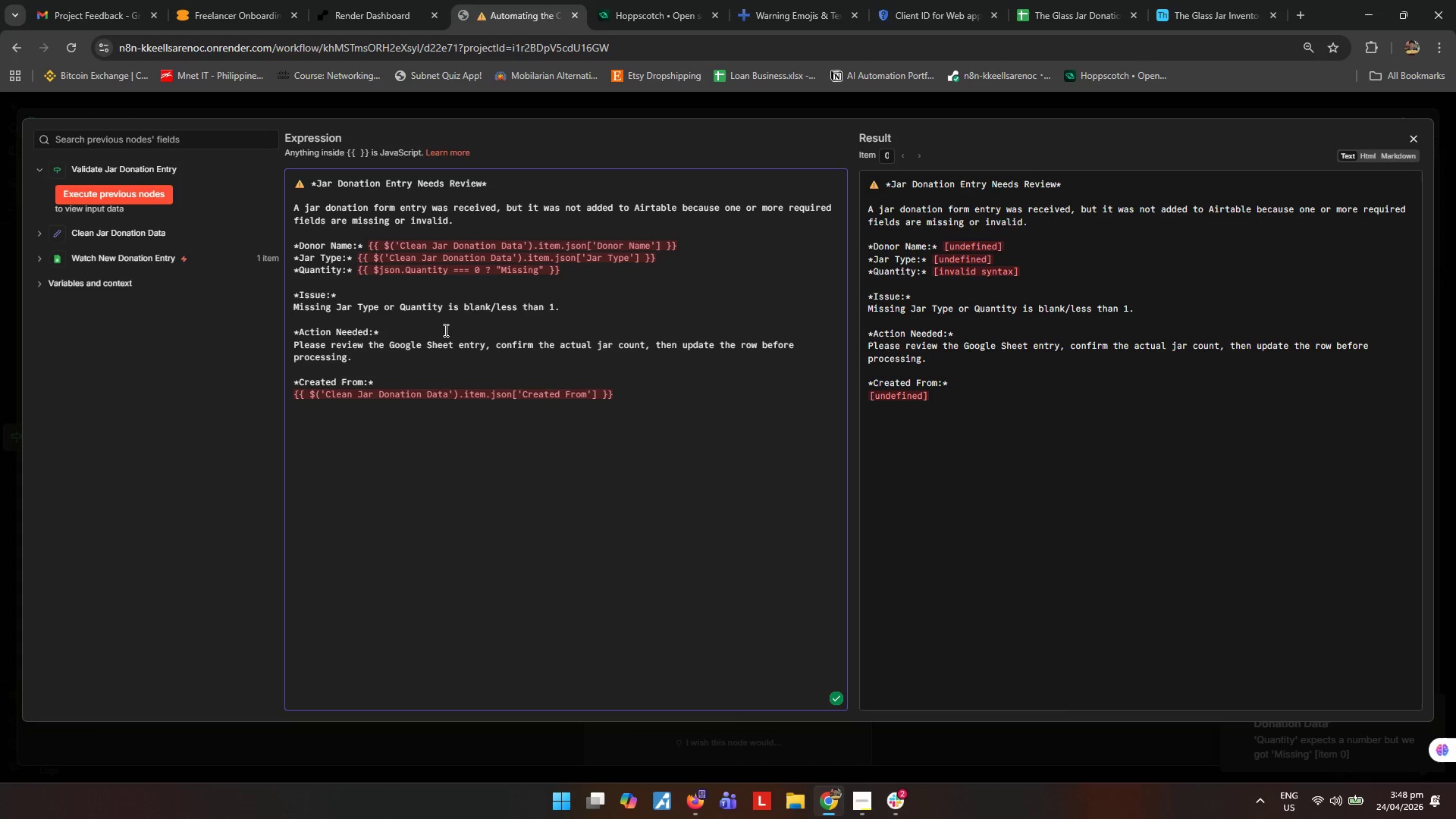 
key(ArrowRight)
 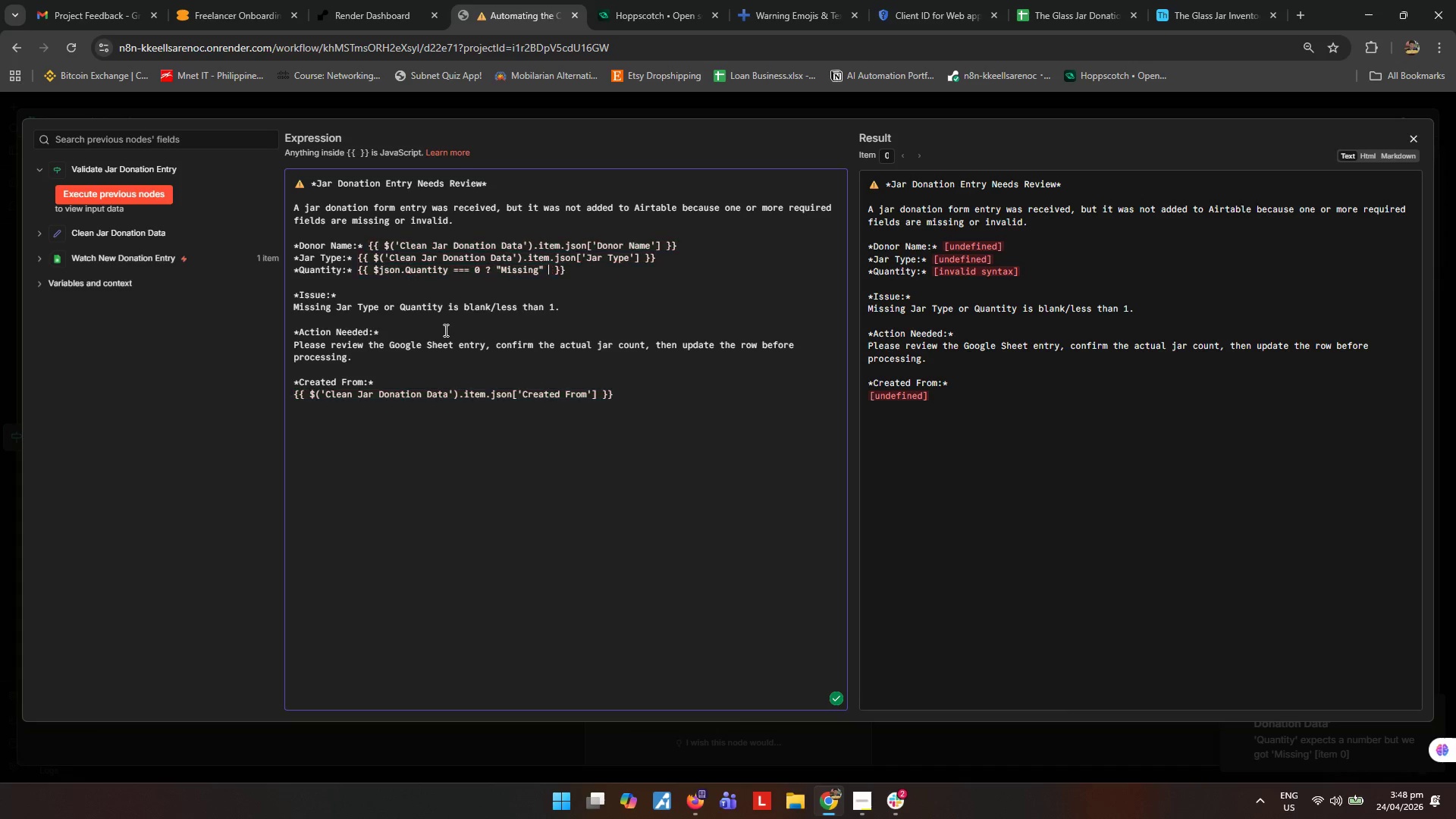 
key(Space)
 